 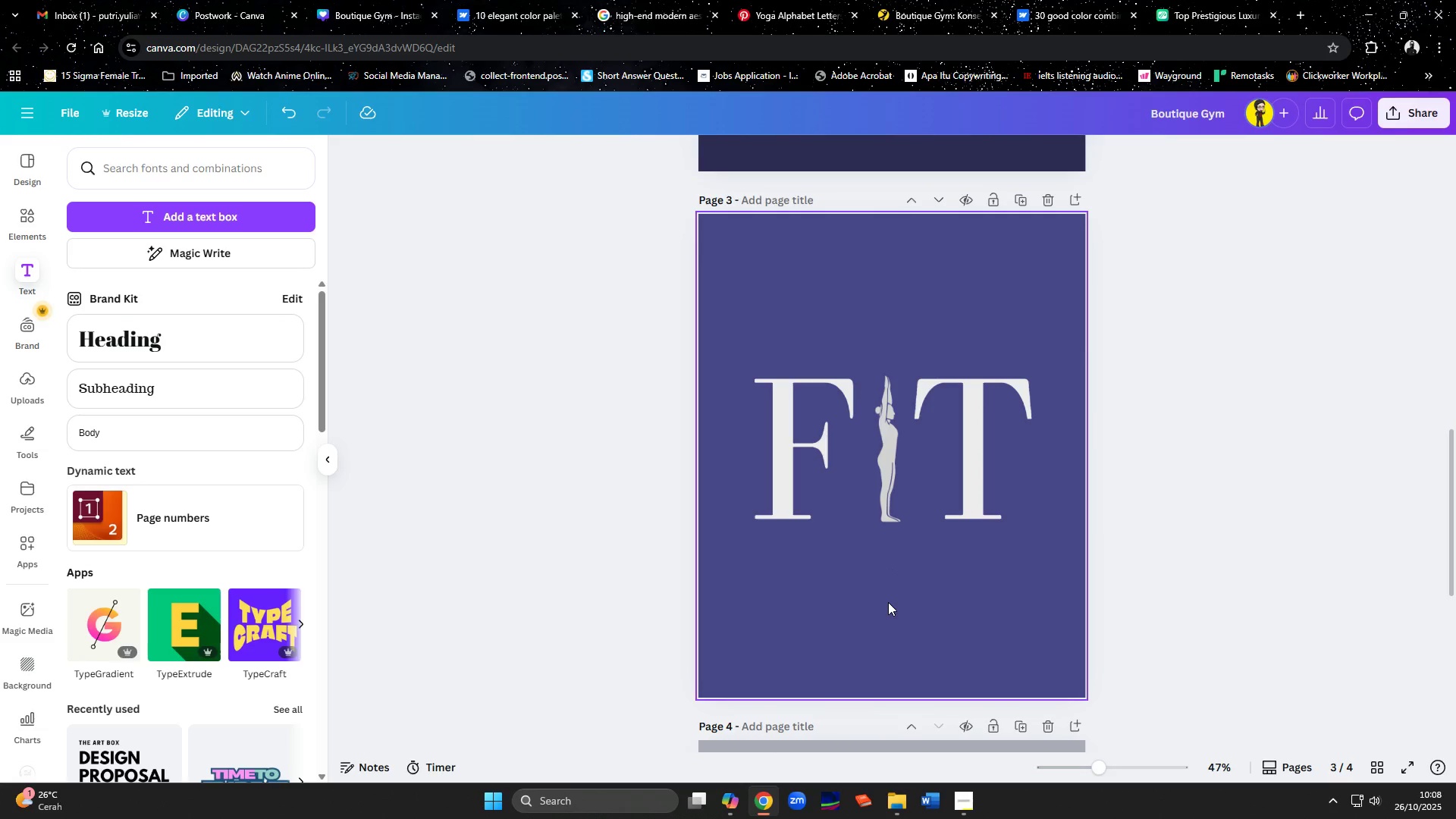 
scroll: coordinate [888, 602], scroll_direction: down, amount: 5.0
 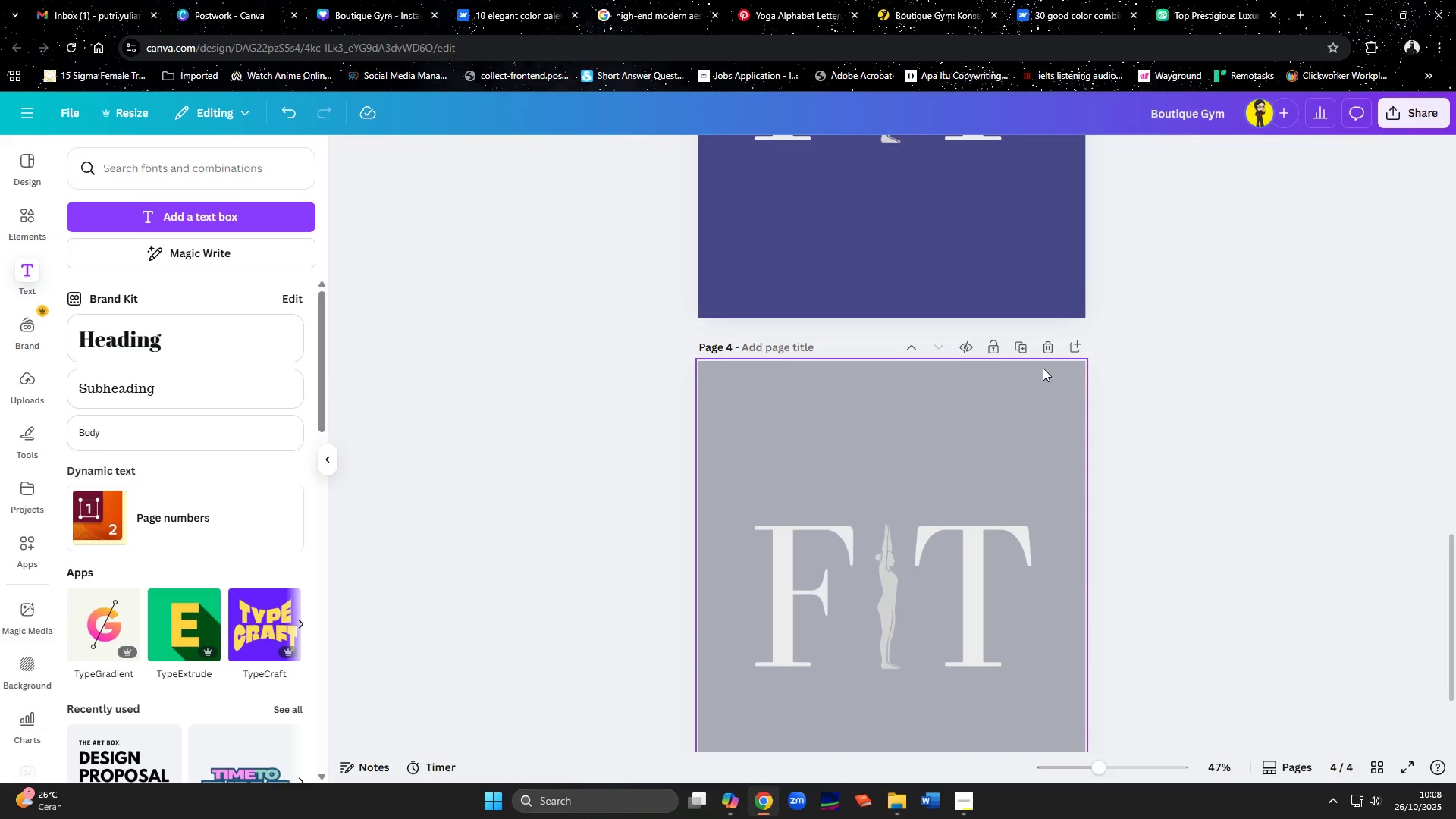 
left_click([1048, 350])
 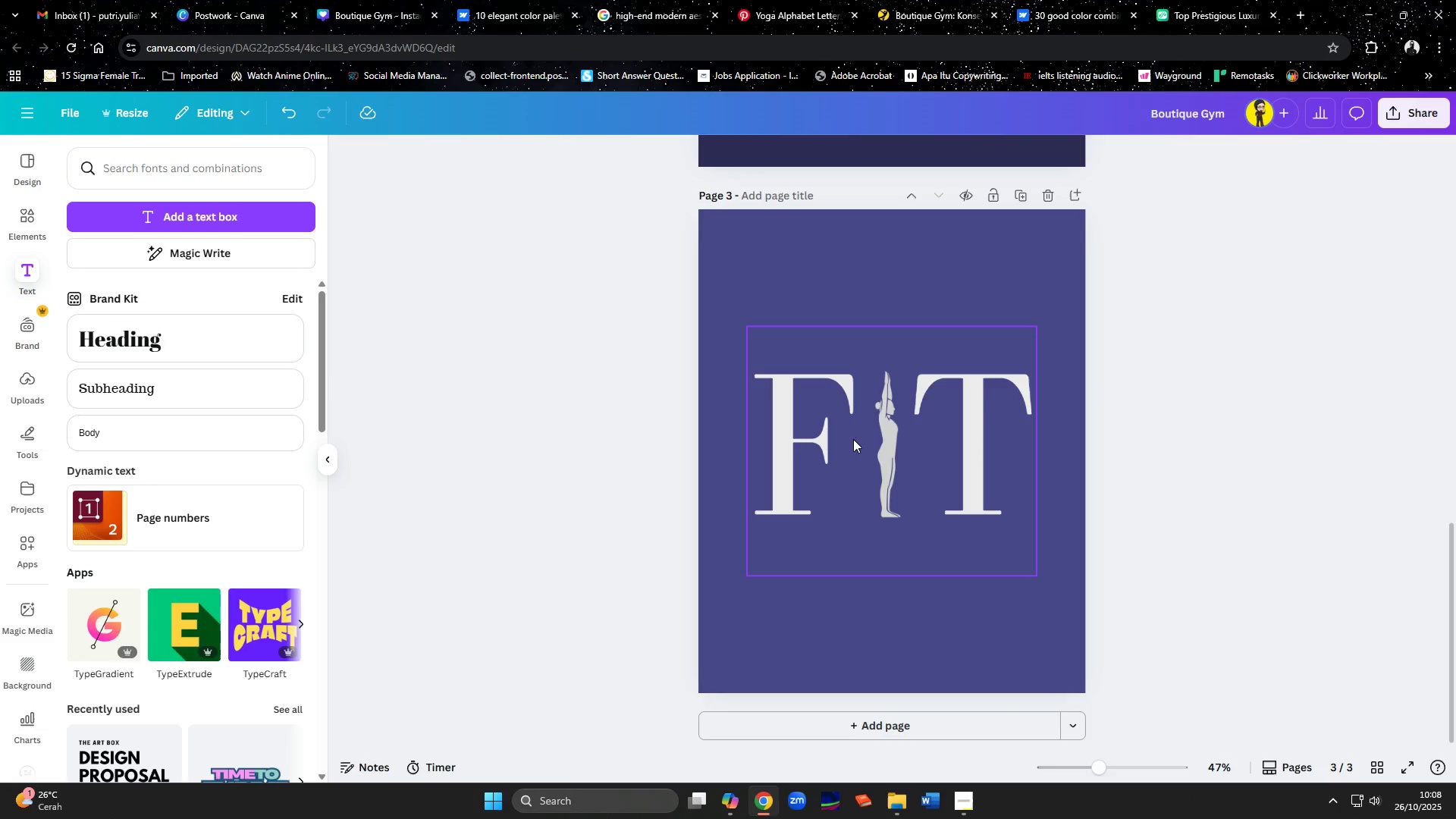 
left_click([853, 439])
 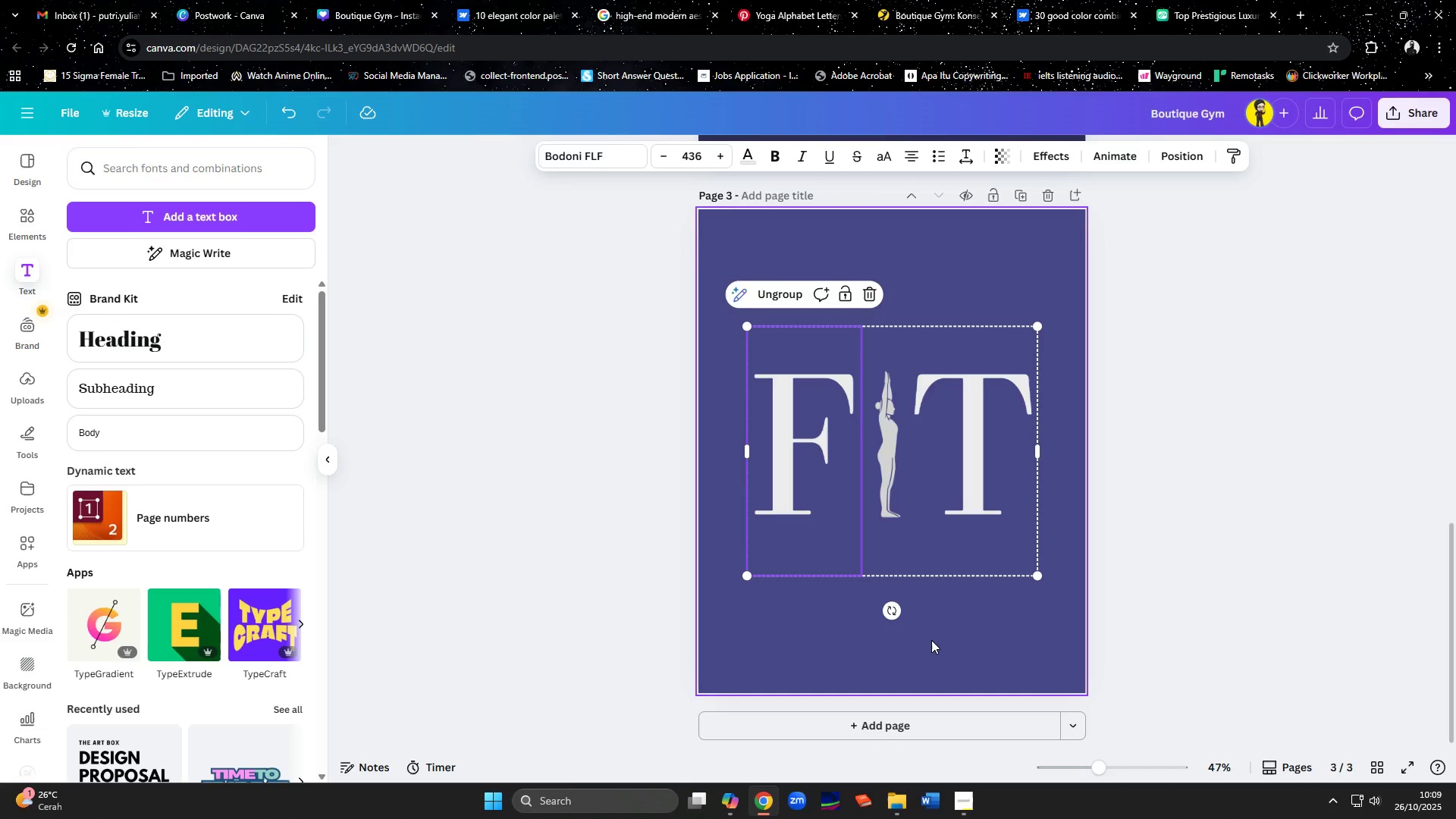 
left_click([931, 640])
 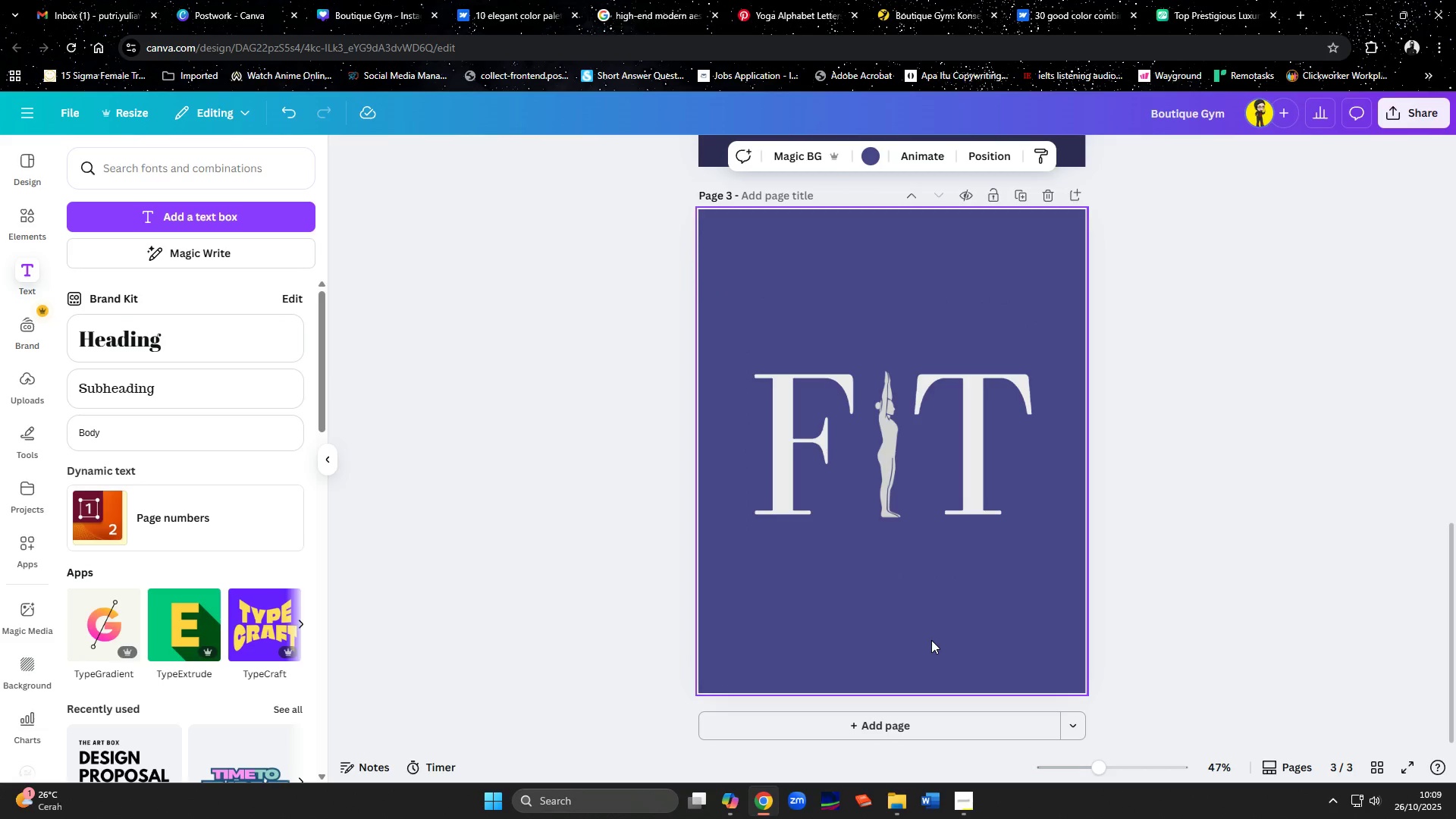 
left_click([968, 491])
 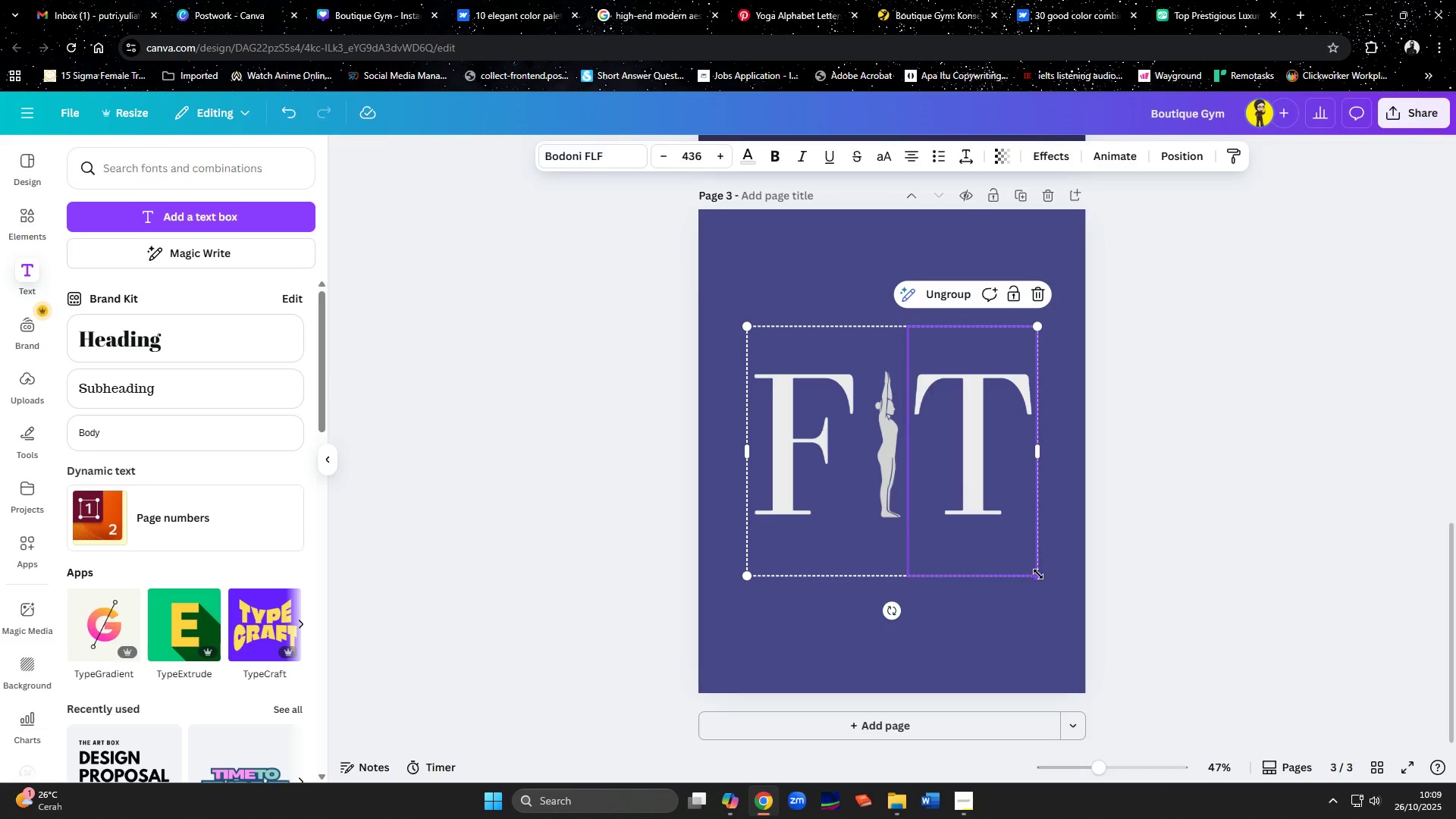 
left_click_drag(start_coordinate=[1037, 574], to_coordinate=[965, 485])
 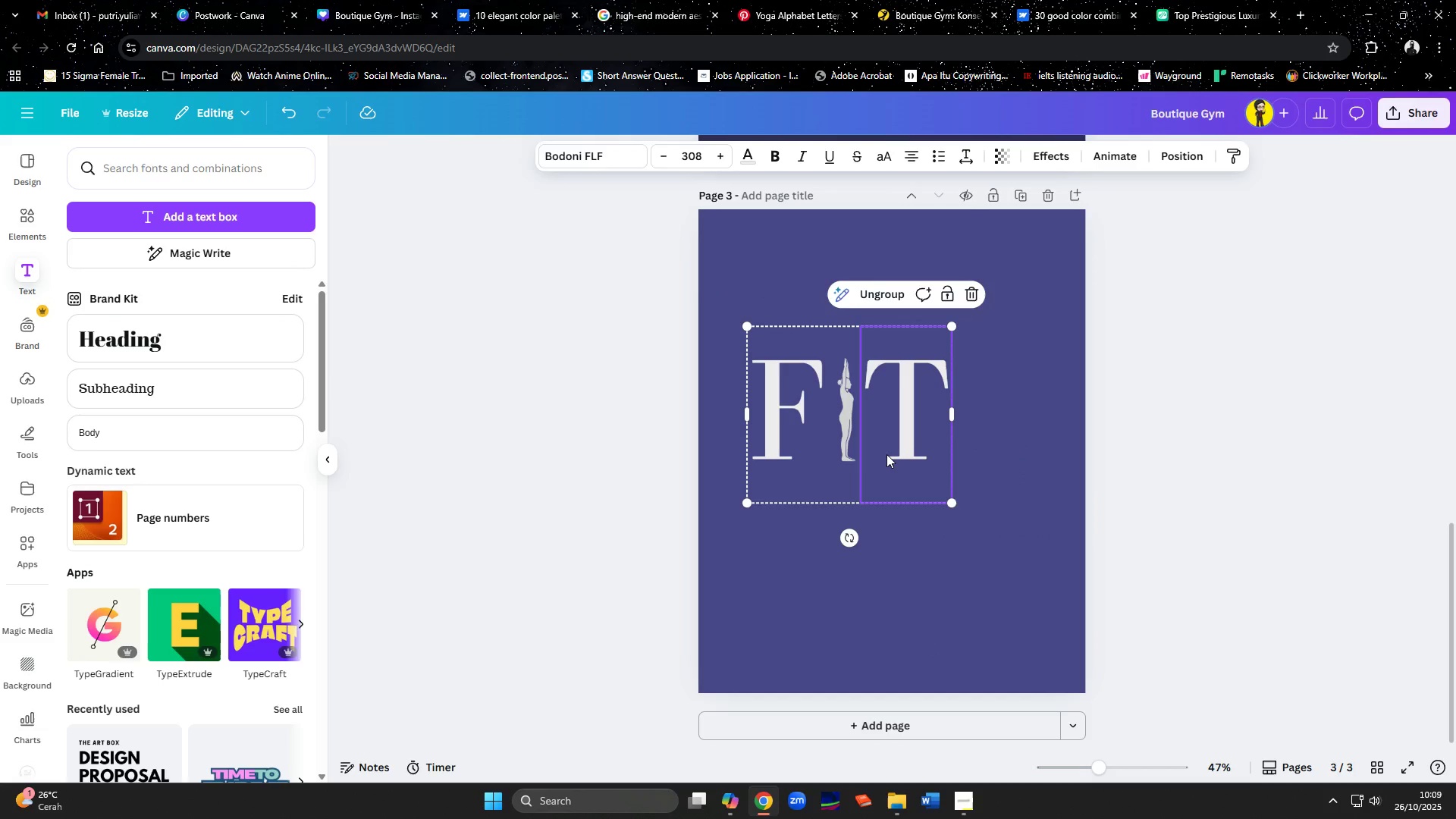 
left_click_drag(start_coordinate=[886, 454], to_coordinate=[928, 496])
 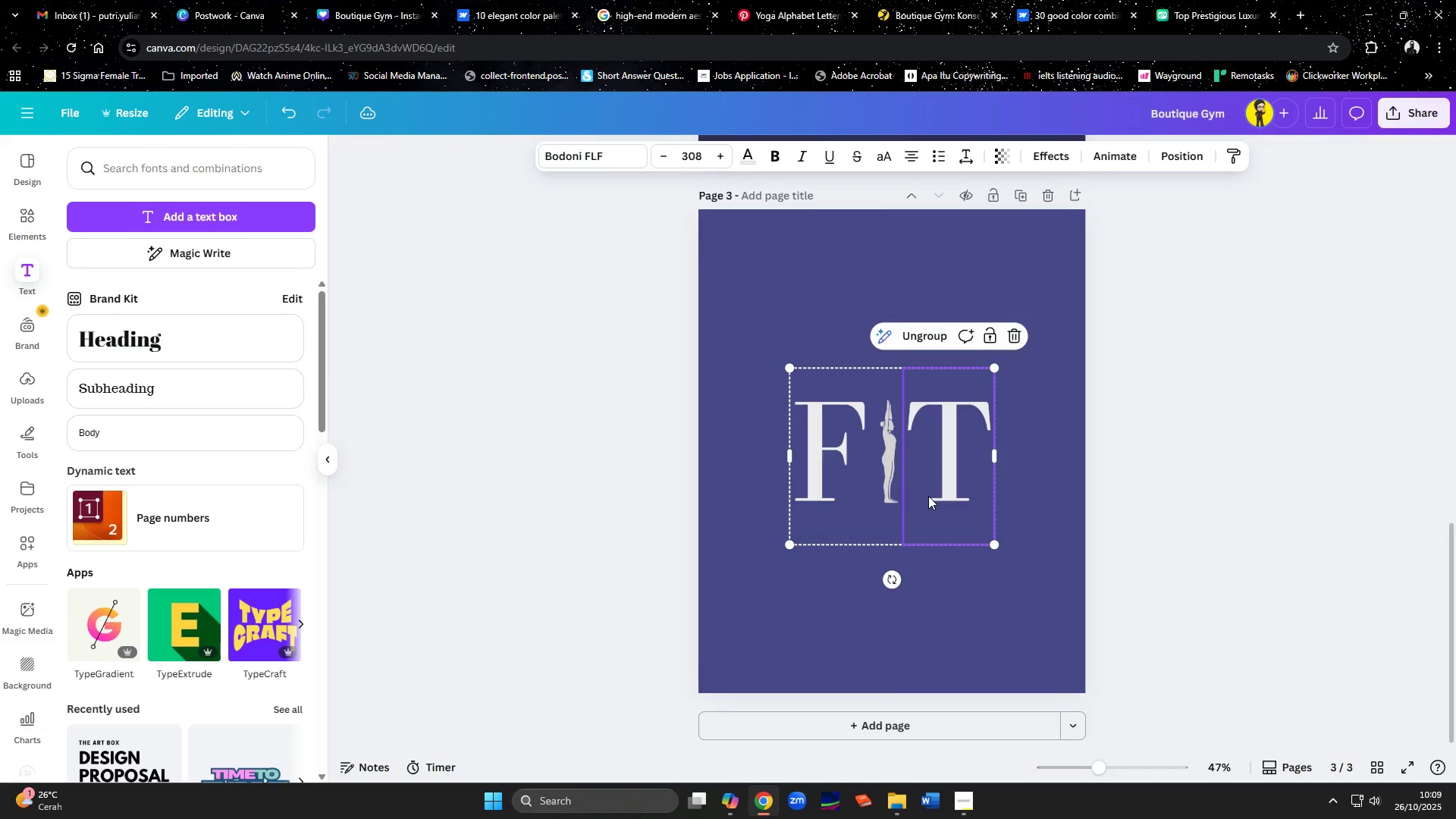 
left_click_drag(start_coordinate=[928, 496], to_coordinate=[928, 491])
 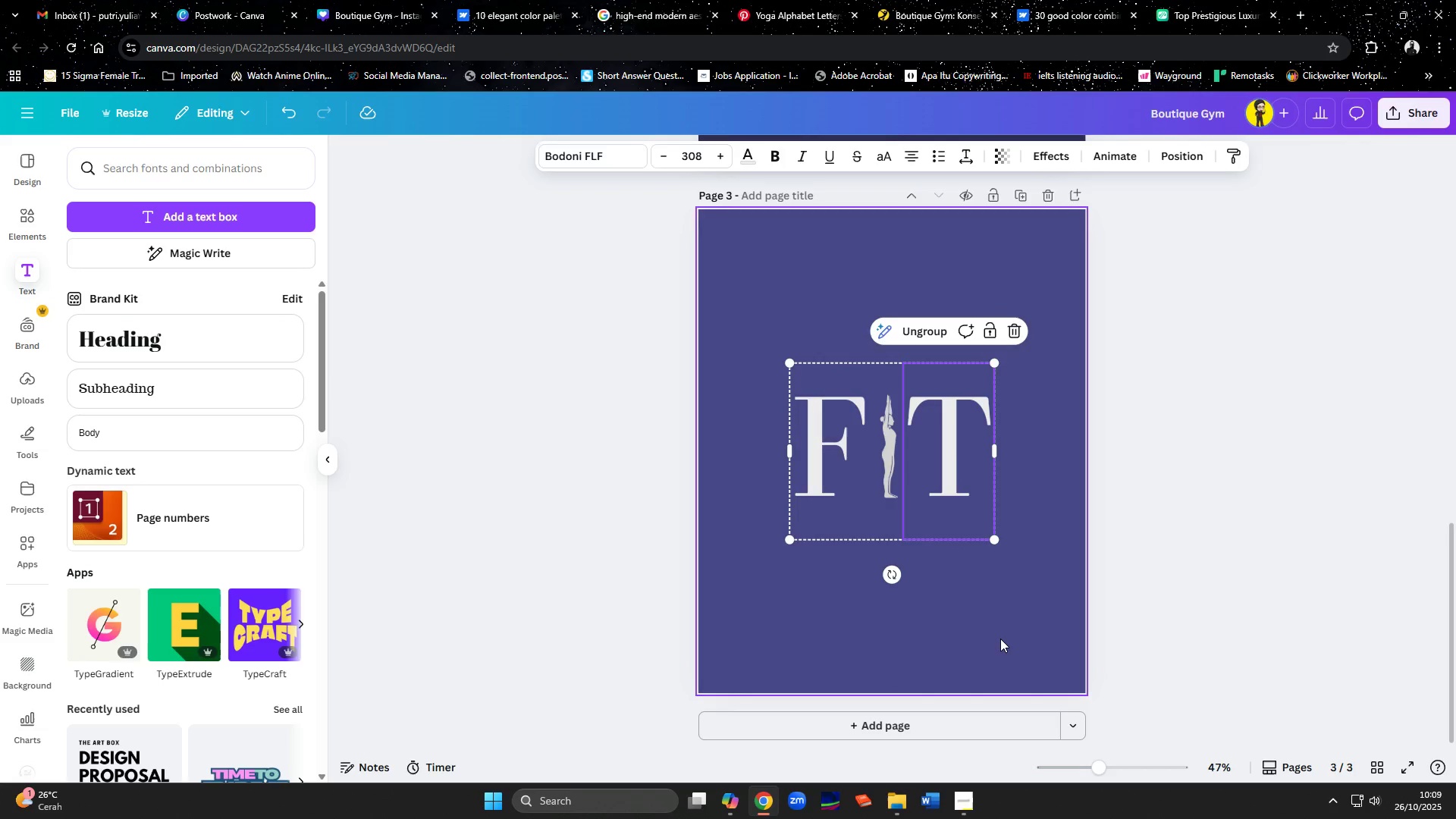 
left_click([1000, 639])
 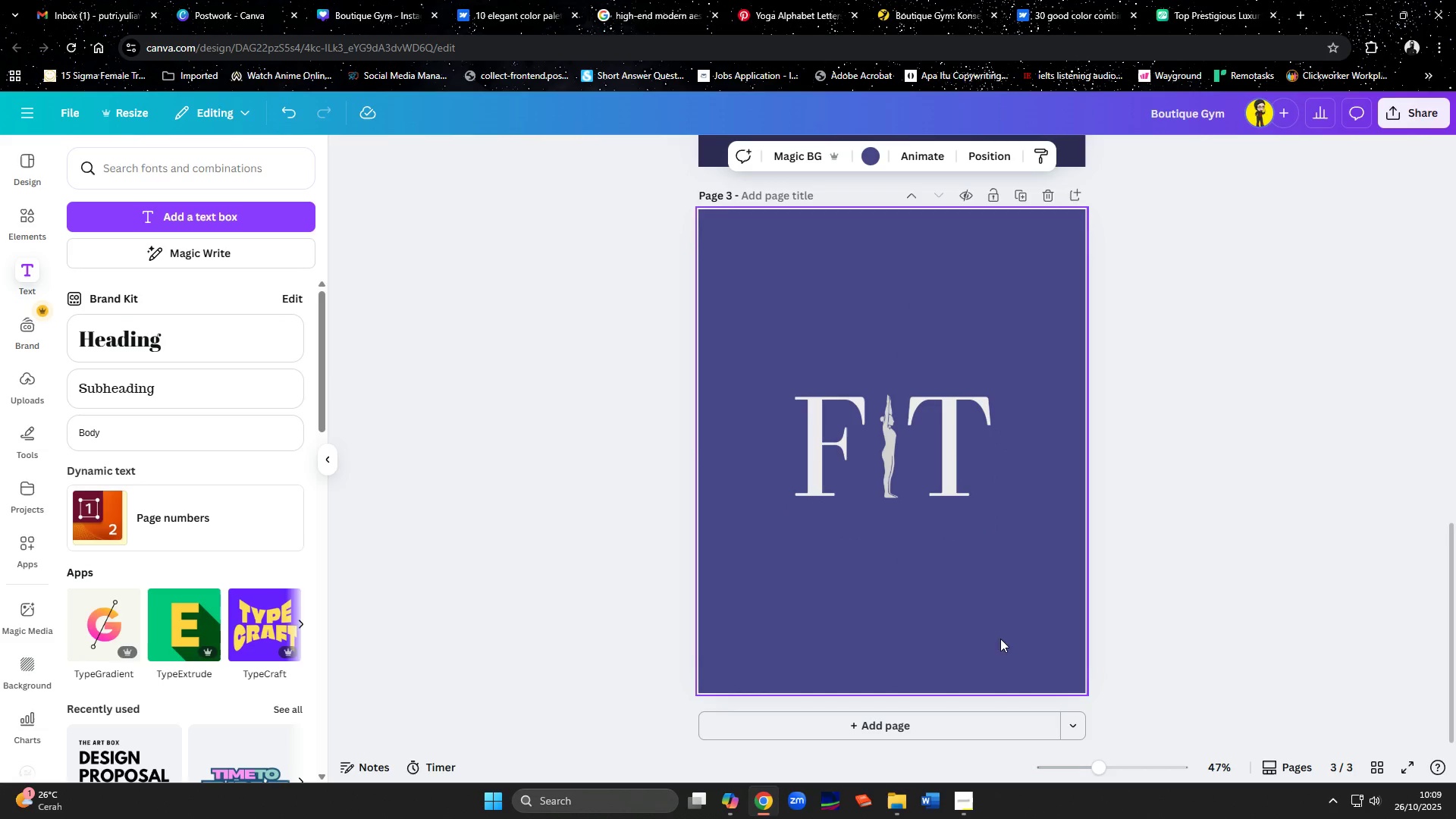 
wait(7.11)
 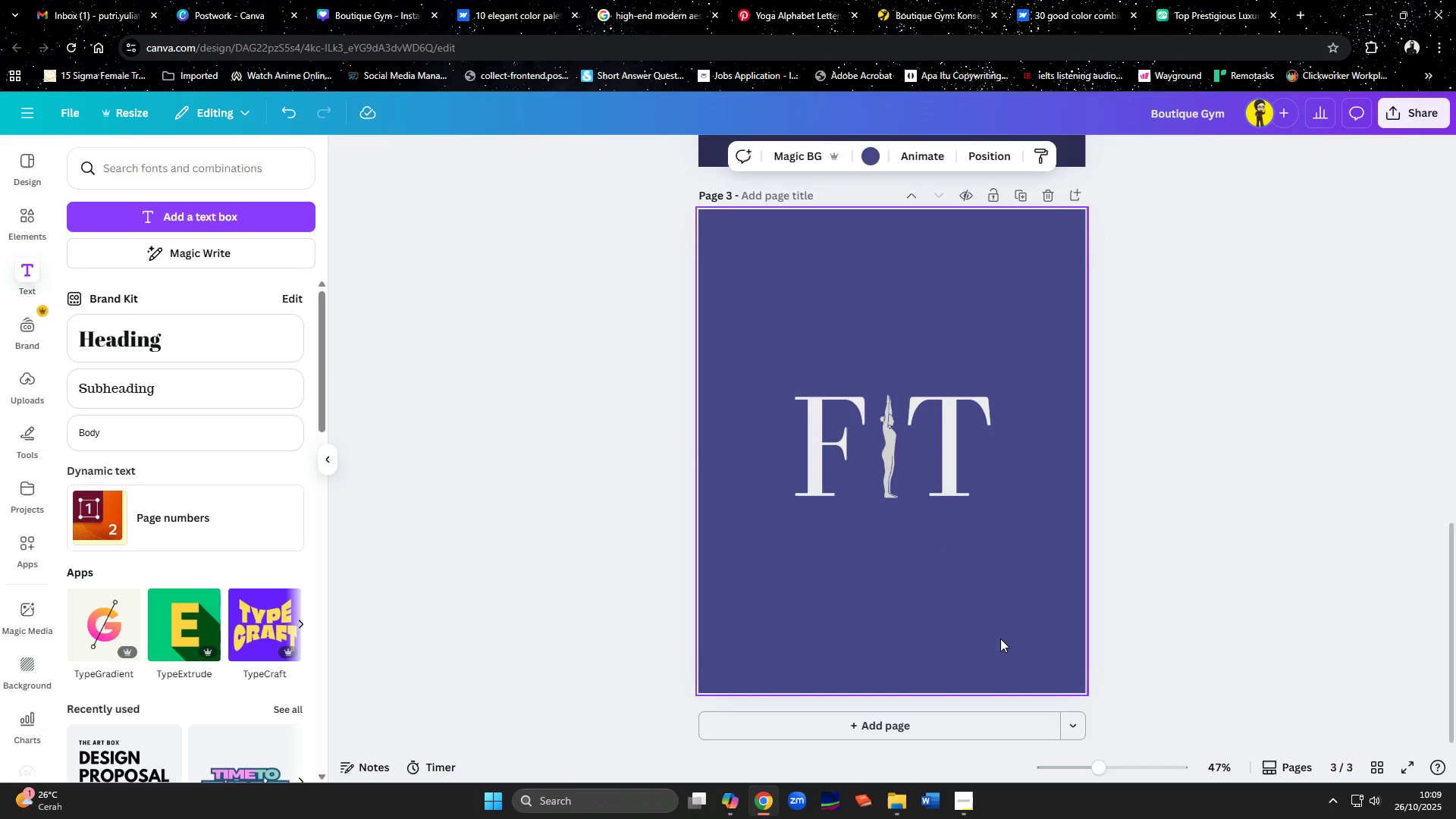 
left_click([880, 488])
 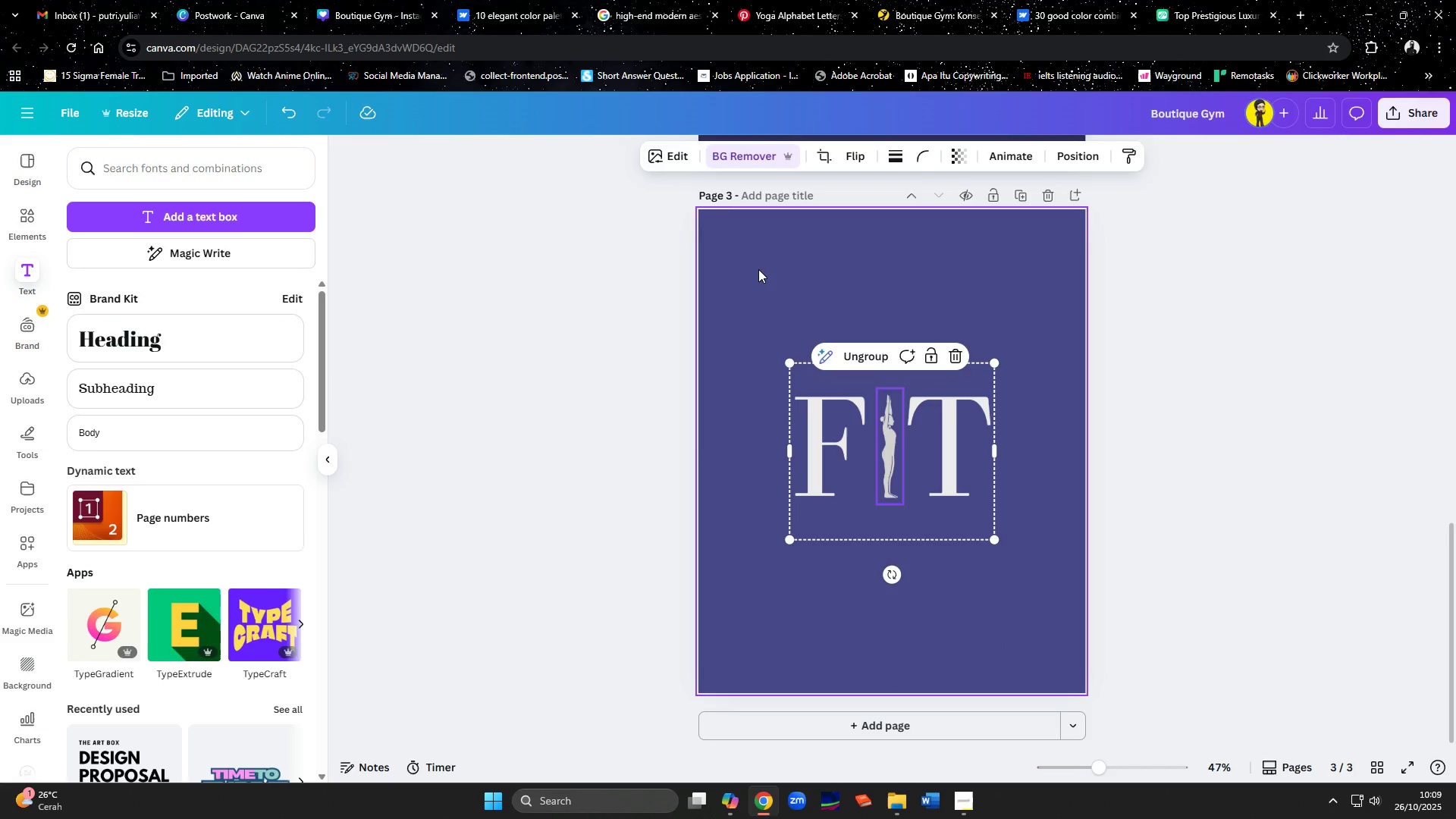 
left_click([758, 269])
 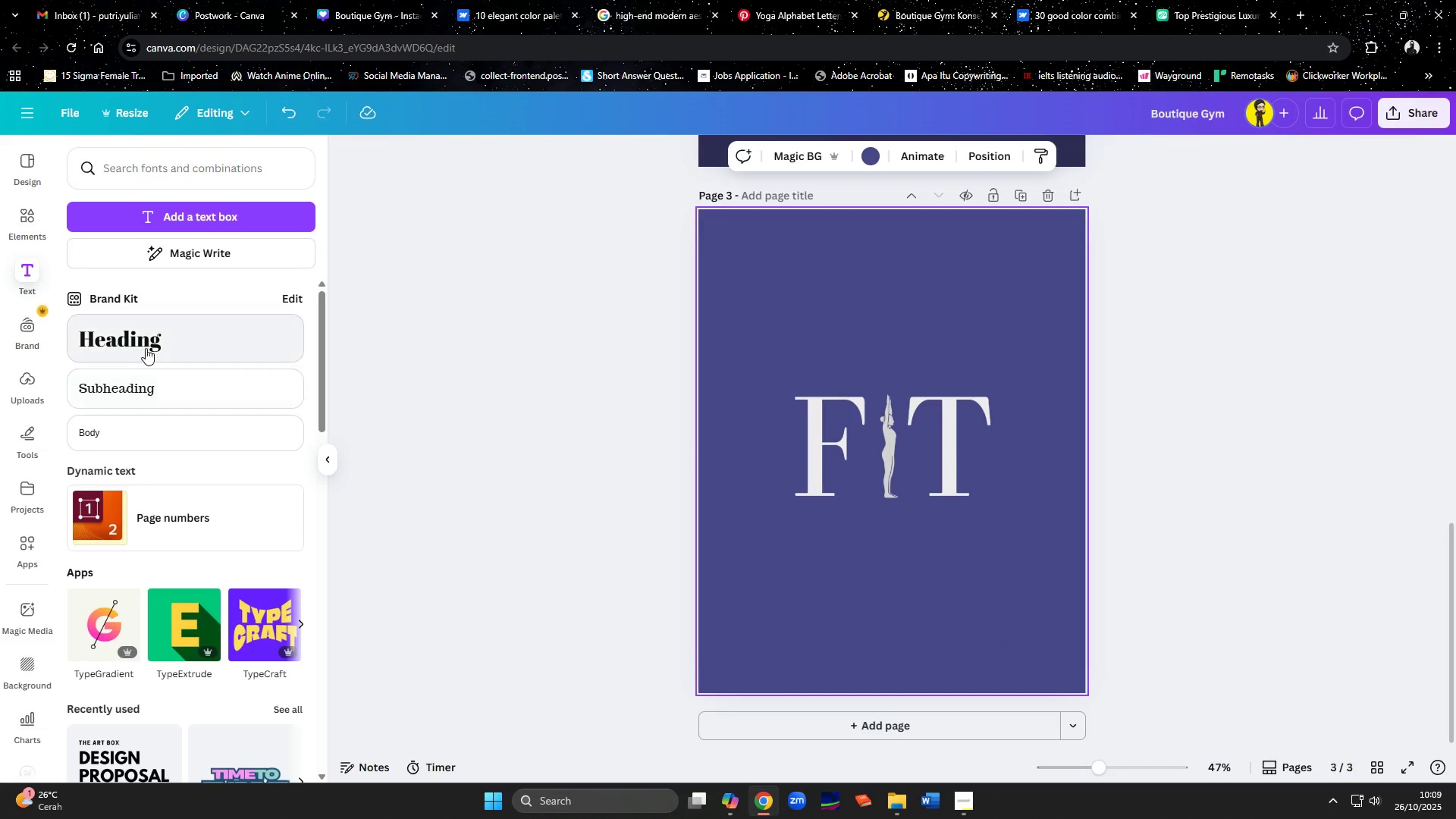 
left_click([146, 348])
 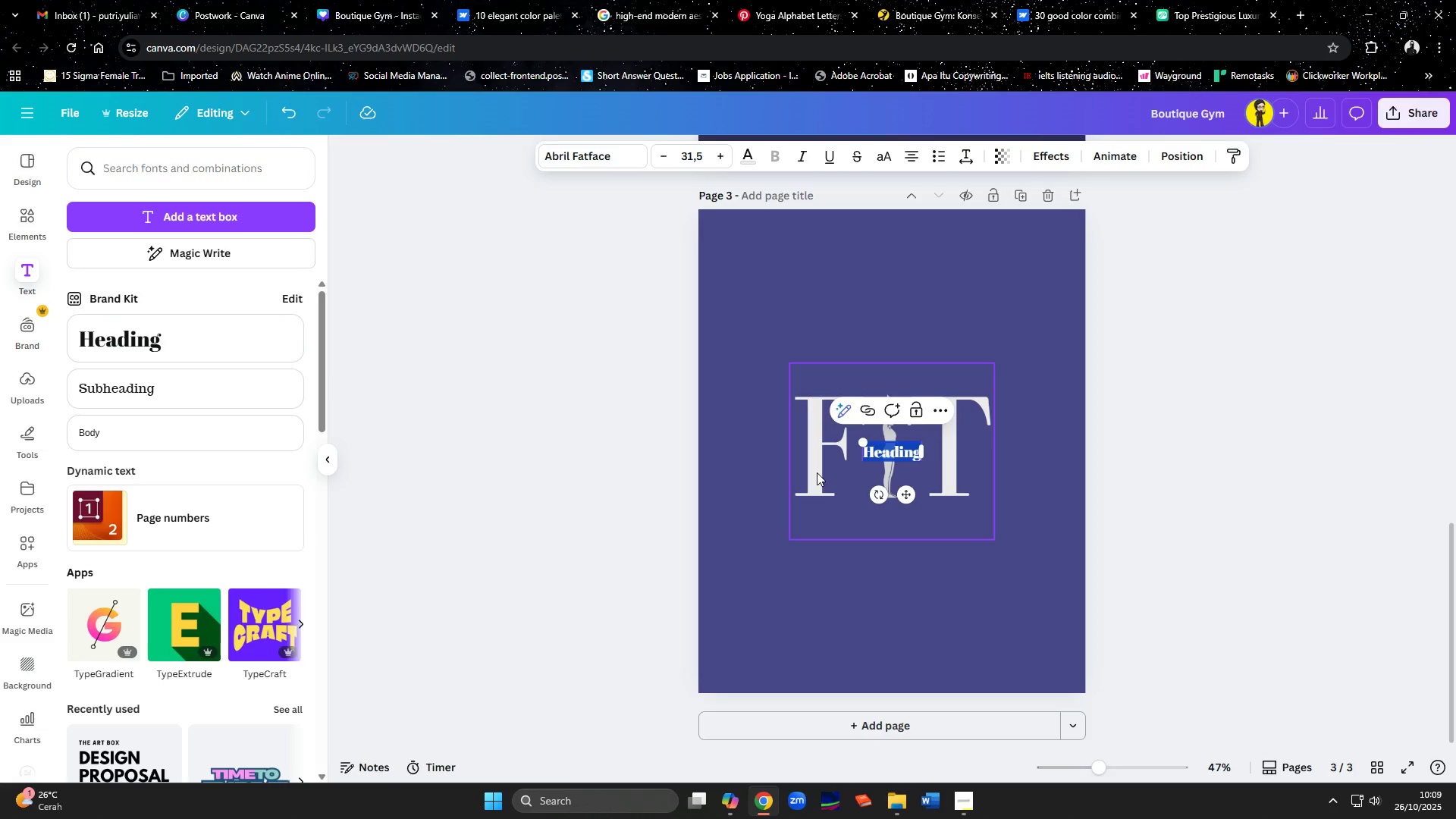 
left_click([817, 472])
 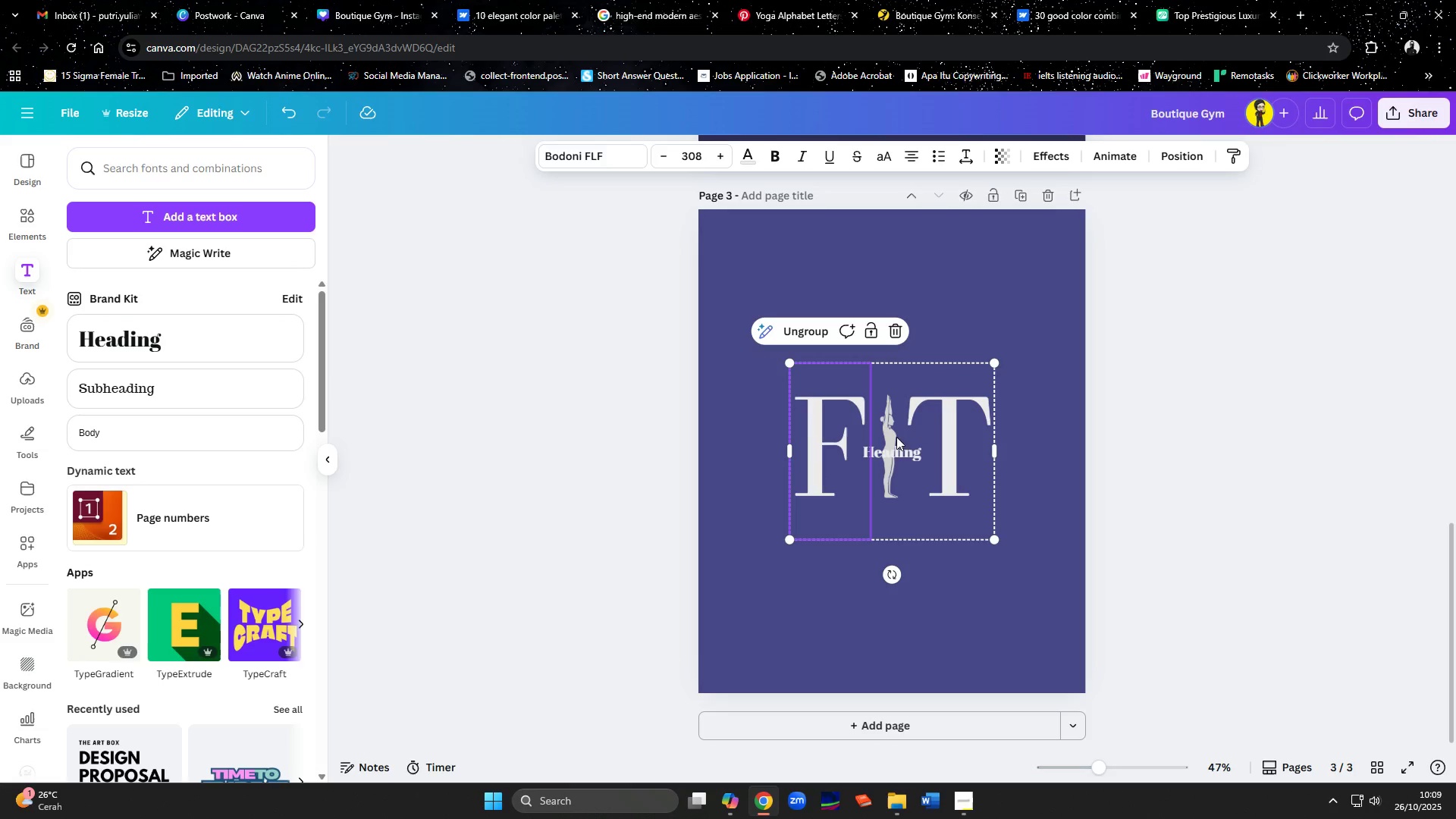 
left_click([897, 446])
 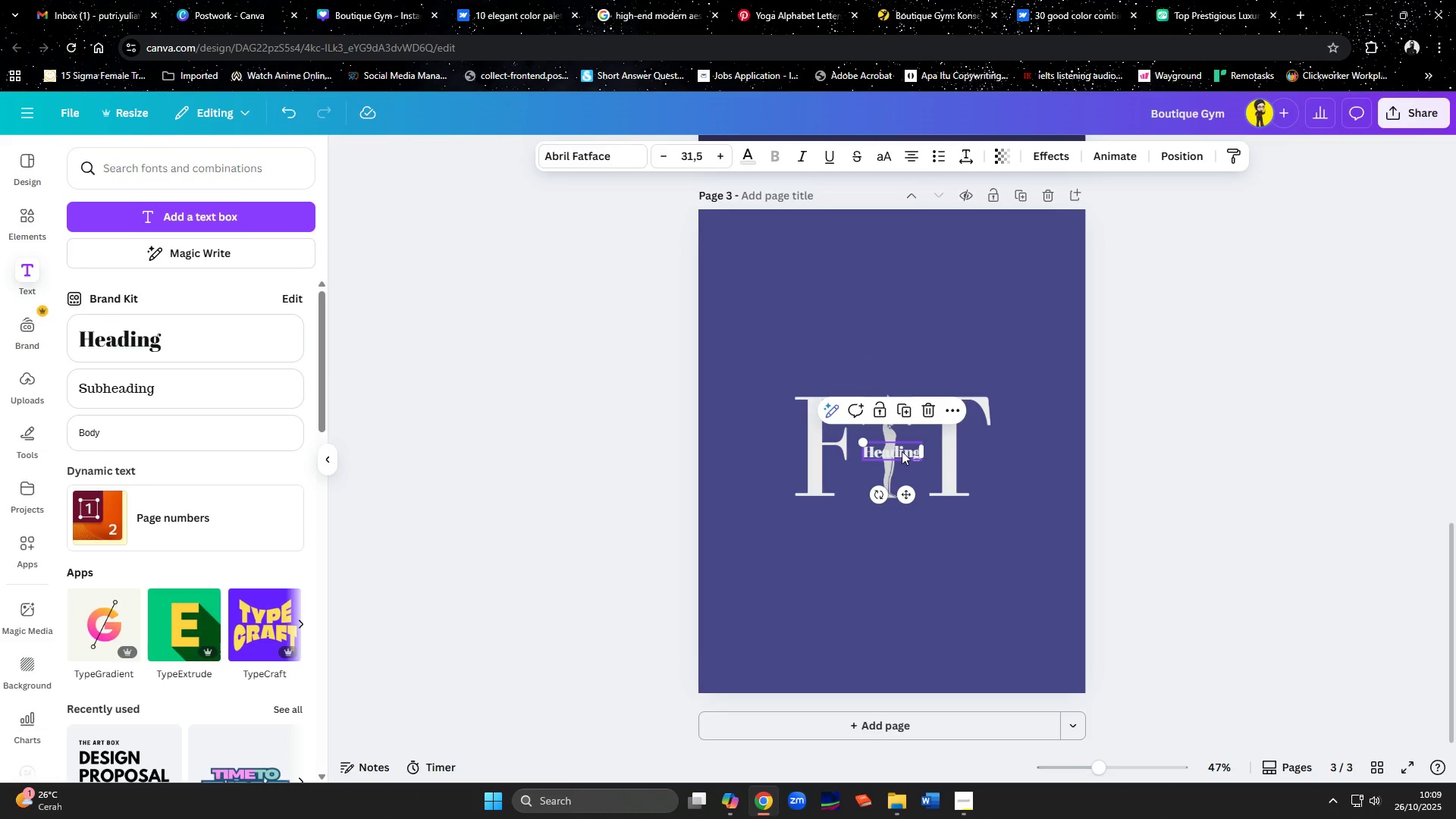 
left_click_drag(start_coordinate=[902, 451], to_coordinate=[881, 312])
 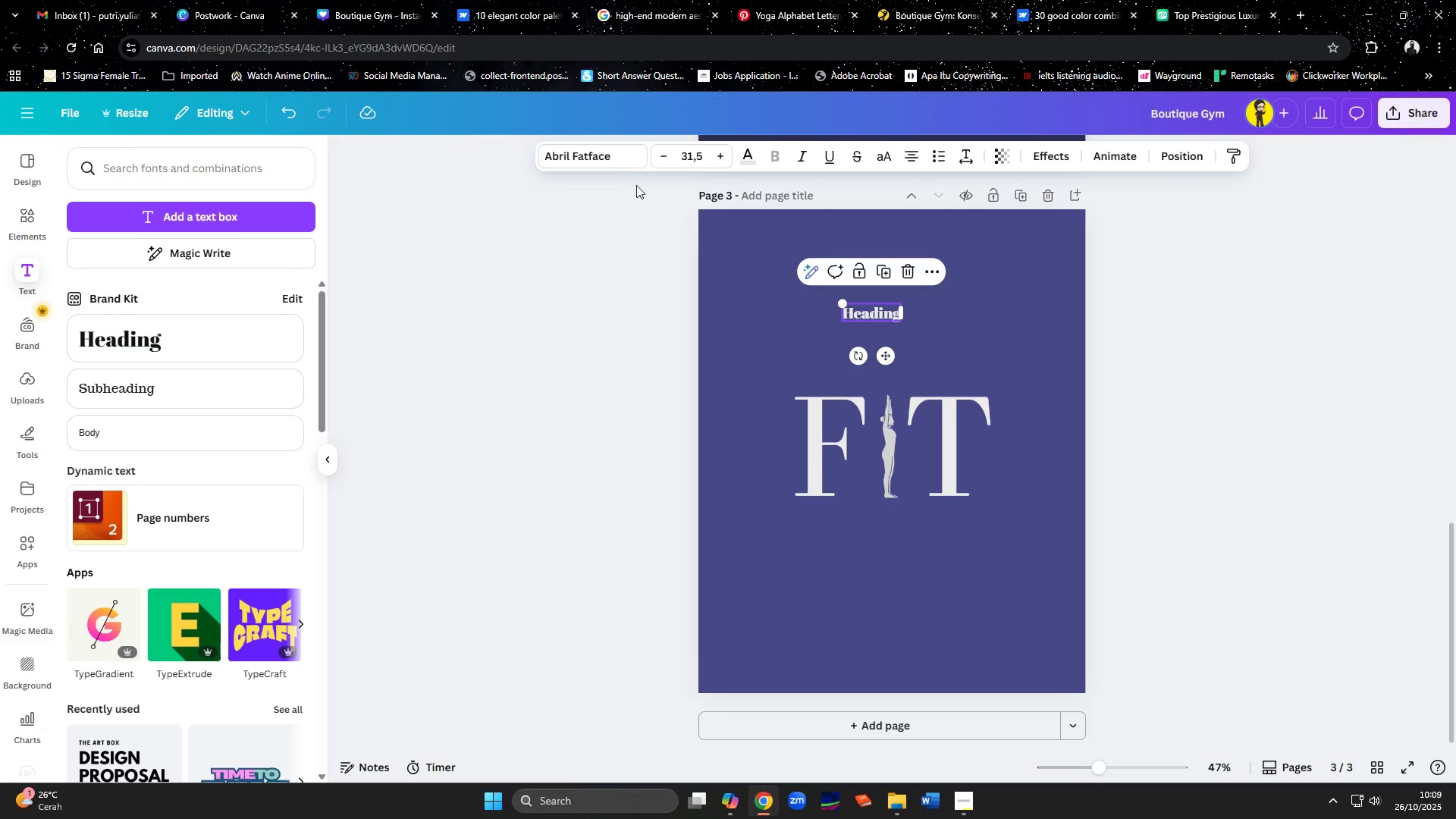 
left_click([611, 155])
 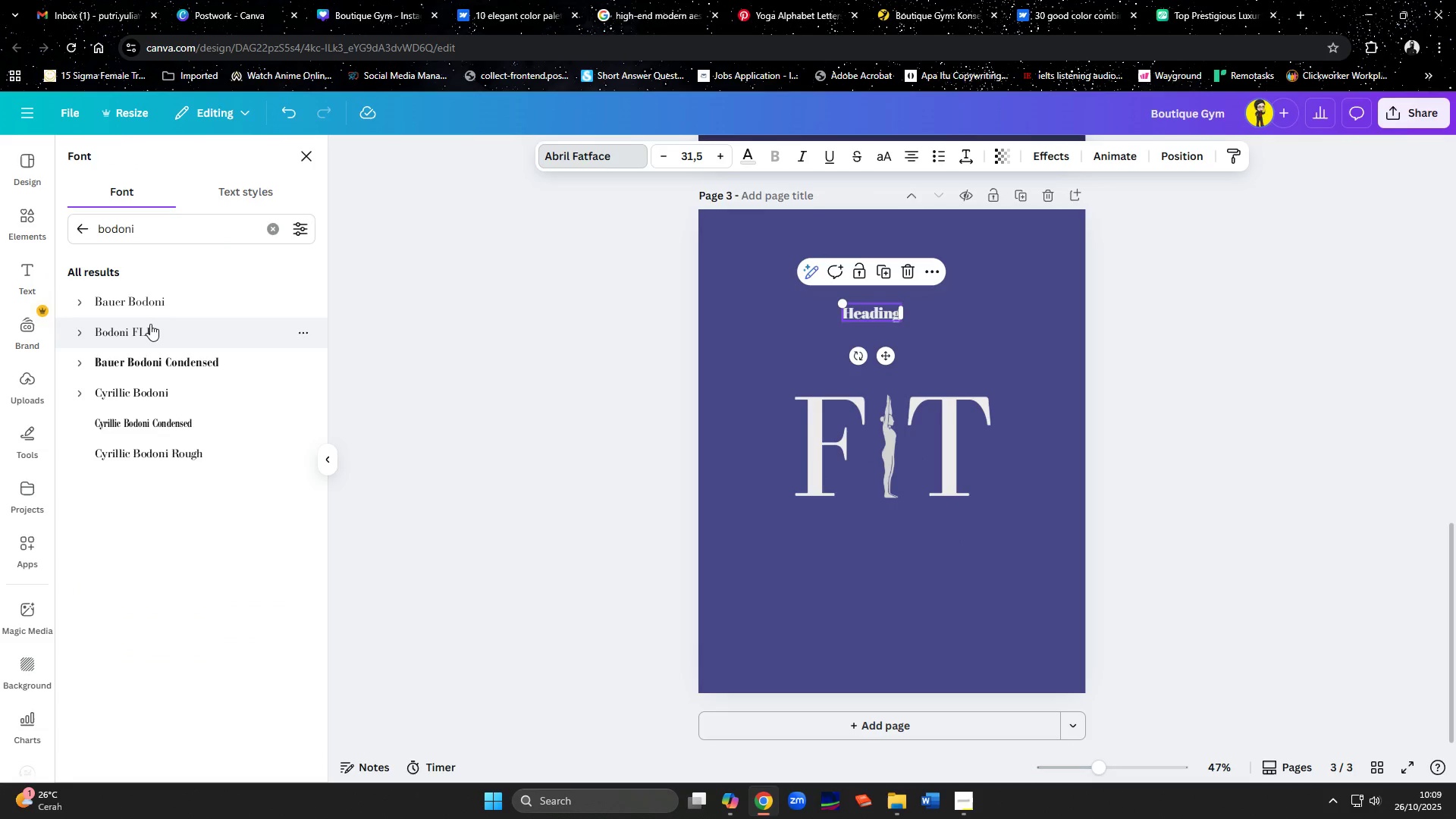 
left_click([150, 324])
 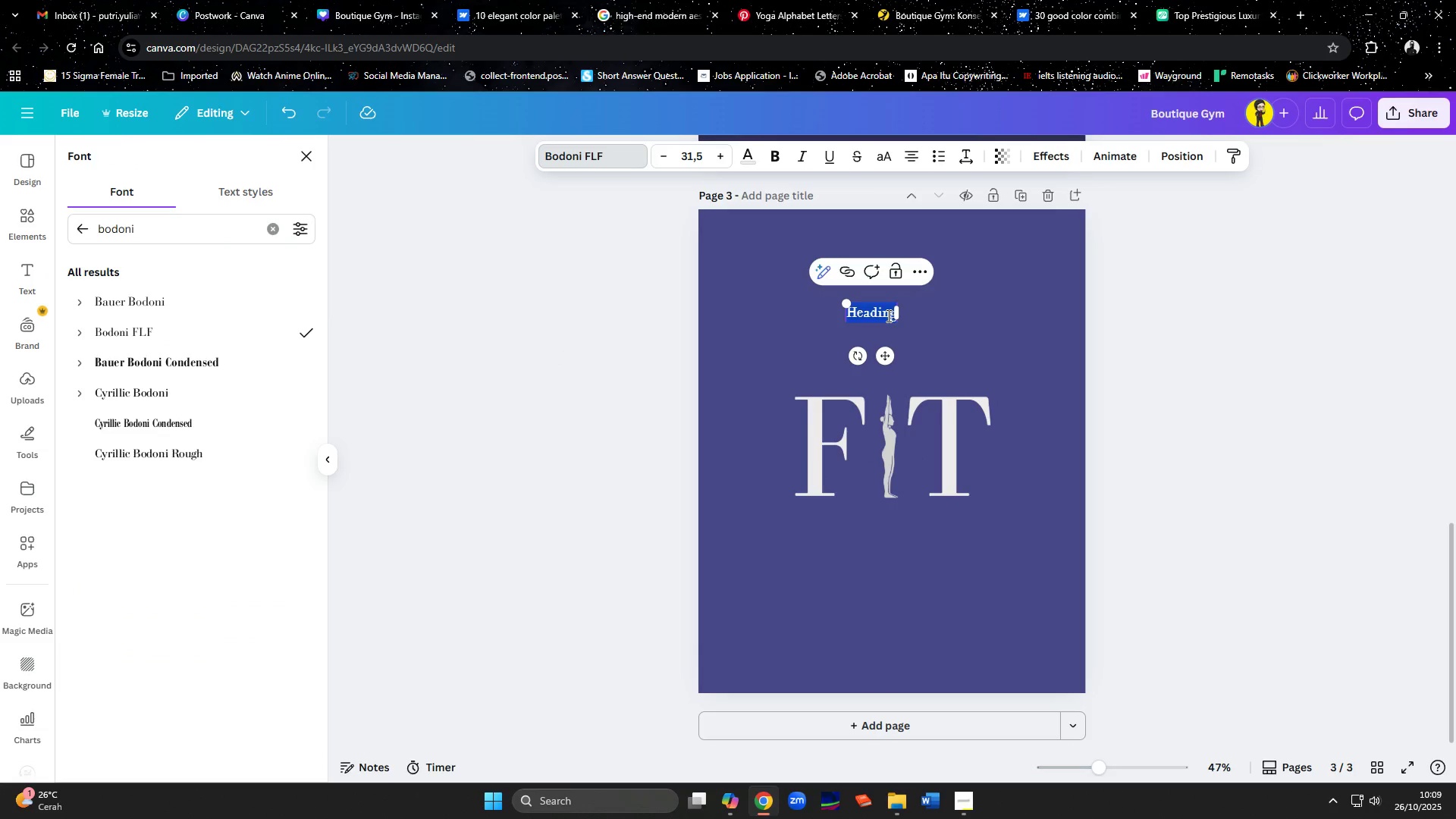 
left_click([836, 454])
 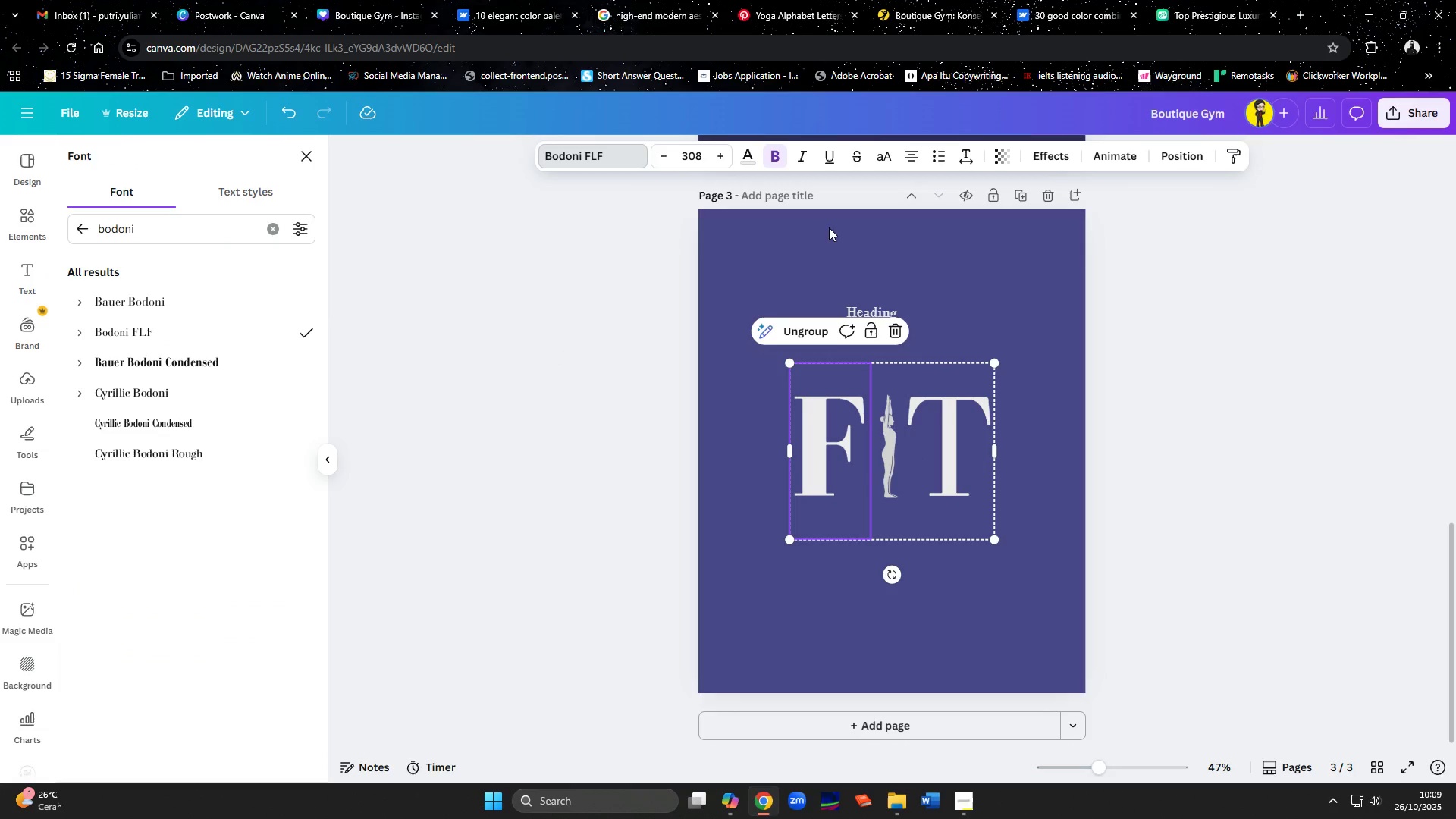 
left_click([965, 442])
 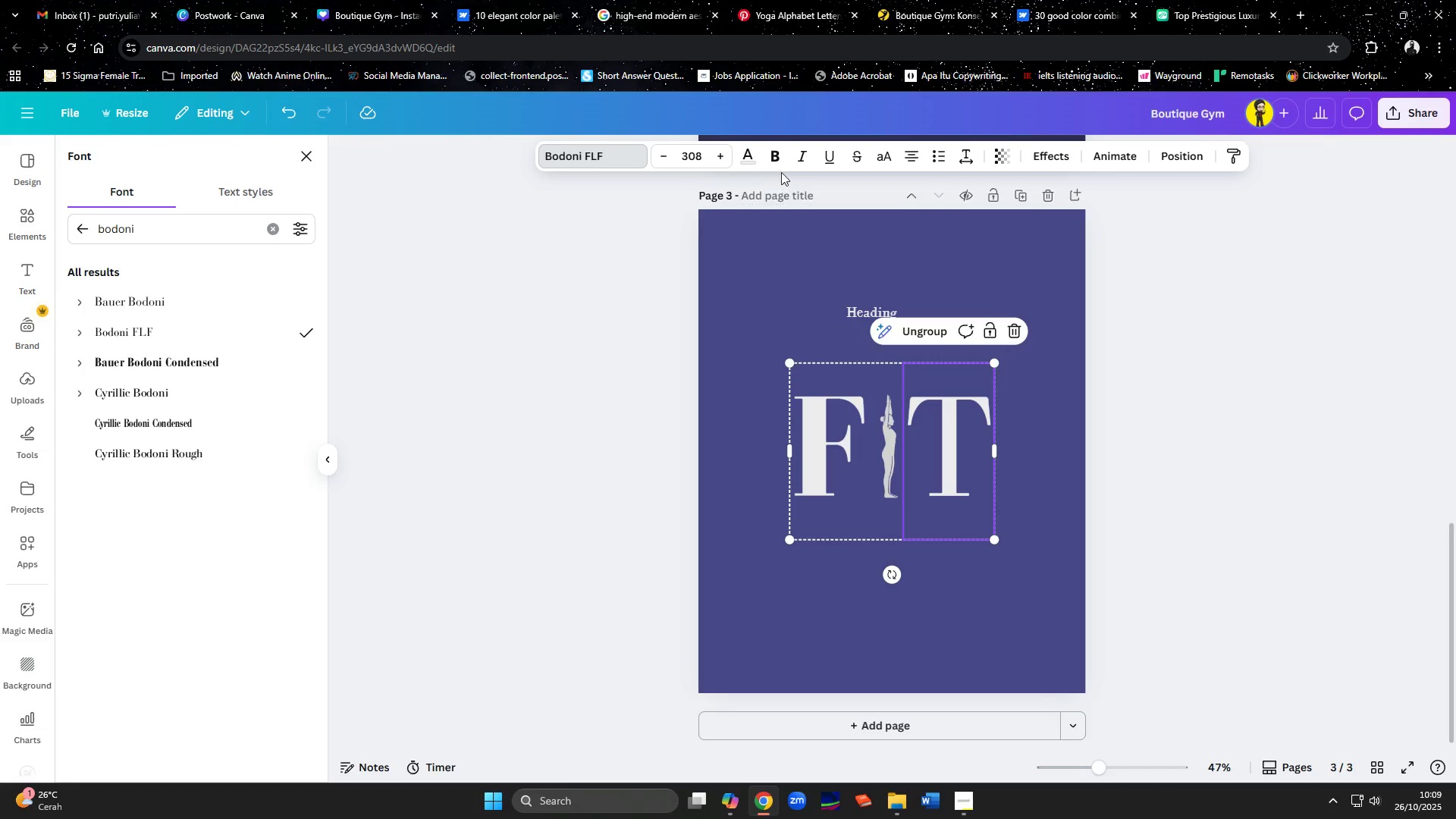 
left_click([778, 166])
 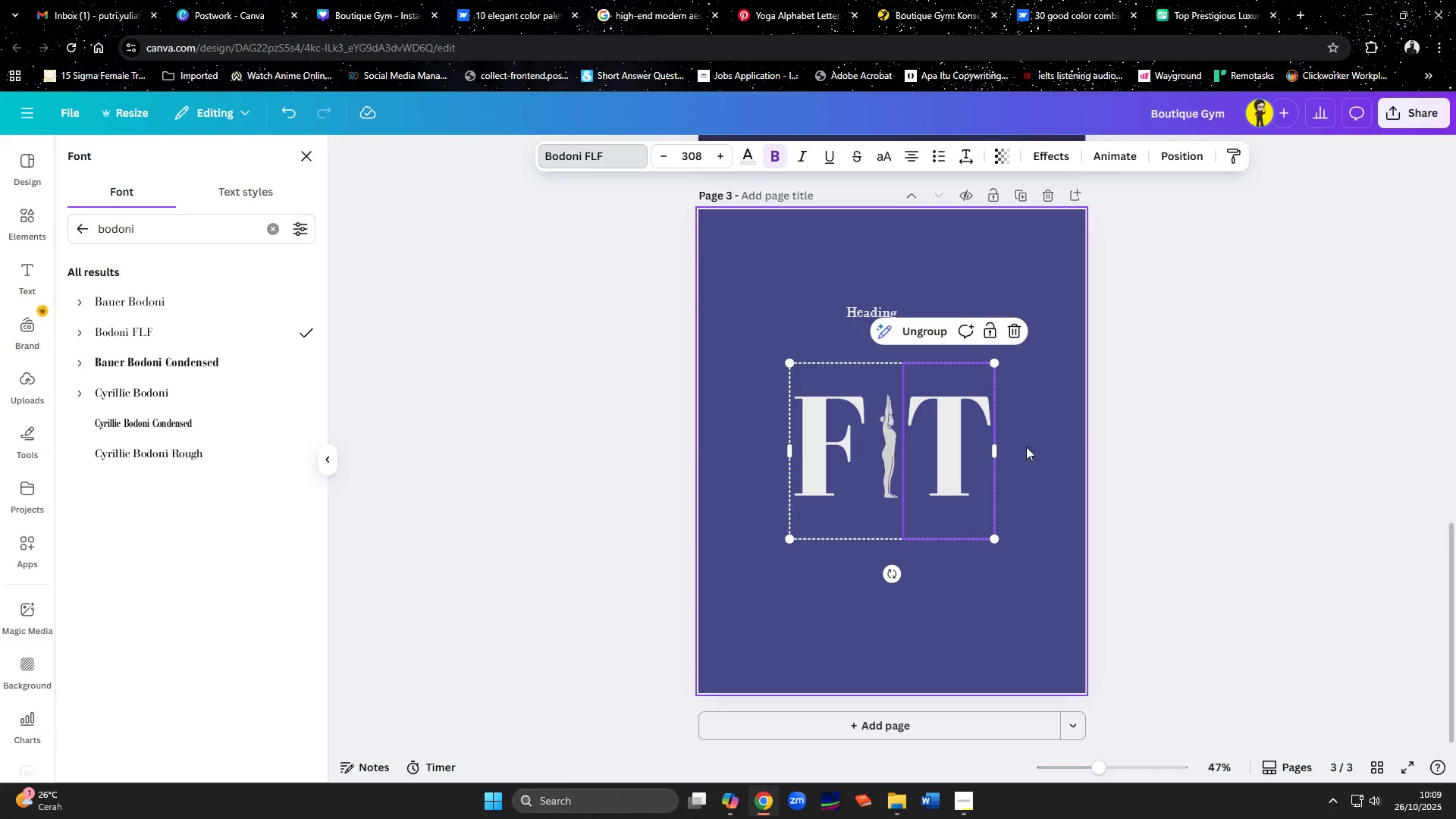 
left_click([1025, 504])
 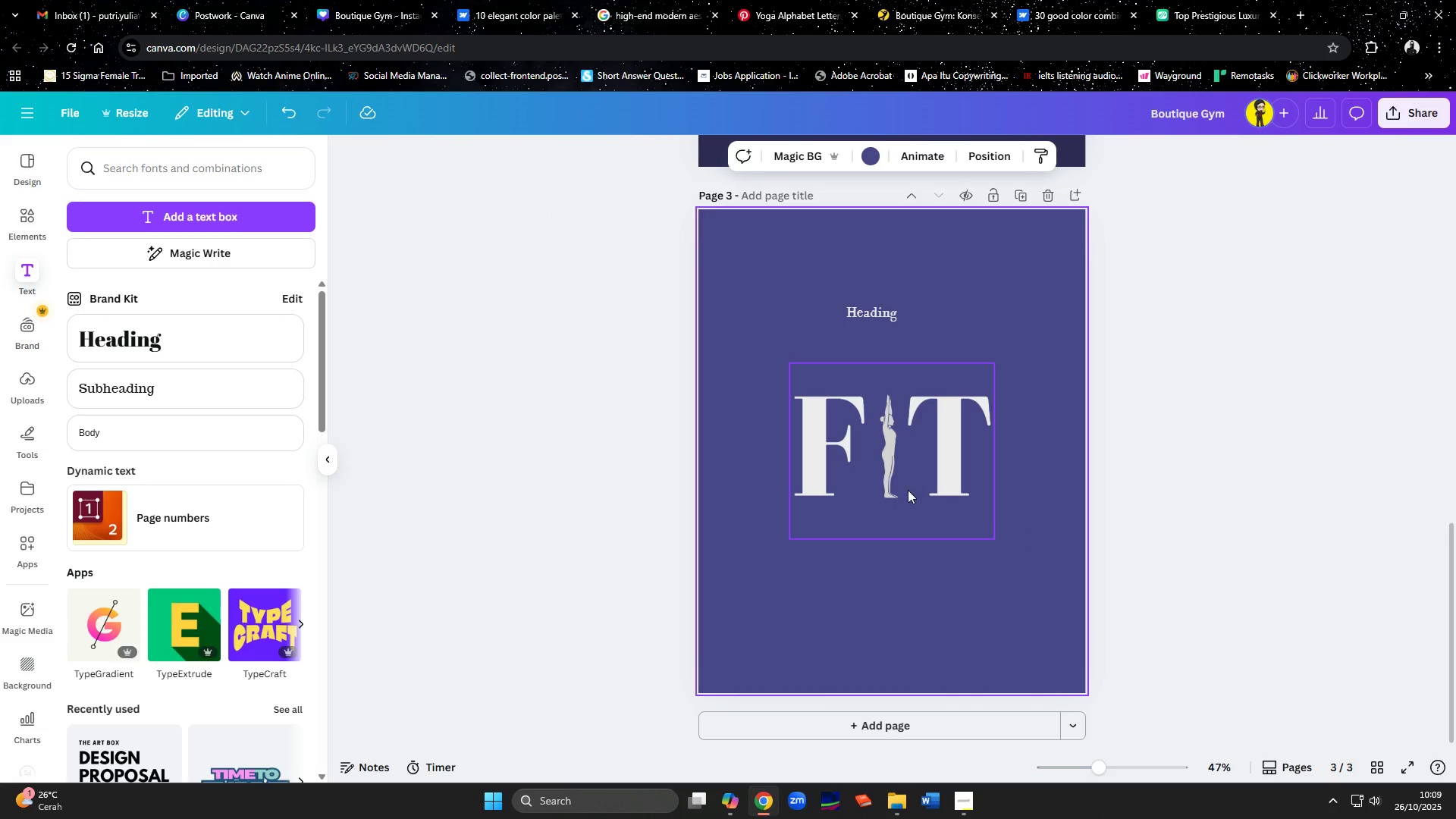 
left_click([890, 470])
 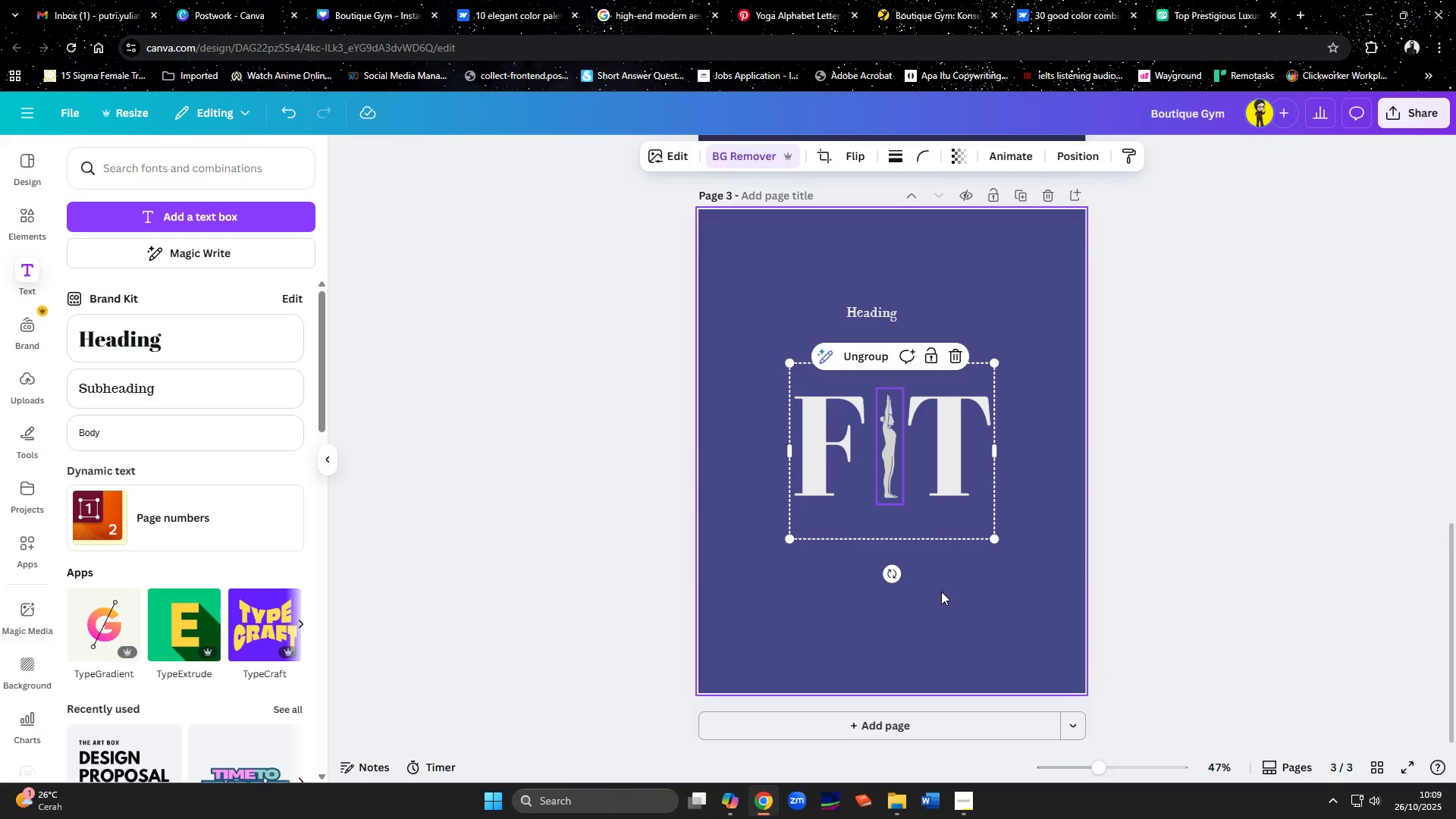 
left_click([948, 604])
 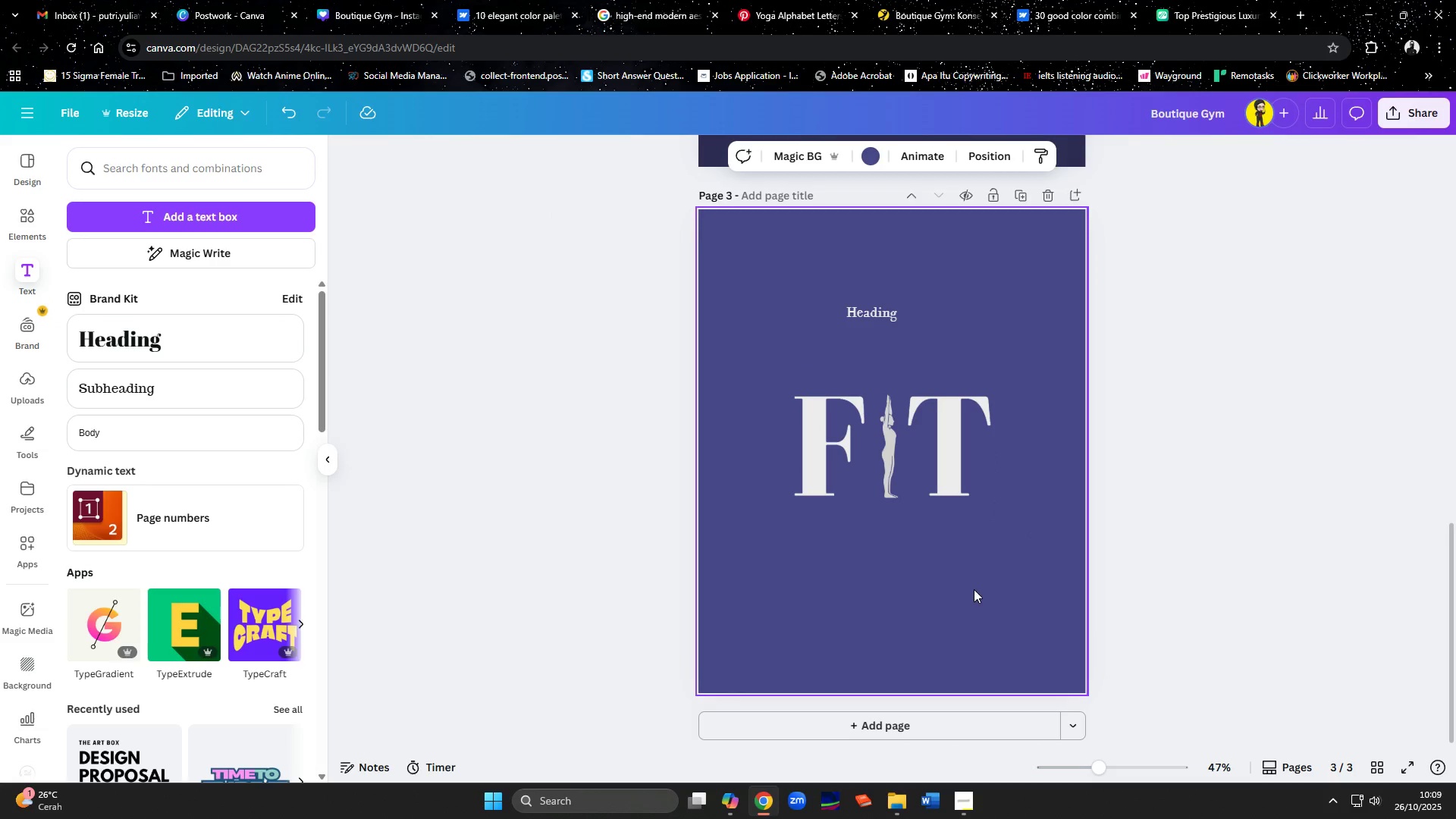 
scroll: coordinate [974, 589], scroll_direction: up, amount: 7.0
 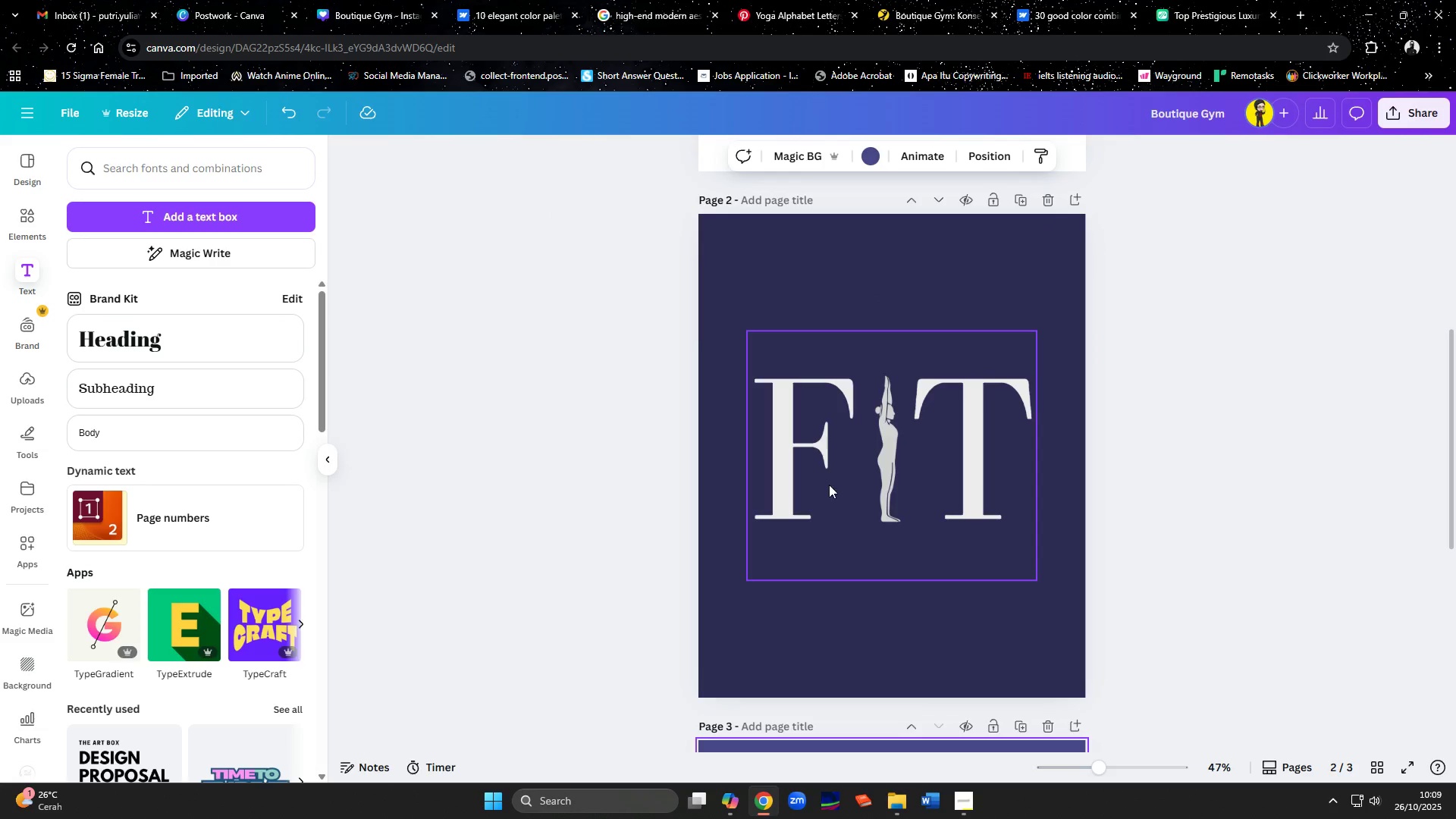 
left_click([826, 482])
 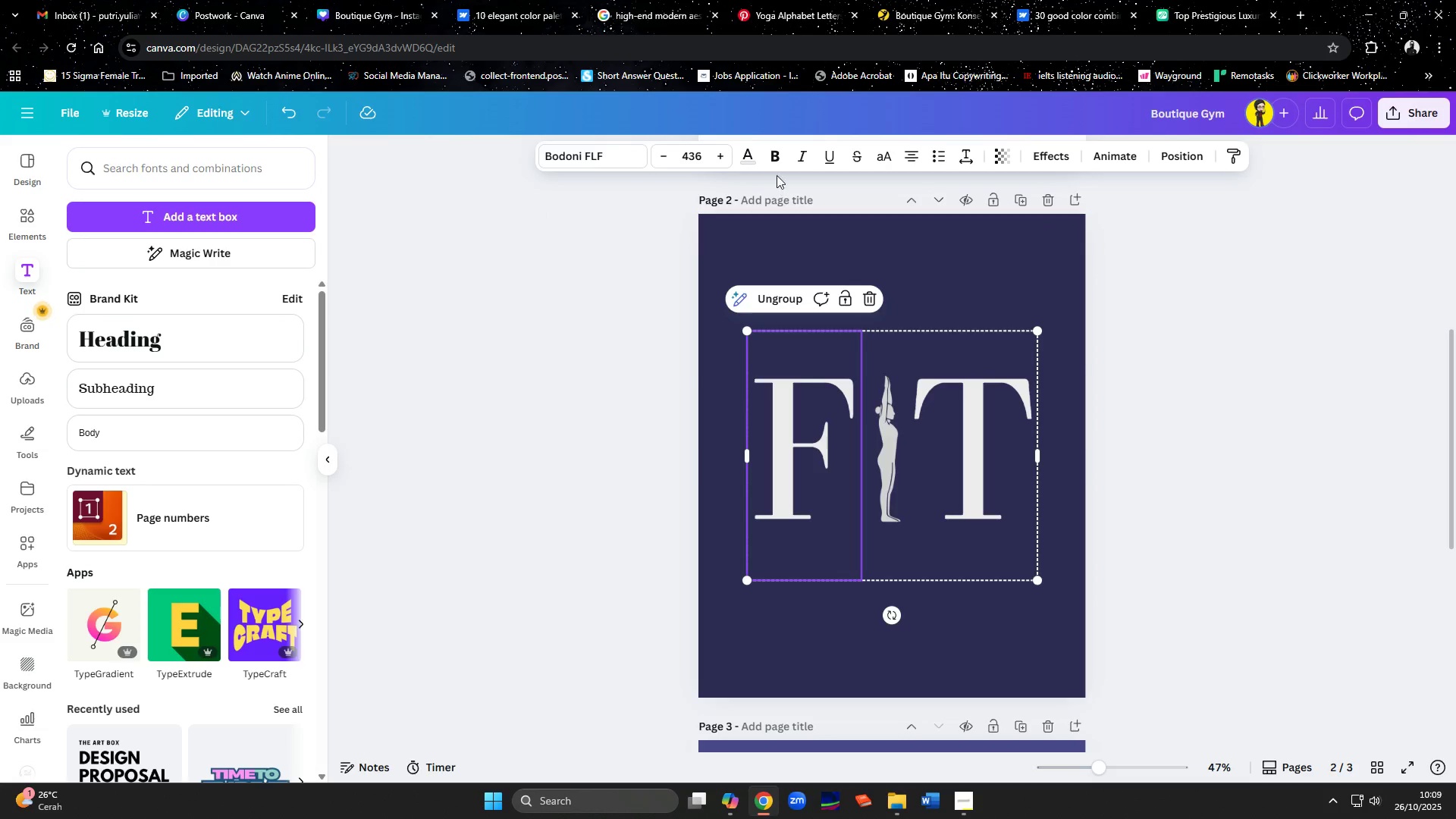 
left_click([775, 158])
 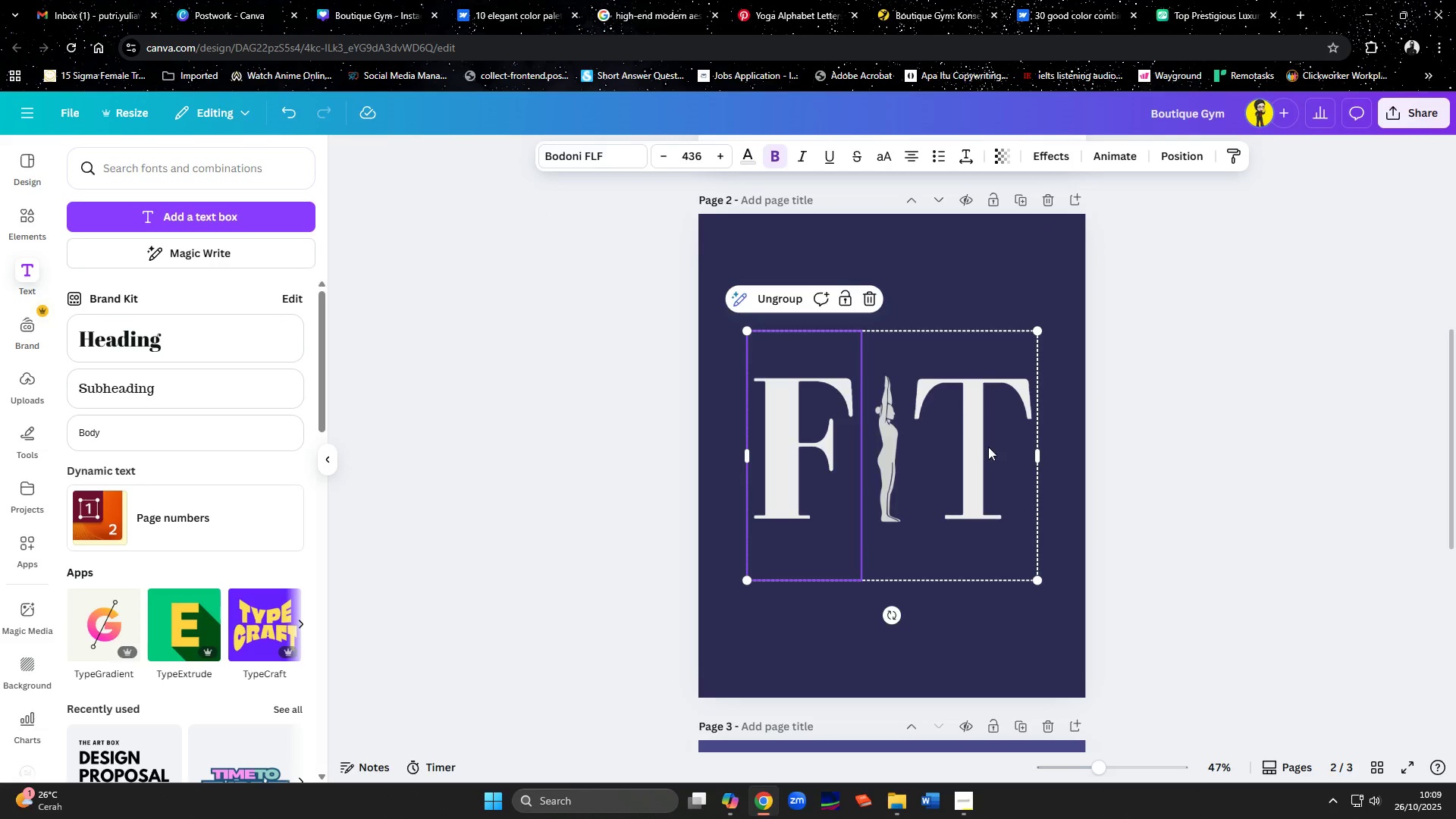 
left_click([1017, 473])
 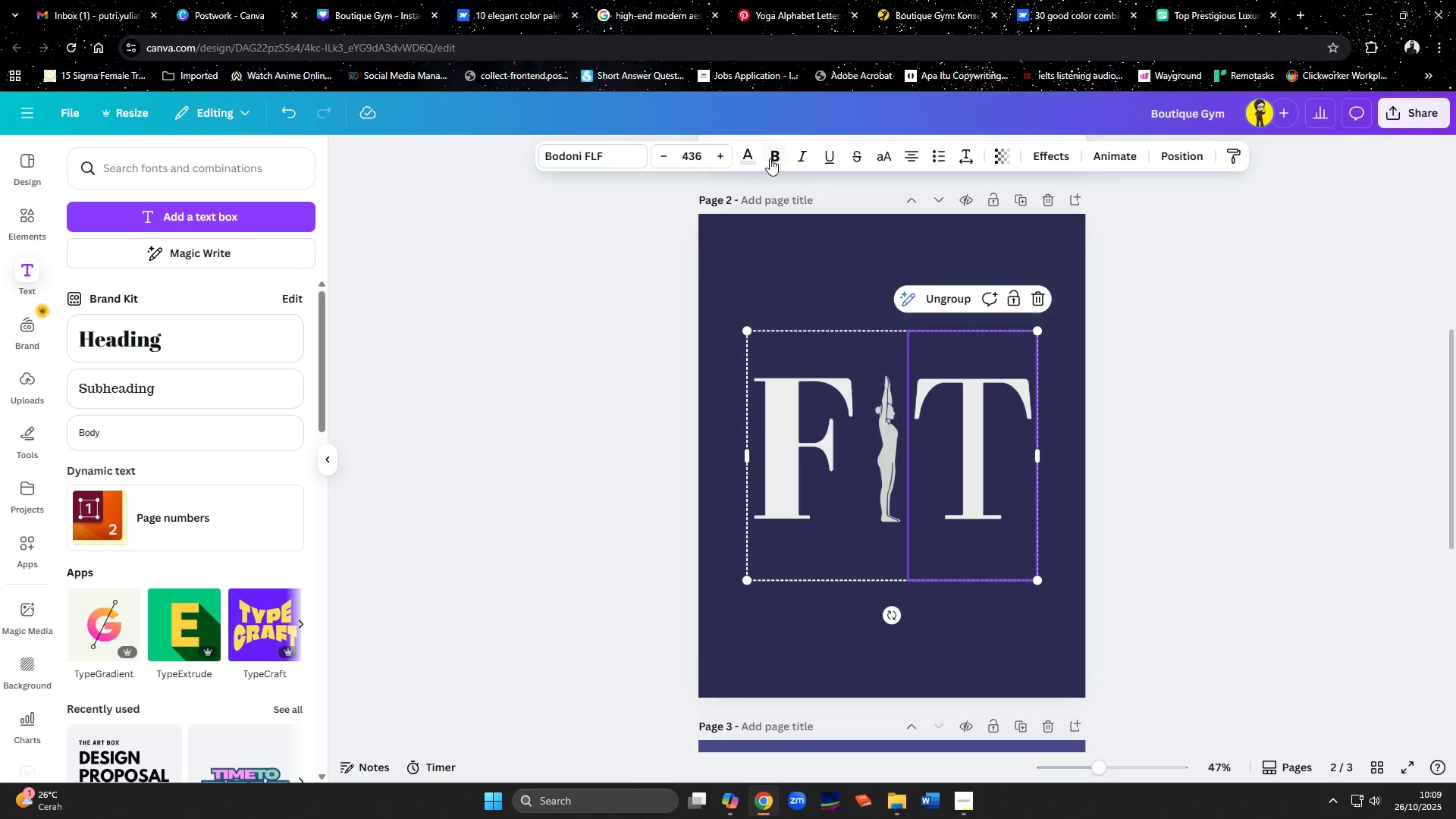 
left_click([769, 158])
 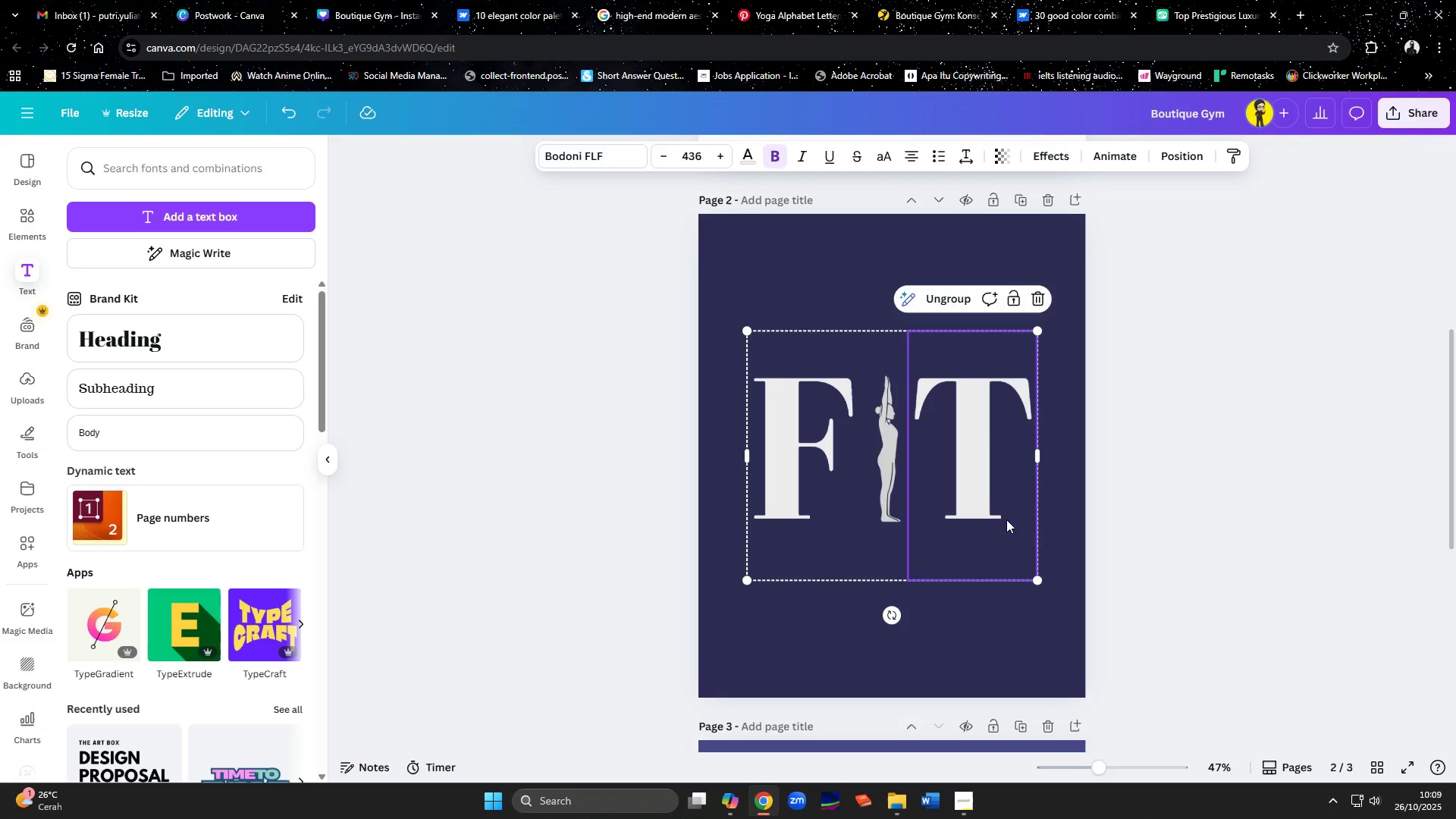 
scroll: coordinate [1011, 531], scroll_direction: down, amount: 5.0
 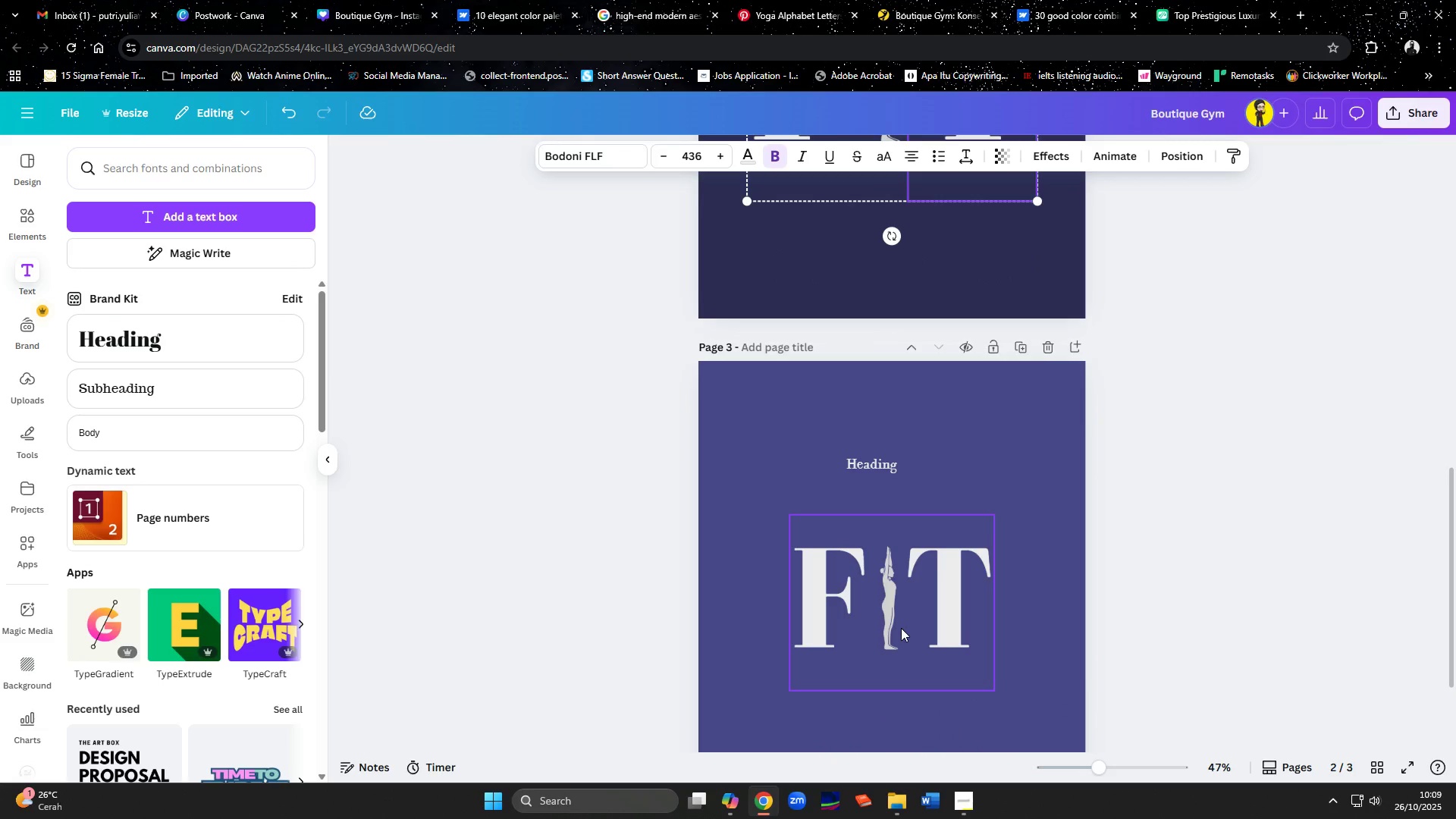 
left_click([901, 628])
 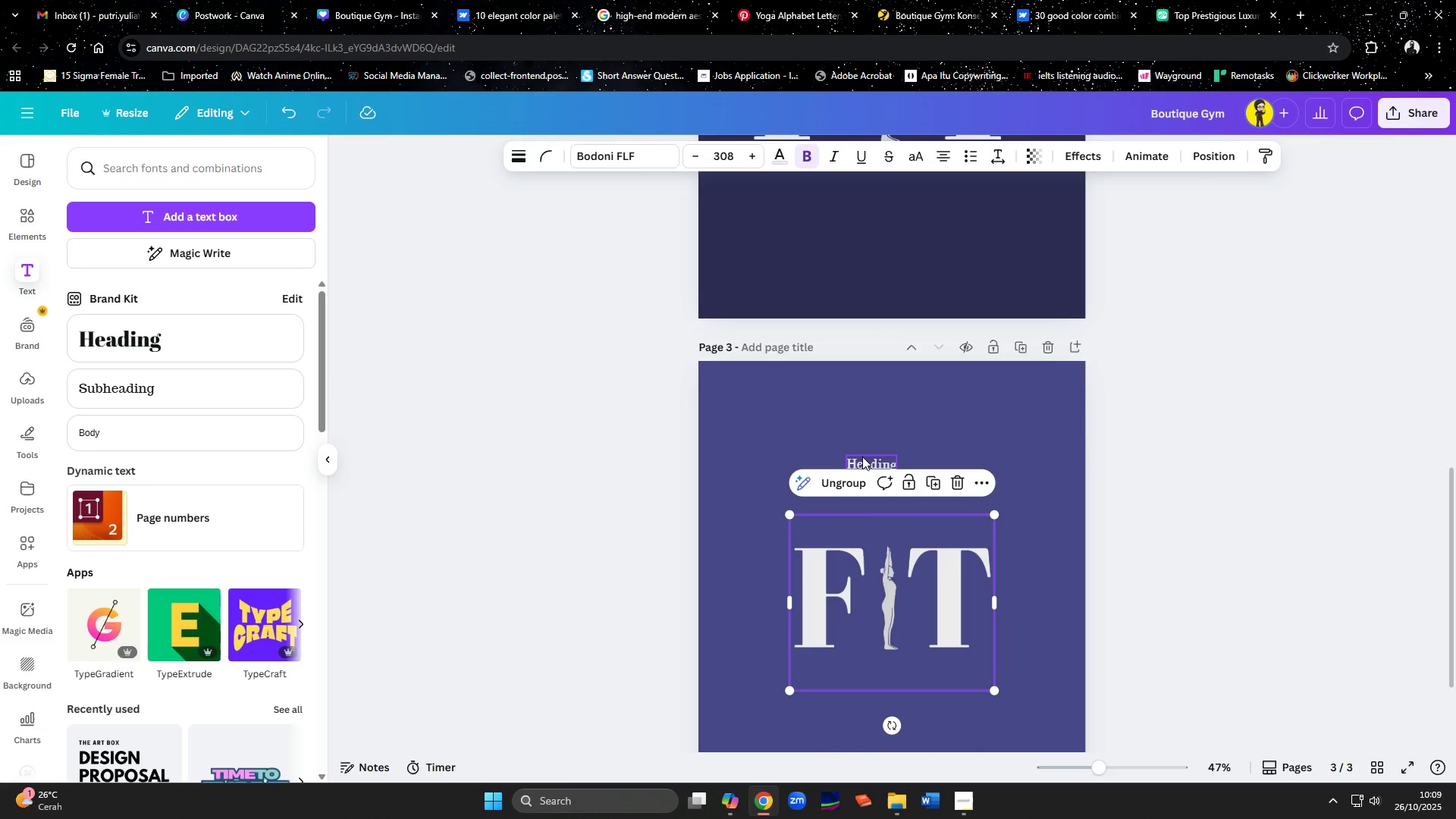 
left_click([862, 457])
 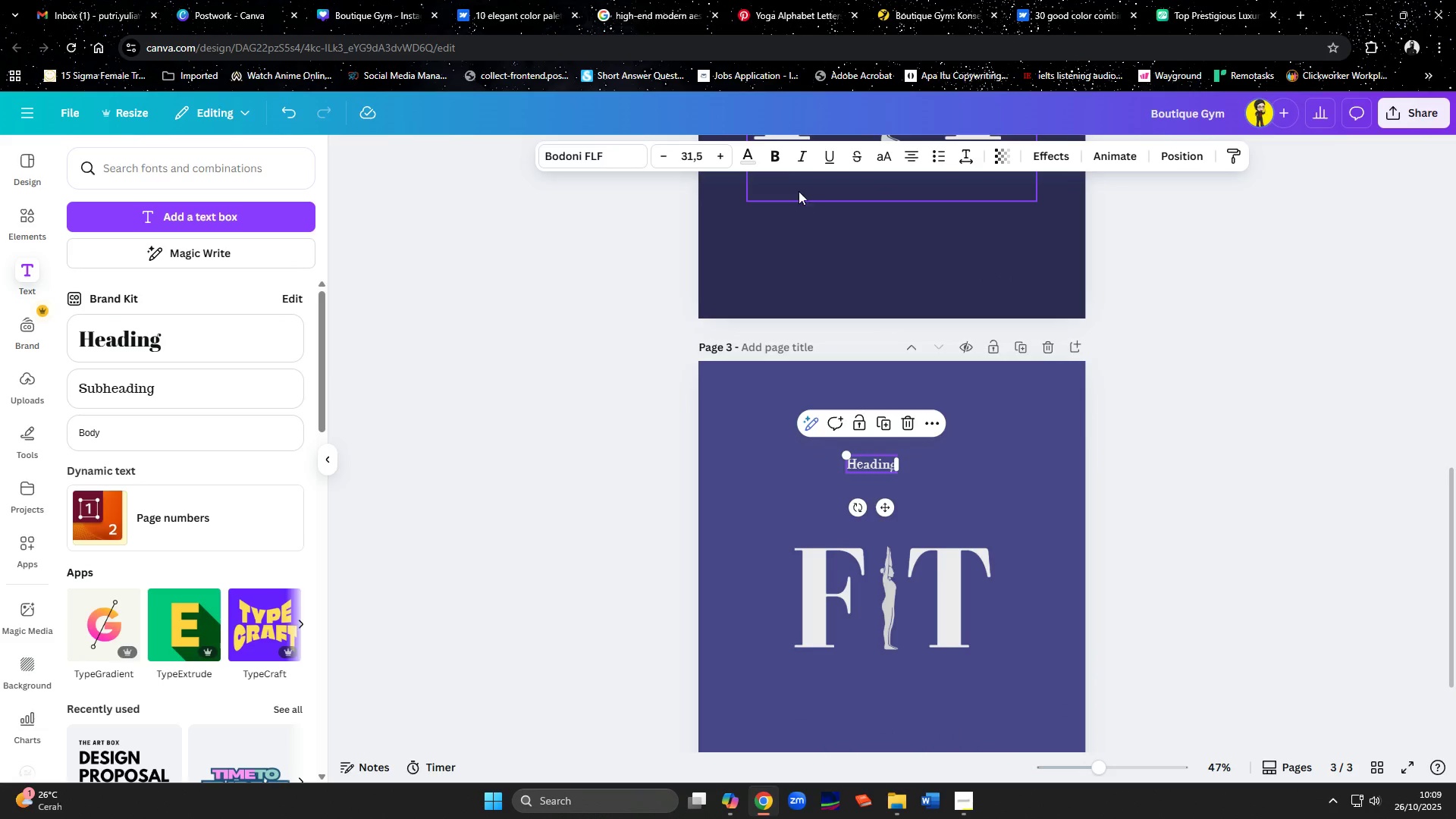 
left_click([778, 155])
 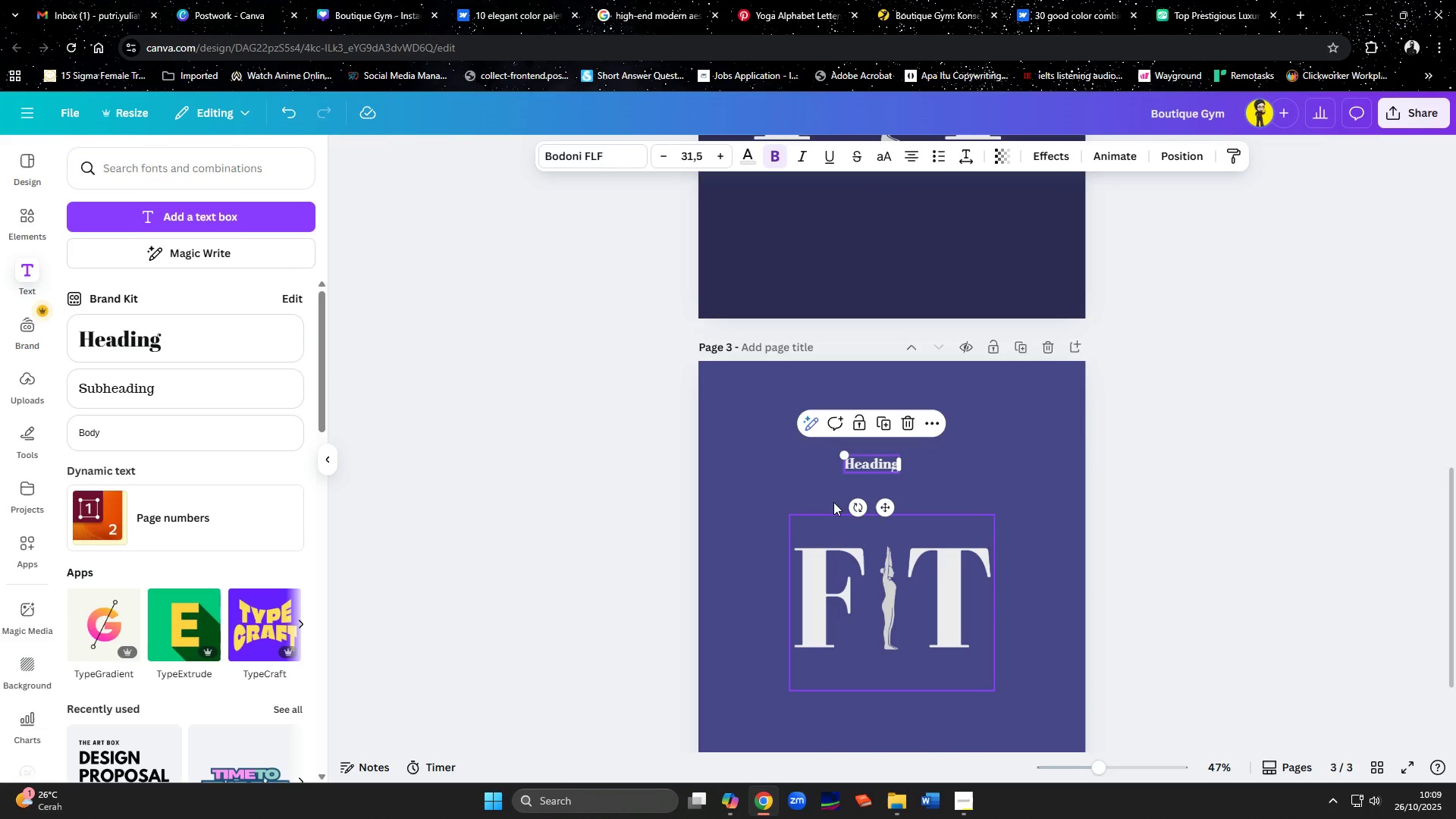 
type(Private)
 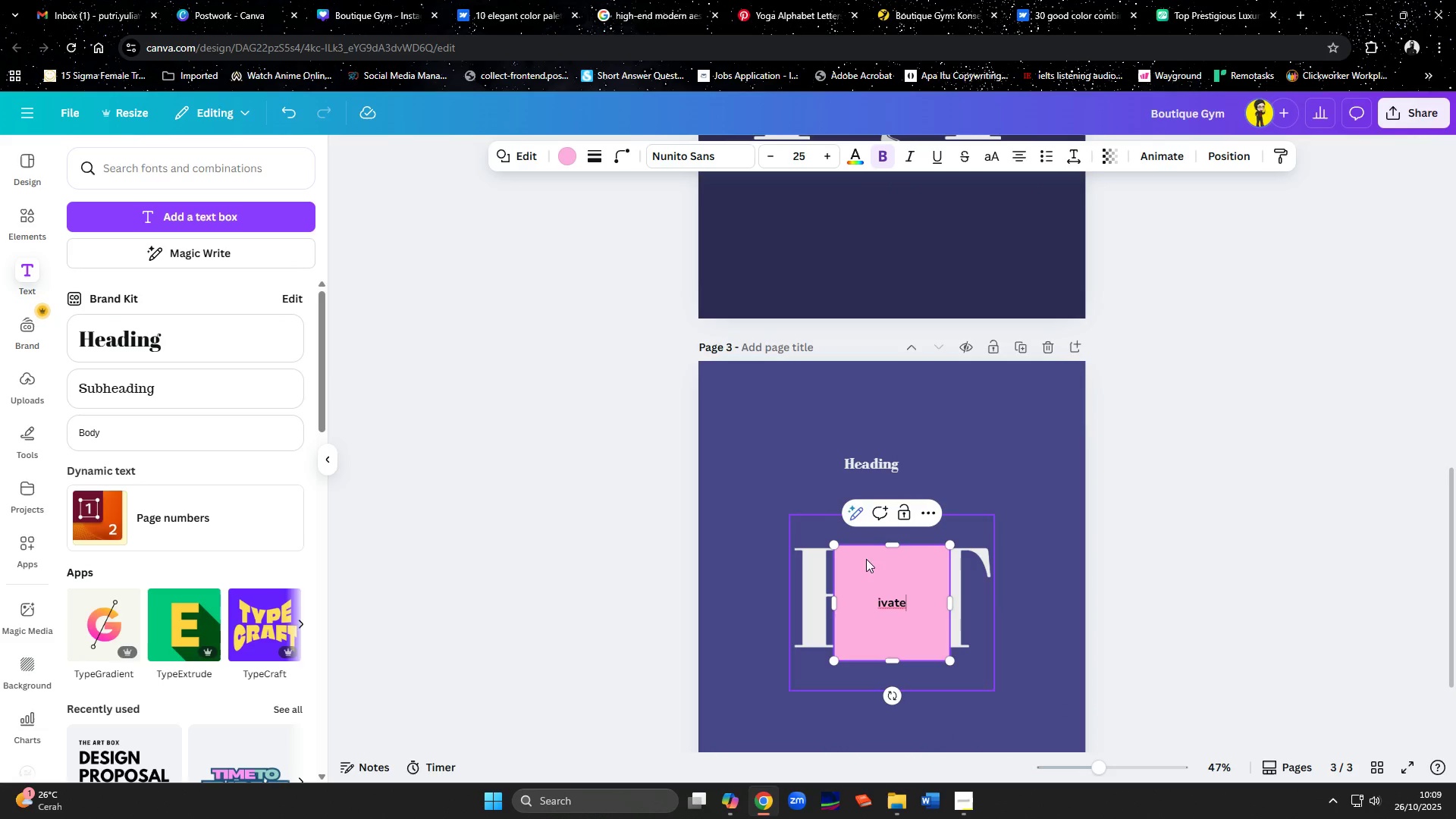 
left_click([996, 734])
 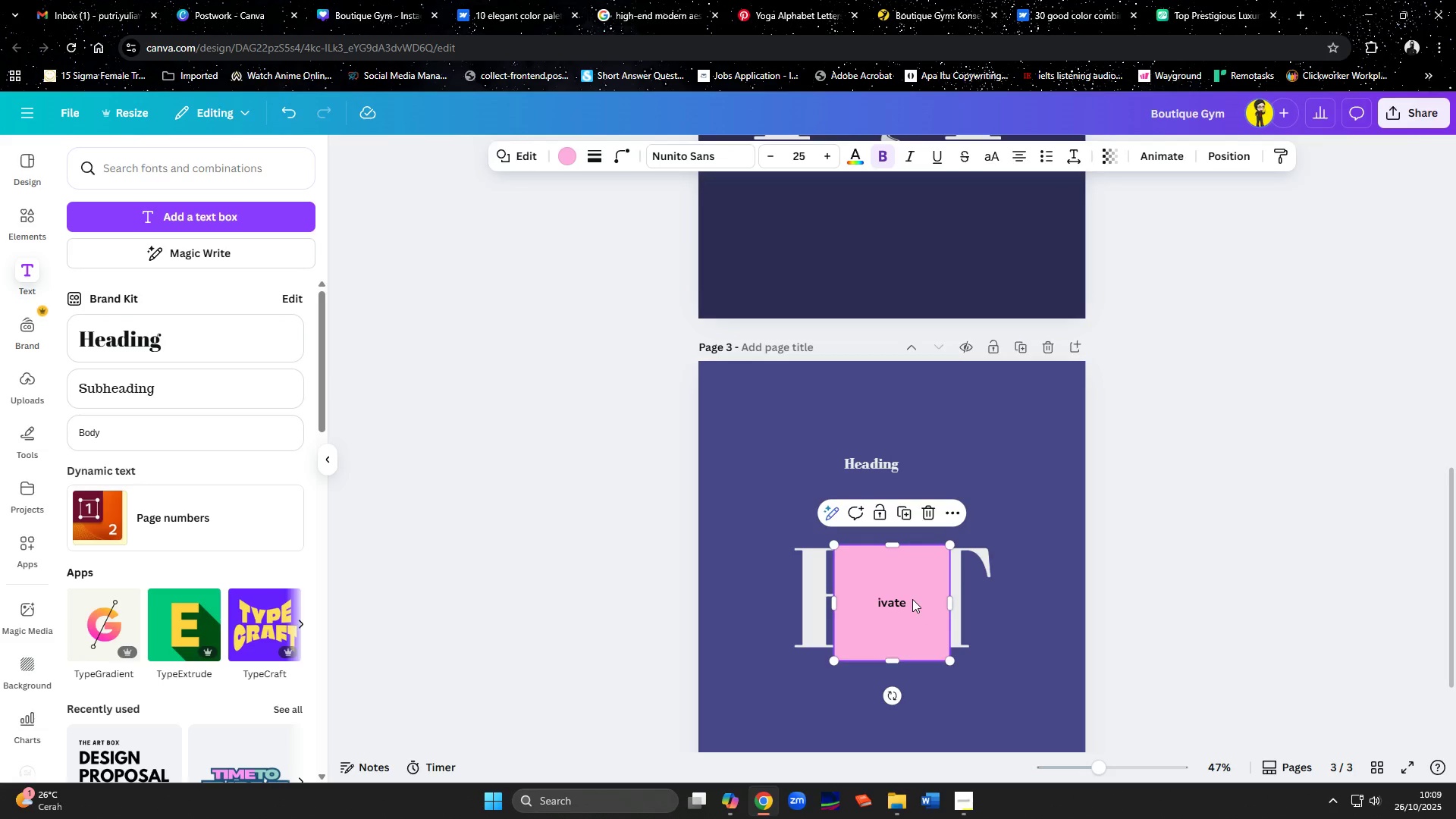 
key(Delete)
 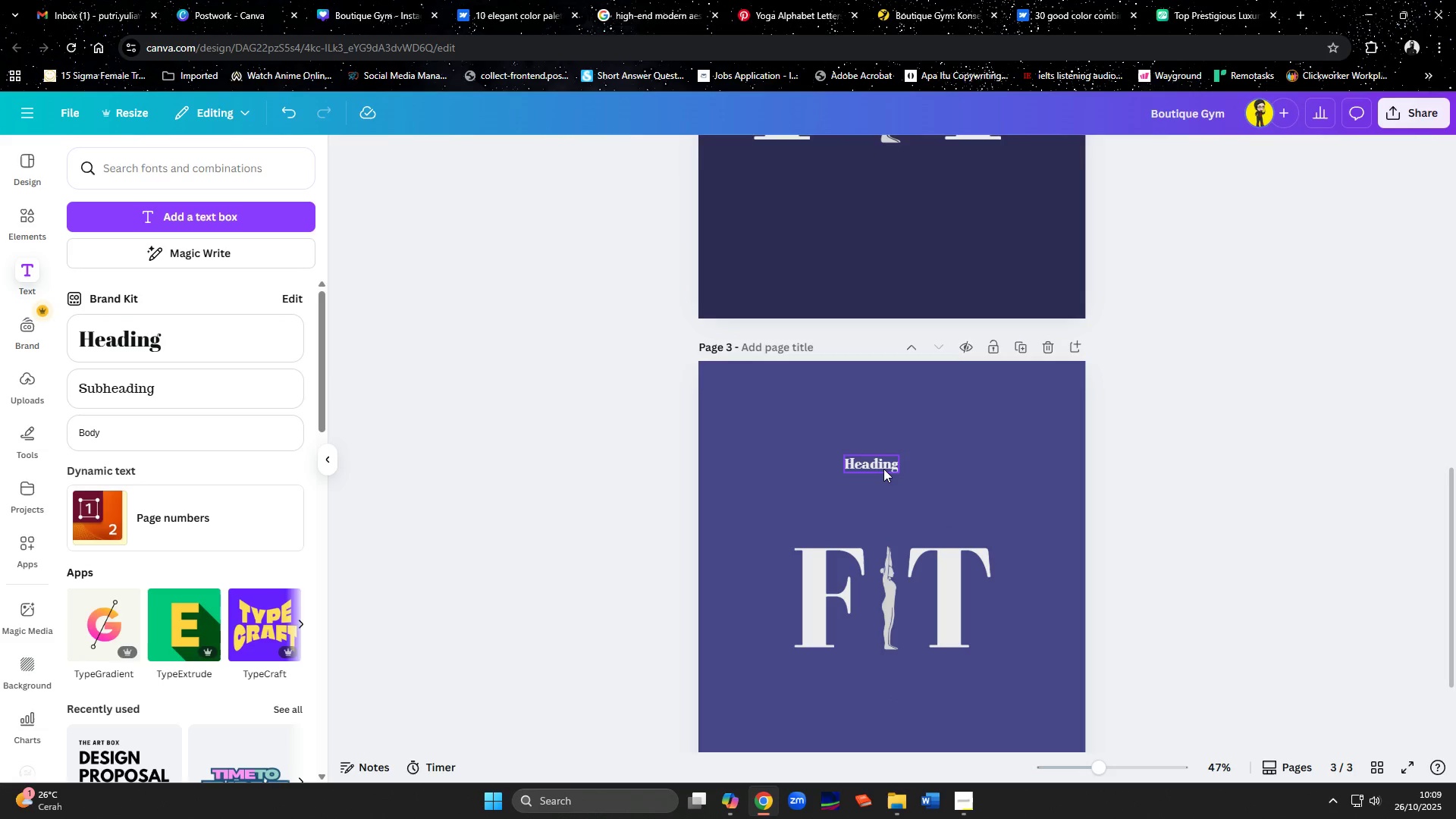 
double_click([883, 469])
 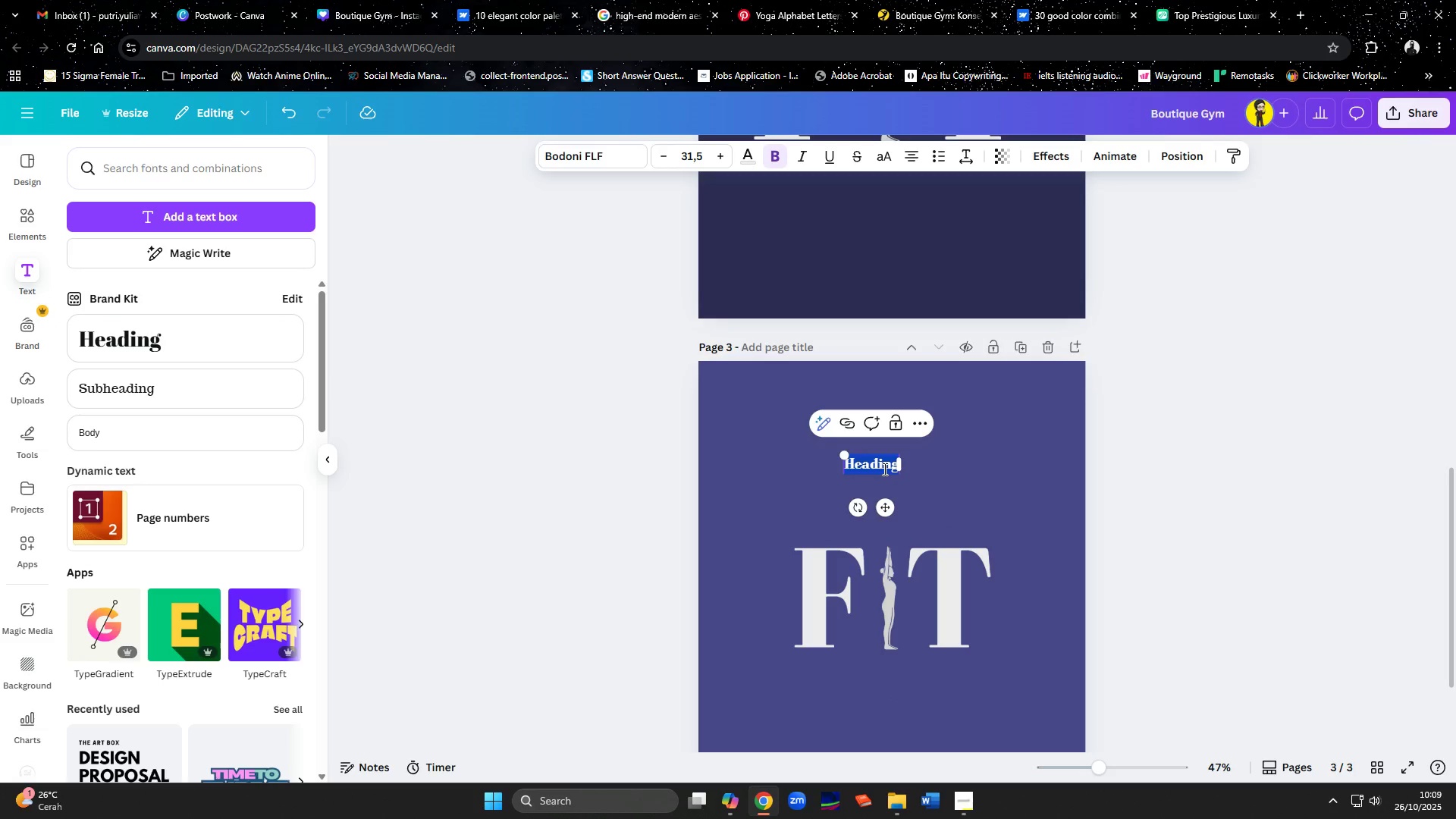 
type(Private Yoga)
 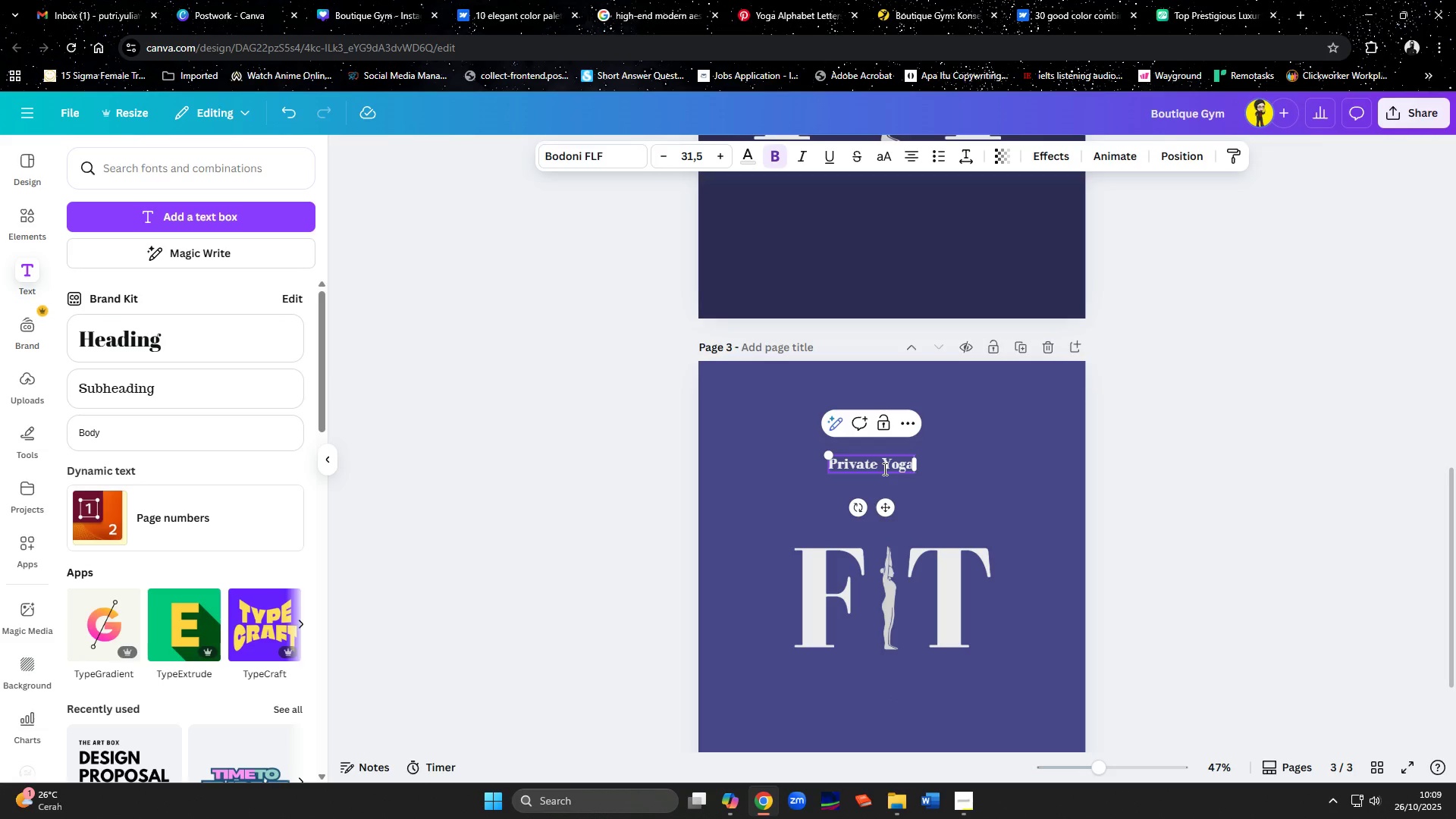 
wait(15.35)
 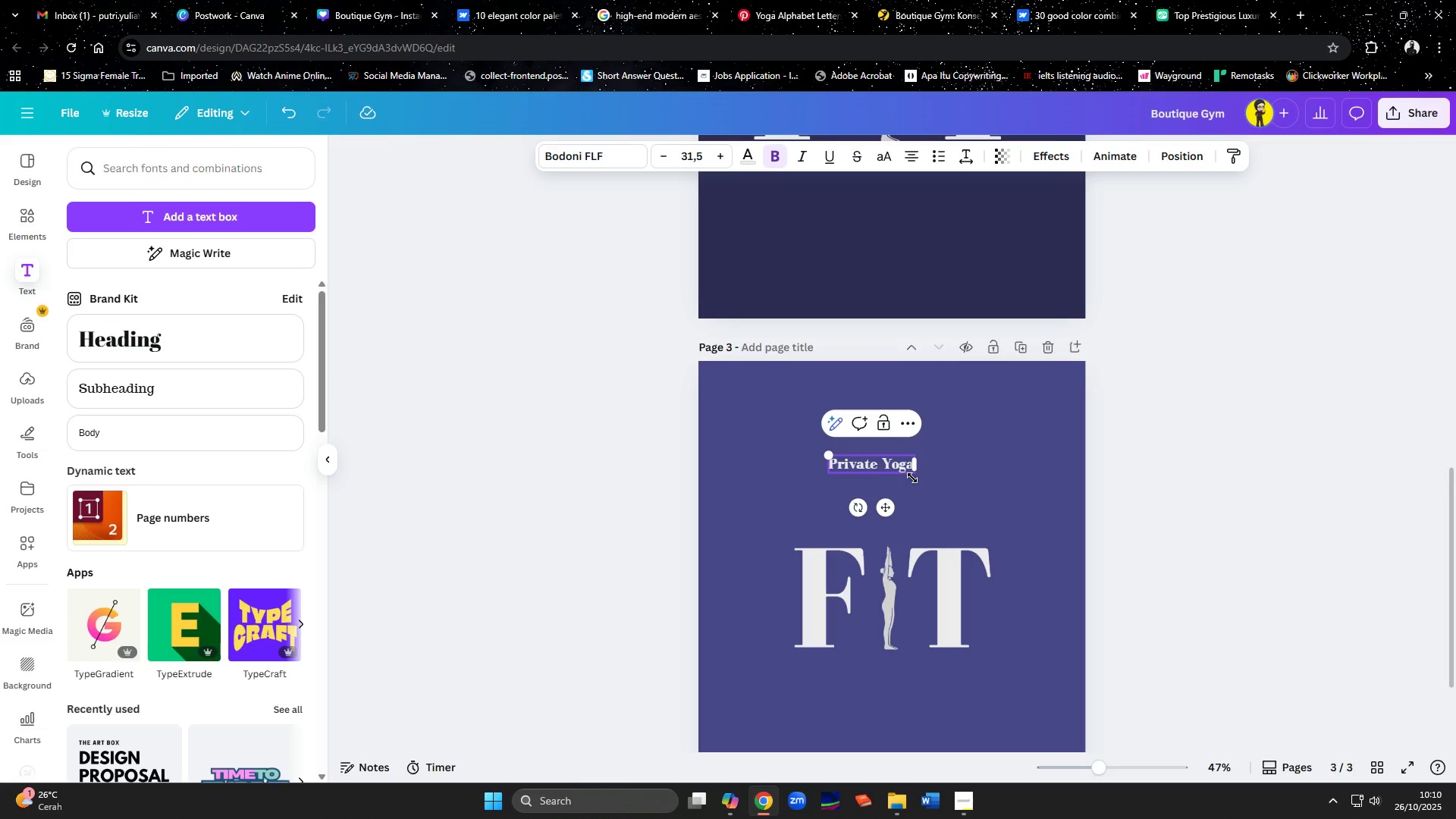 
left_click_drag(start_coordinate=[830, 458], to_coordinate=[733, 391])
 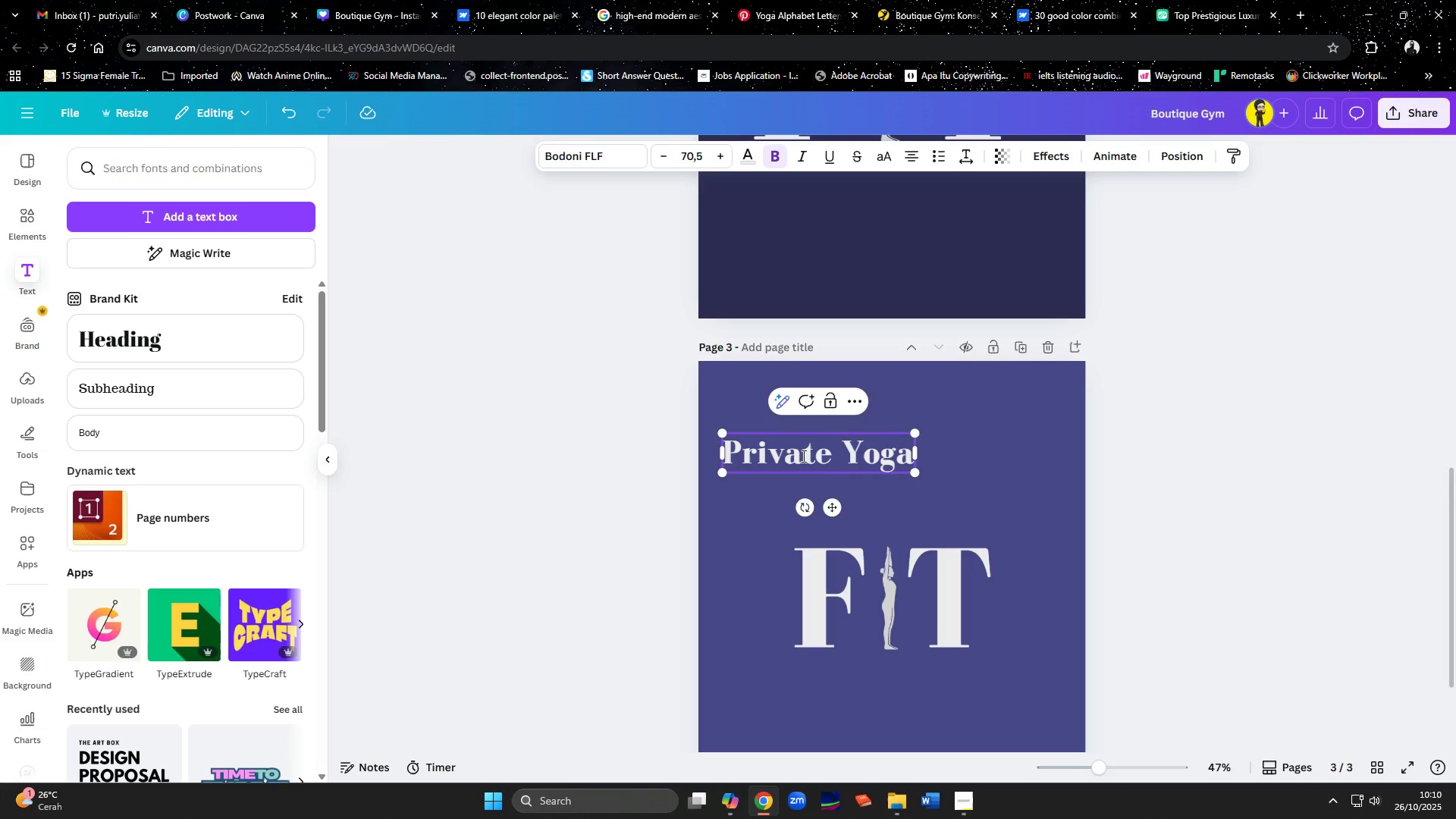 
left_click_drag(start_coordinate=[809, 460], to_coordinate=[821, 465])
 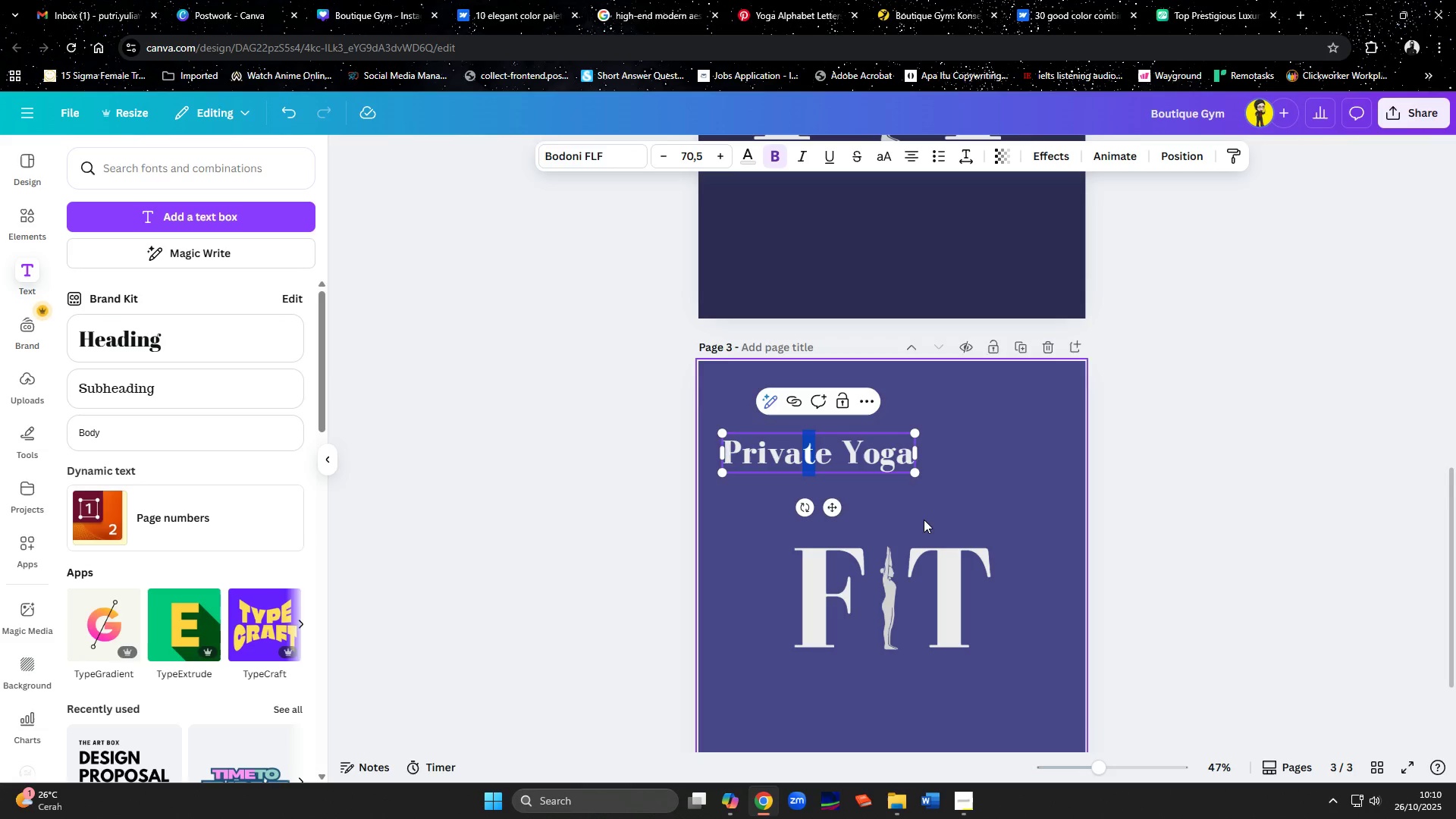 
double_click([927, 519])
 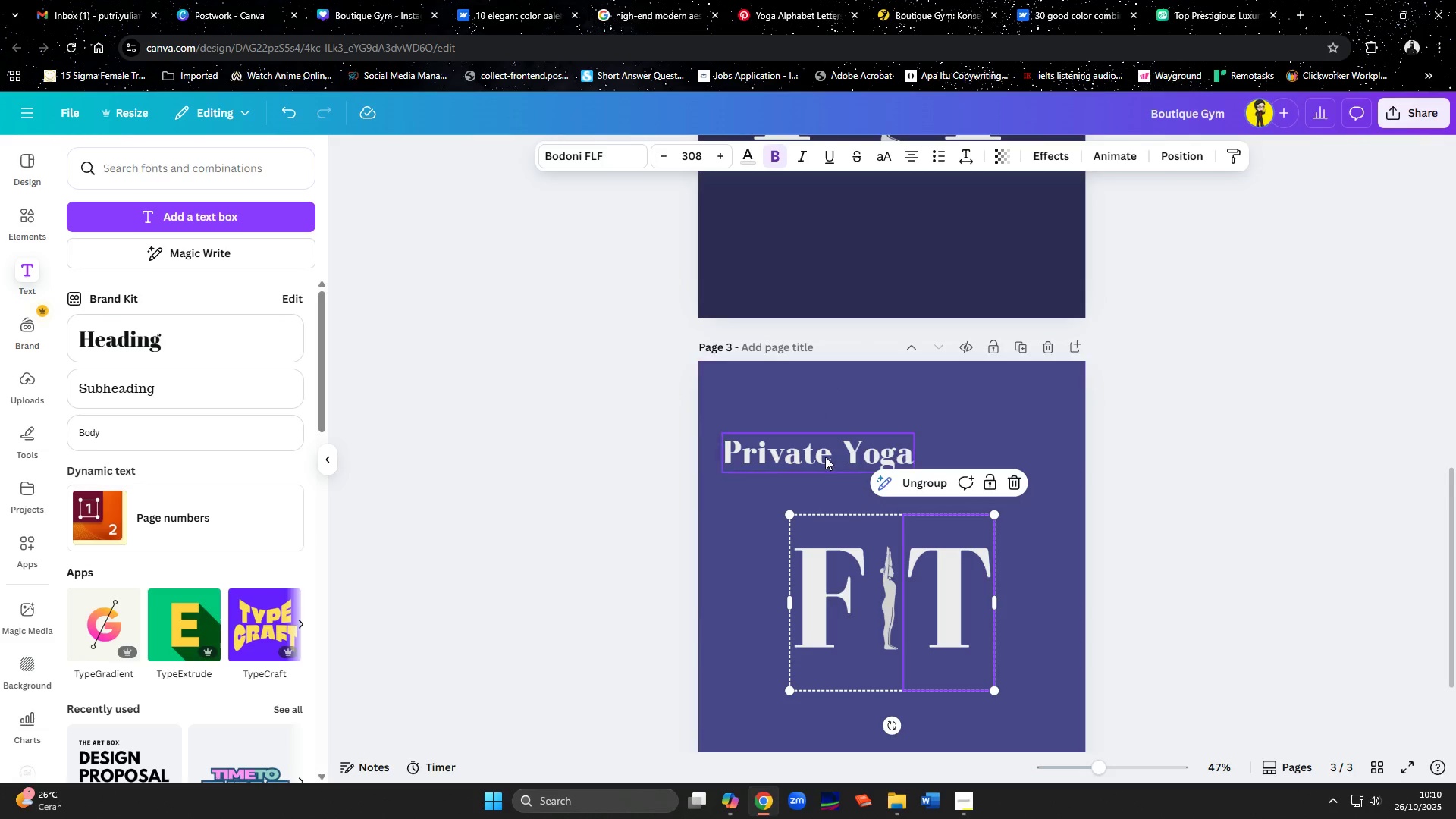 
left_click_drag(start_coordinate=[825, 457], to_coordinate=[899, 679])
 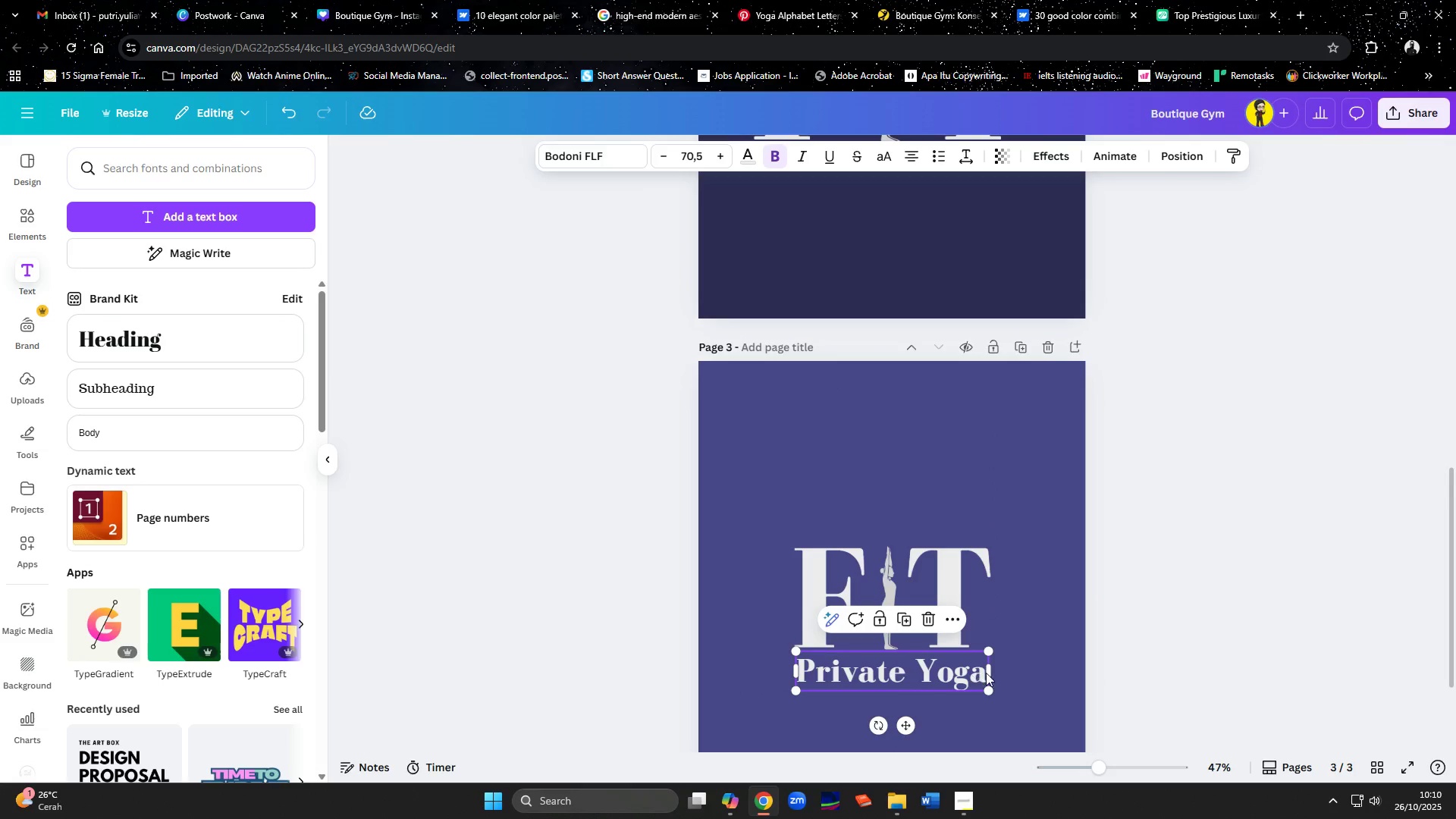 
left_click_drag(start_coordinate=[990, 672], to_coordinate=[1005, 673])
 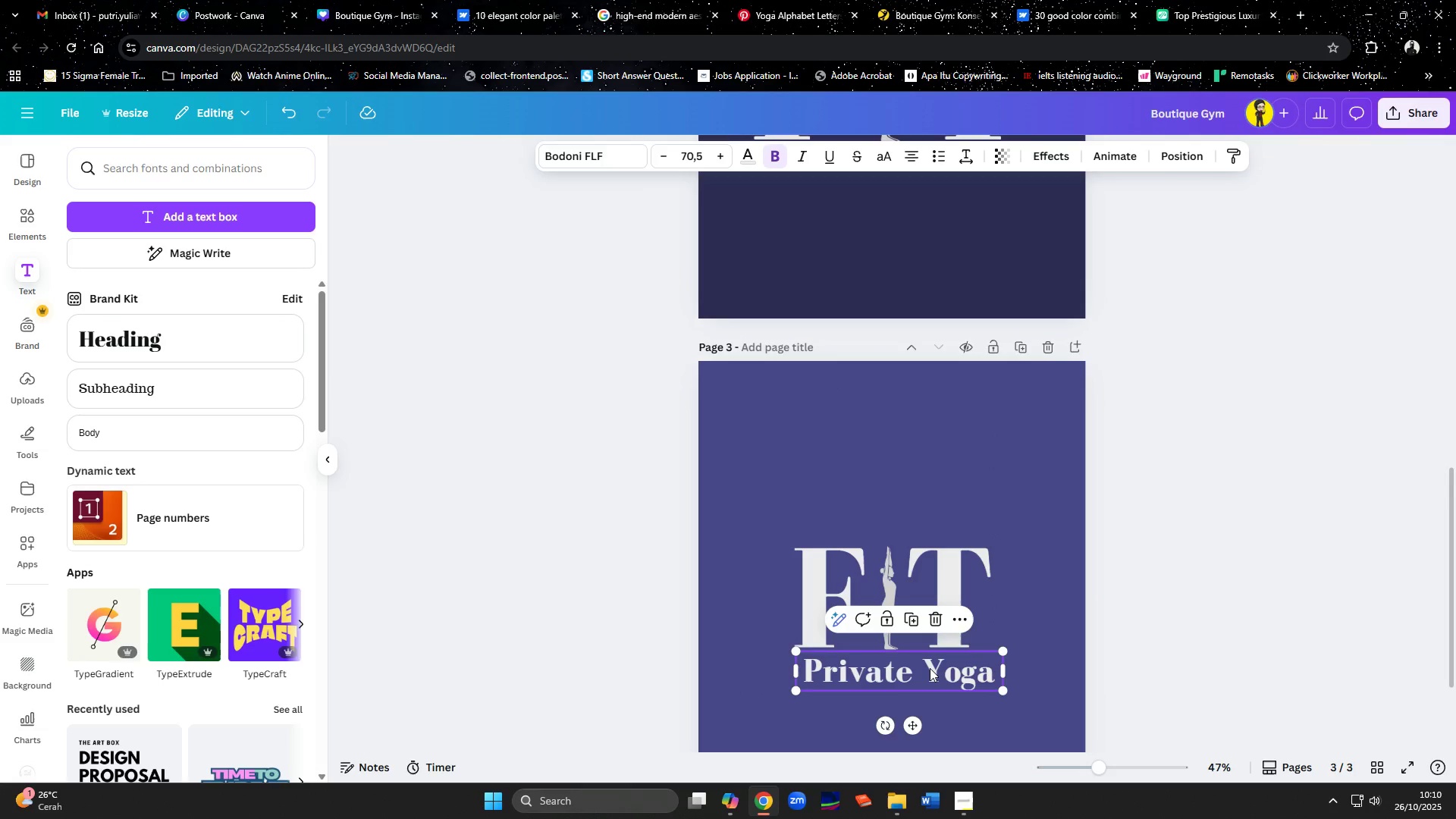 
left_click_drag(start_coordinate=[930, 668], to_coordinate=[922, 672])
 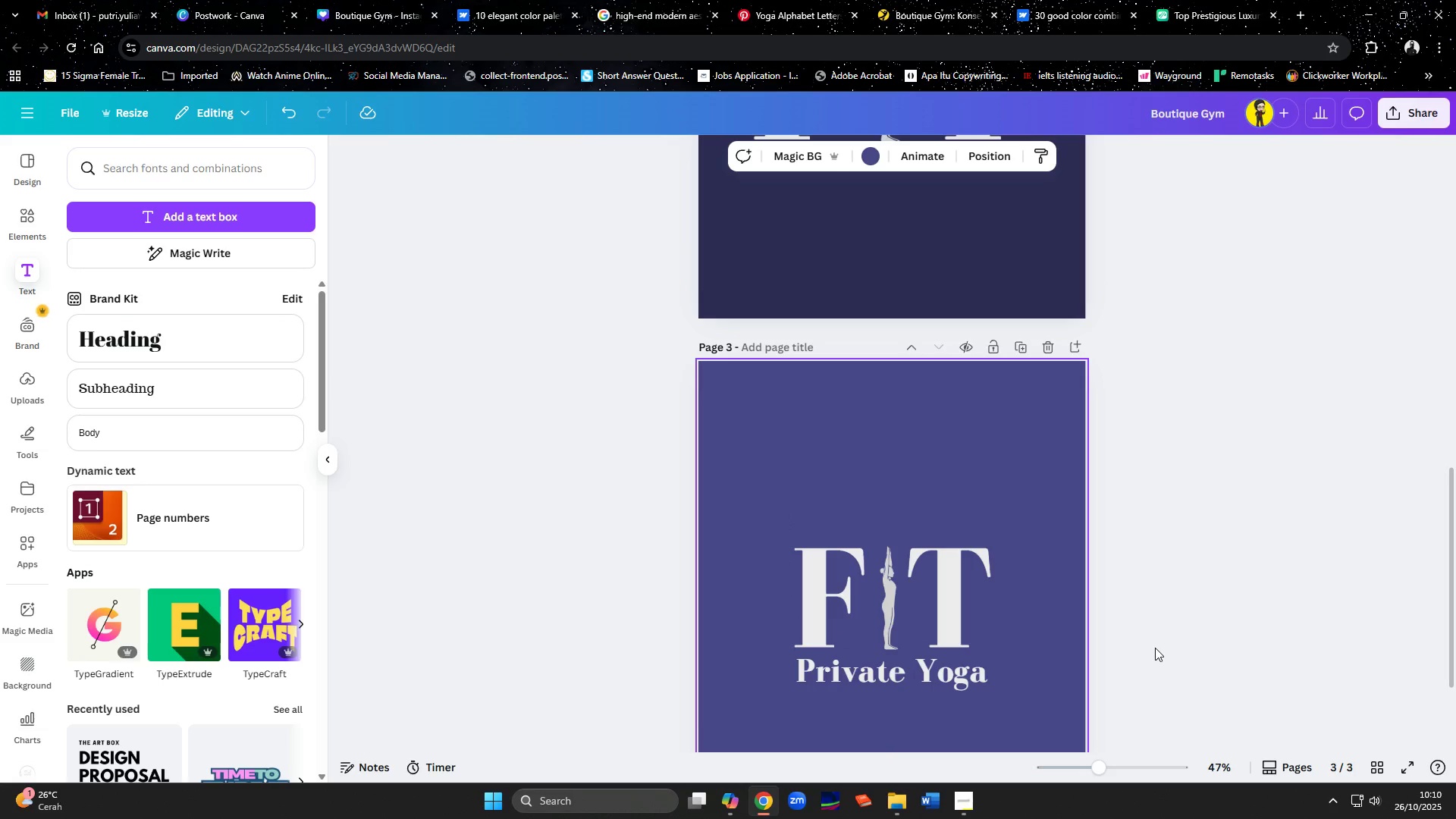 
scroll: coordinate [1103, 627], scroll_direction: down, amount: 2.0
 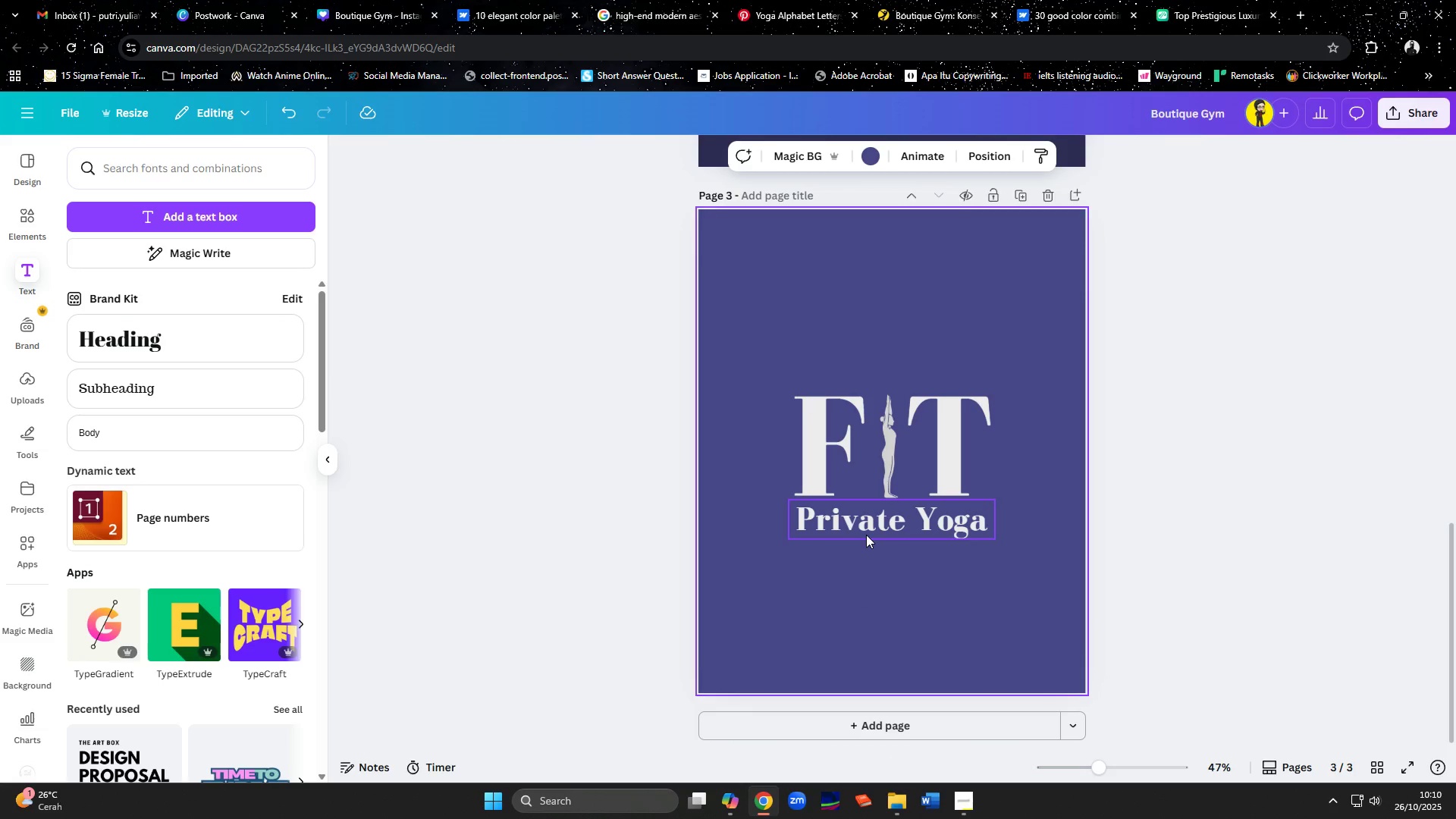 
left_click([866, 535])
 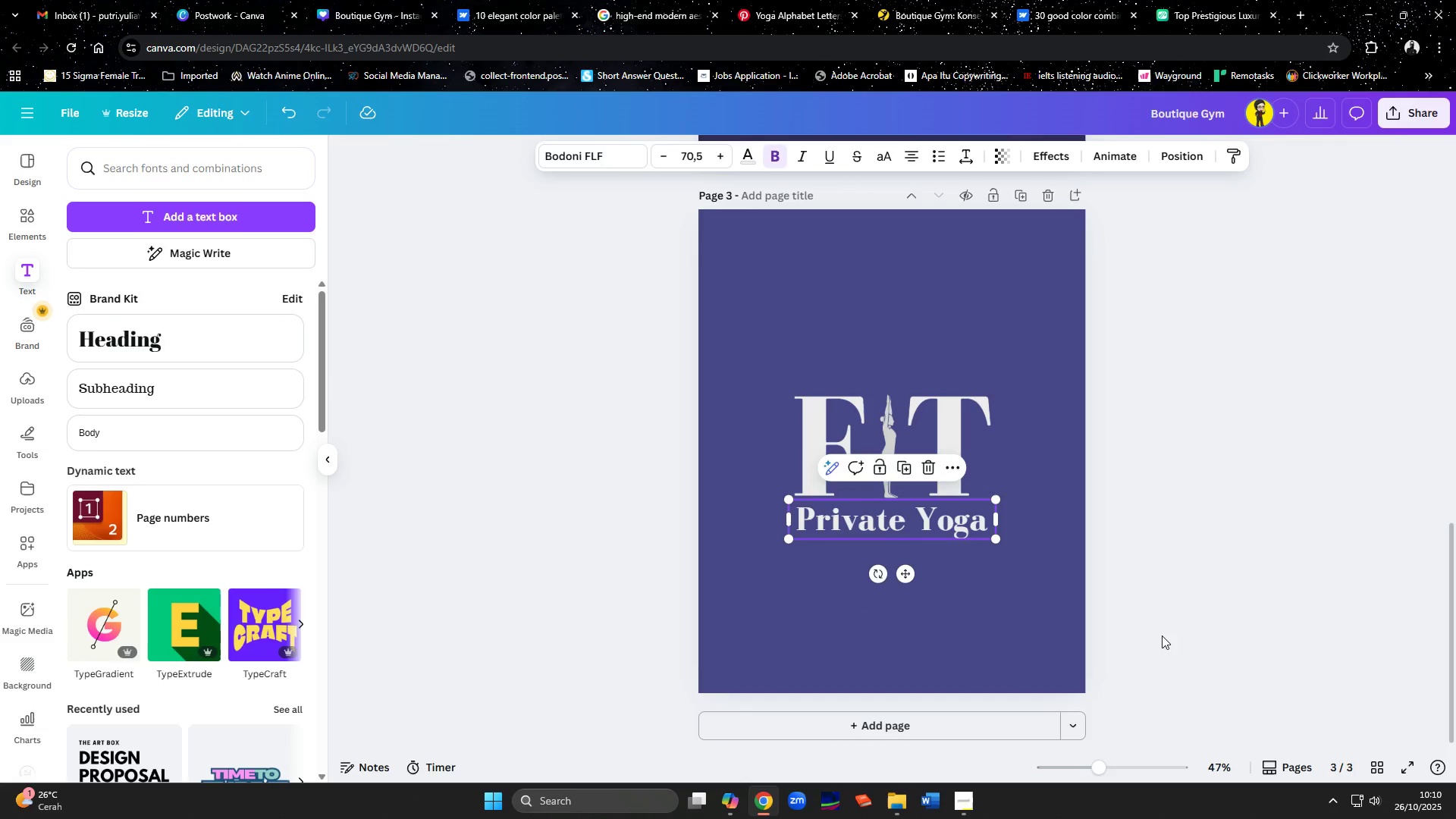 
key(ArrowUp)
 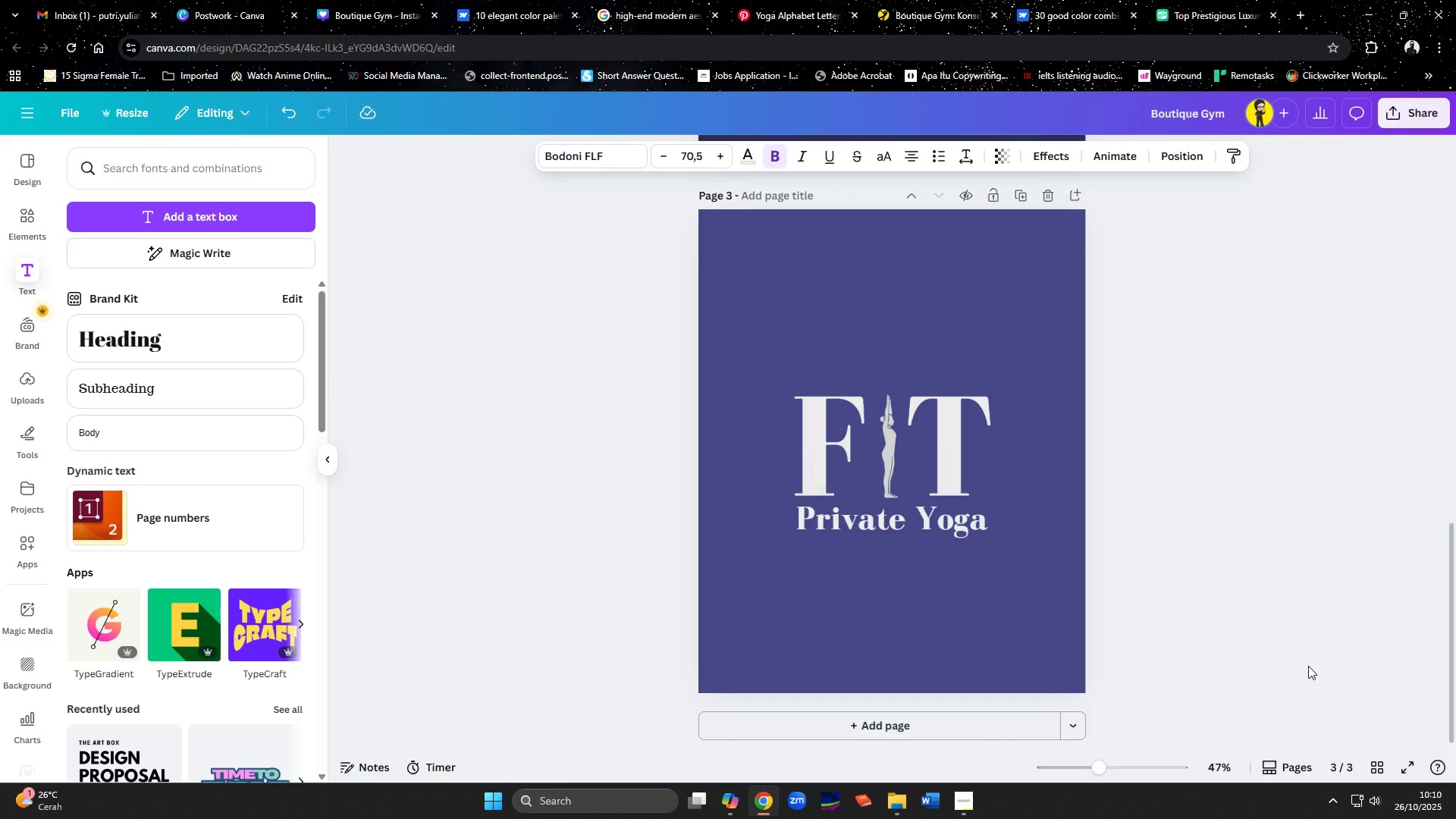 
key(ArrowUp)
 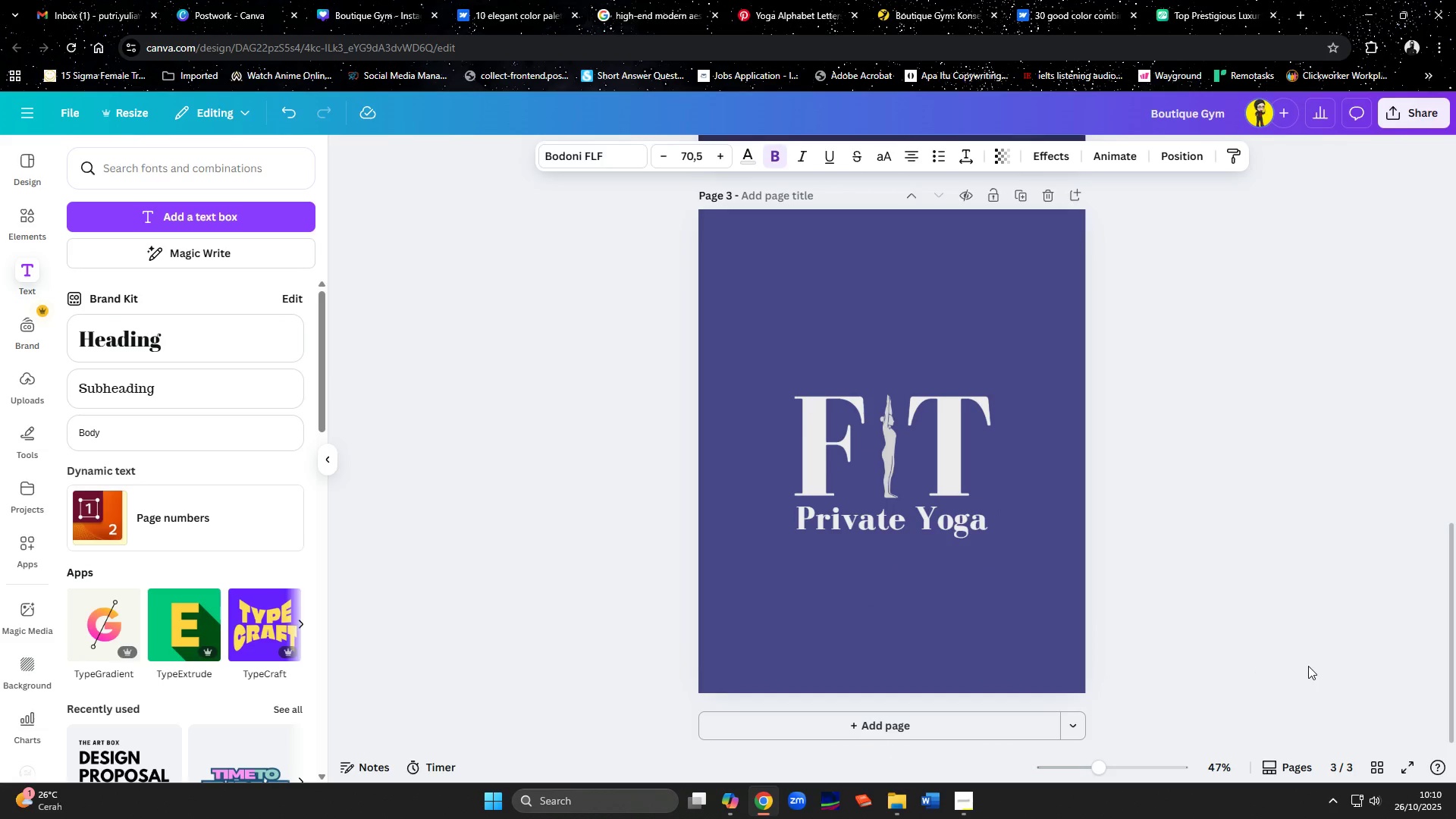 
key(ArrowUp)
 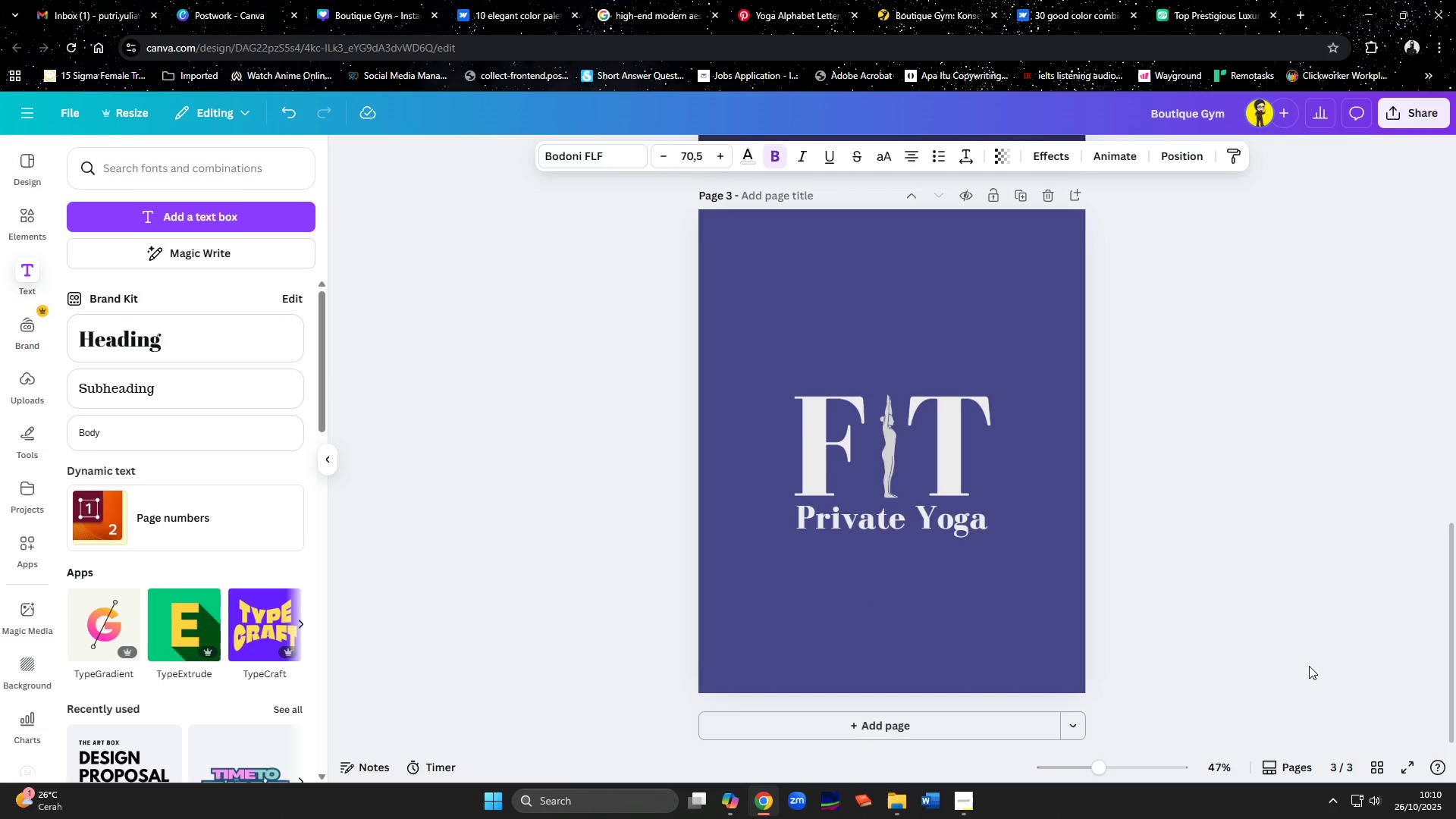 
key(ArrowUp)
 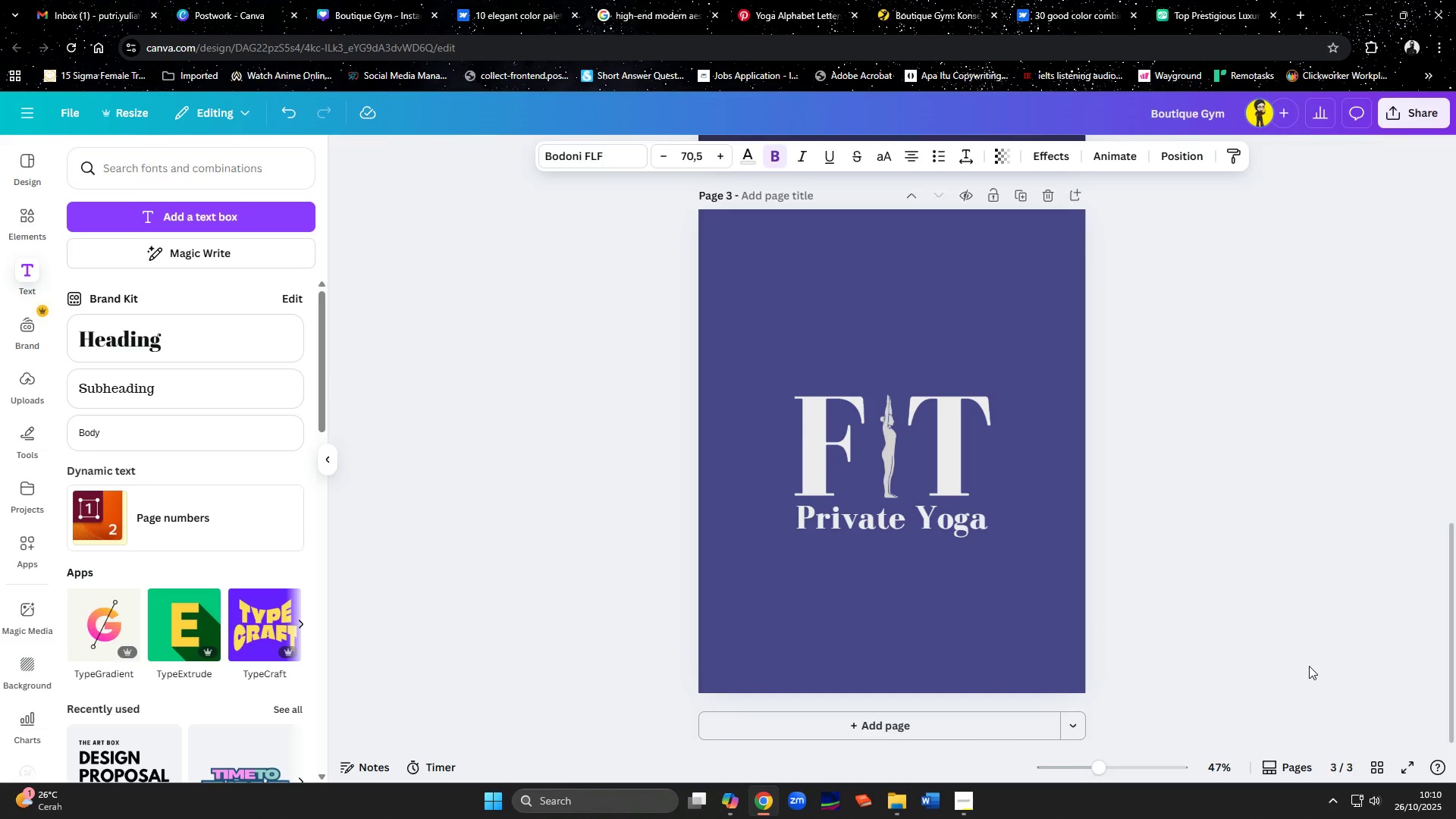 
key(ArrowUp)
 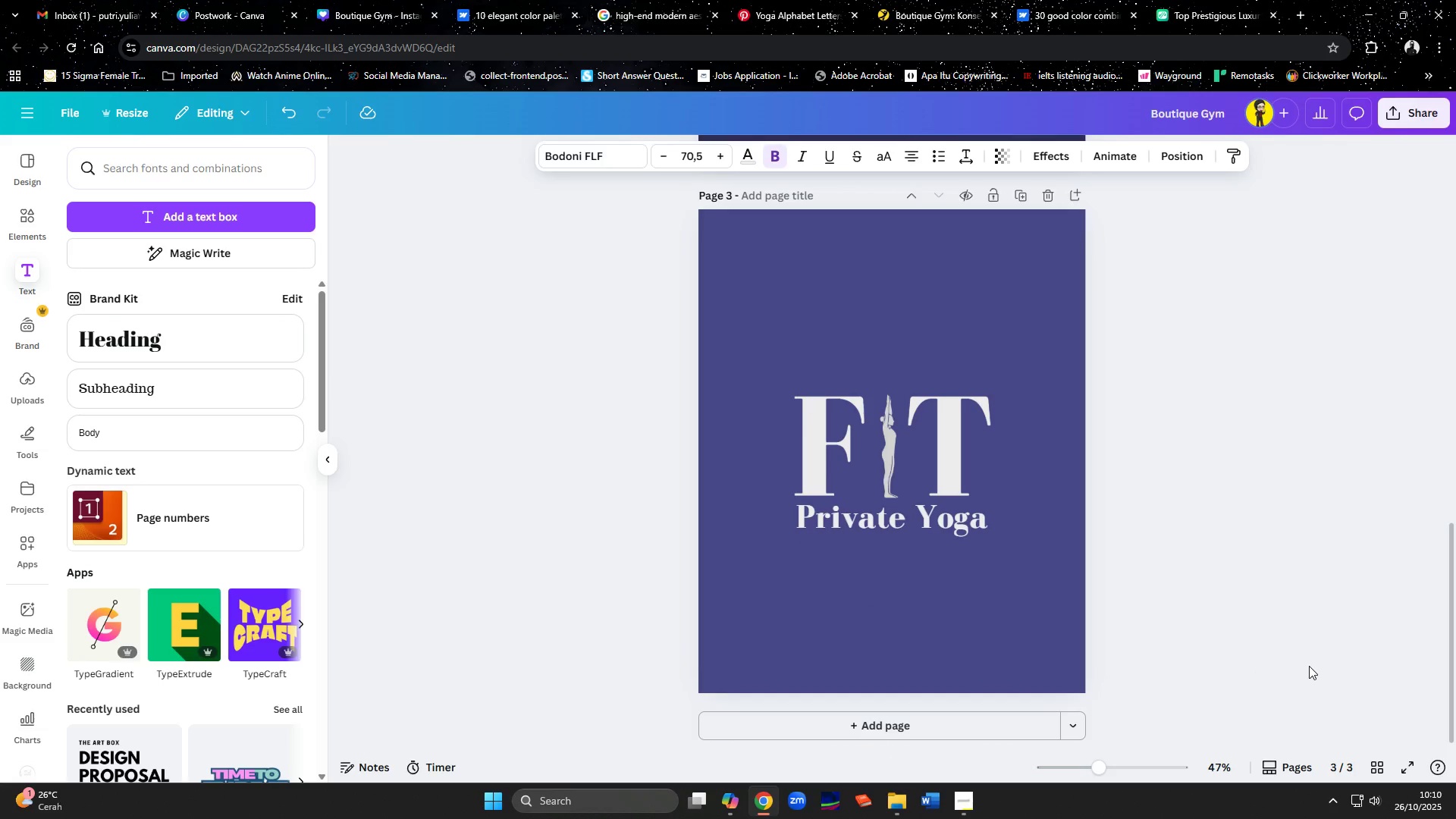 
key(ArrowUp)
 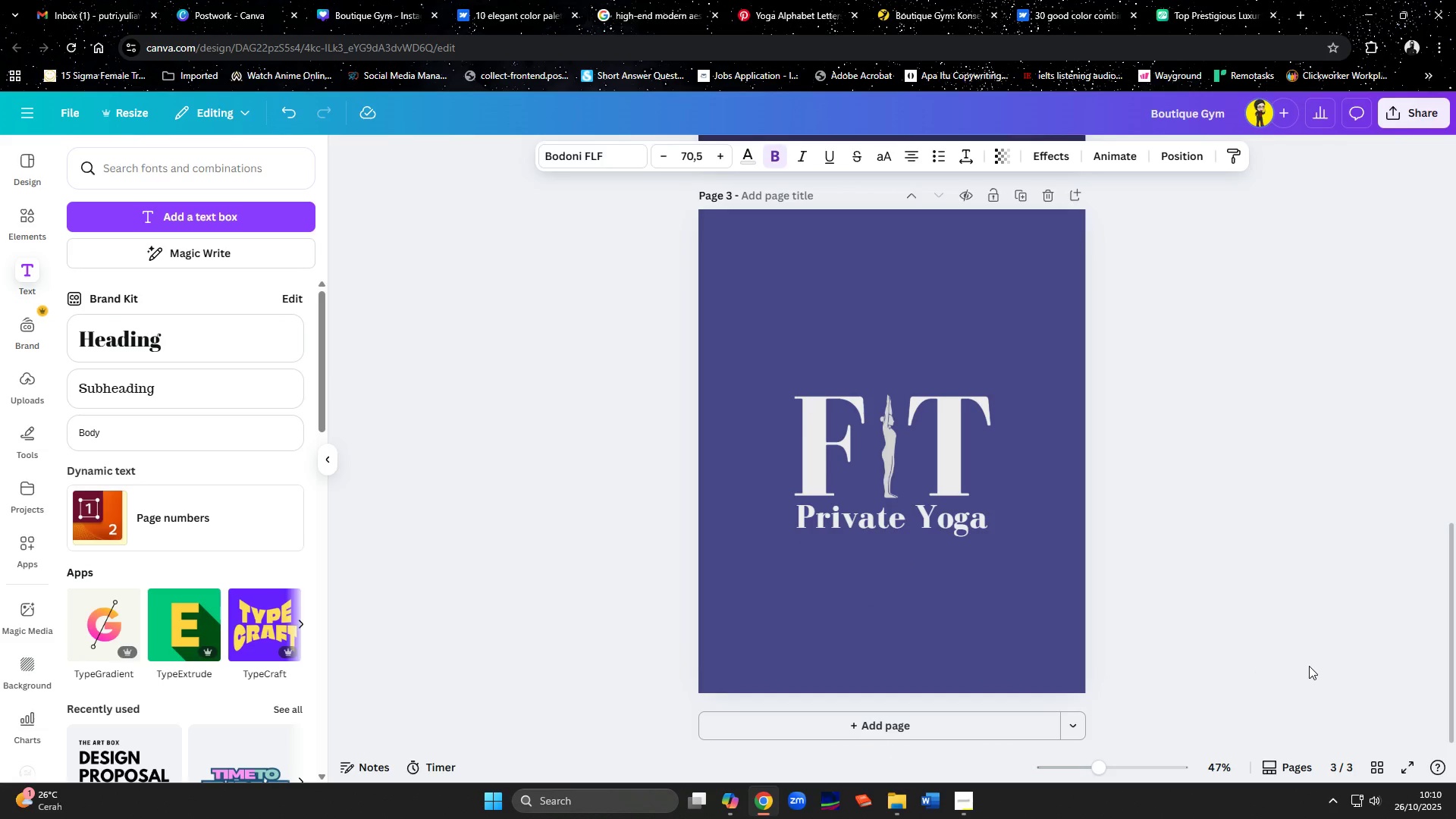 
key(ArrowUp)
 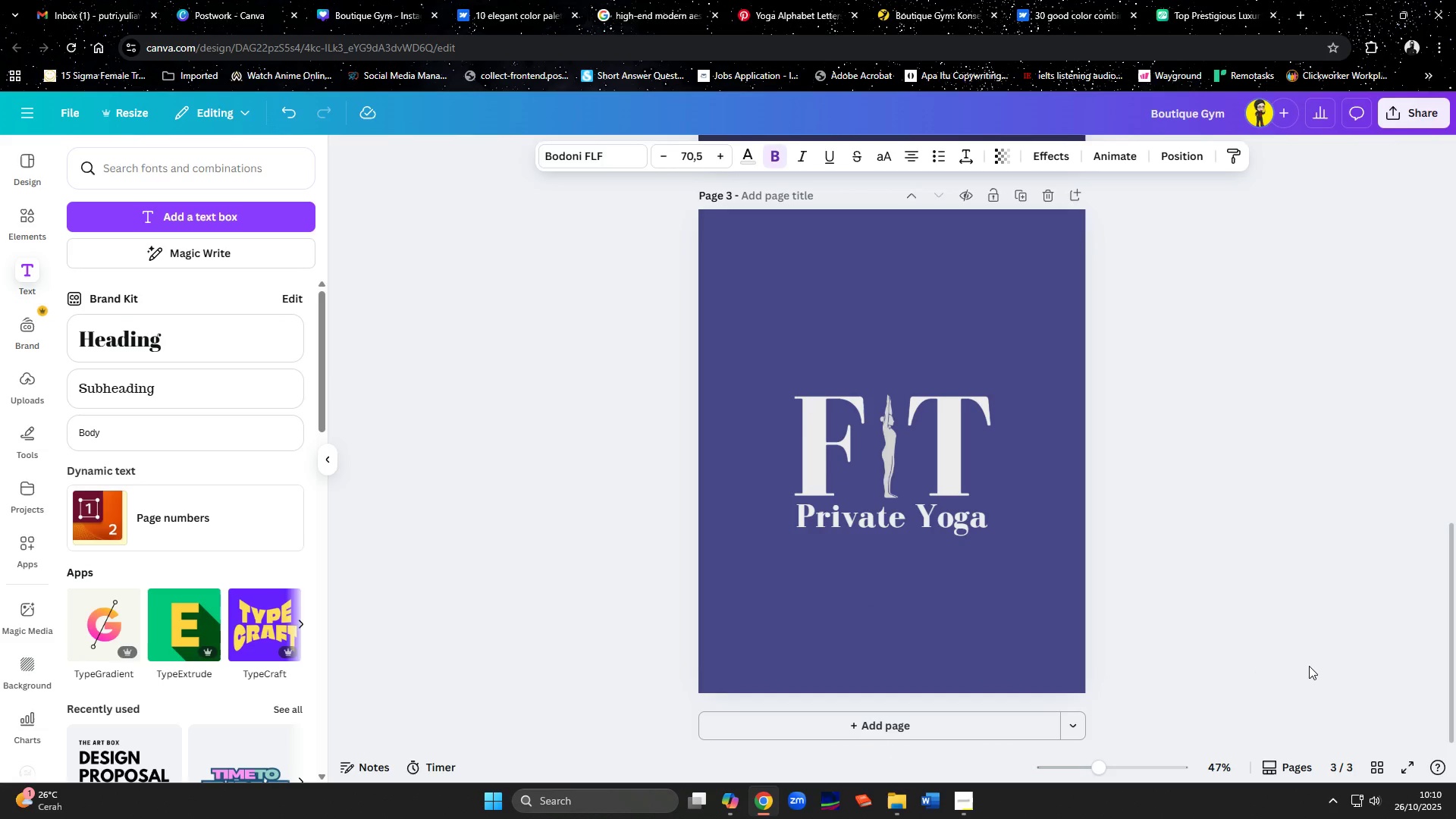 
key(ArrowUp)
 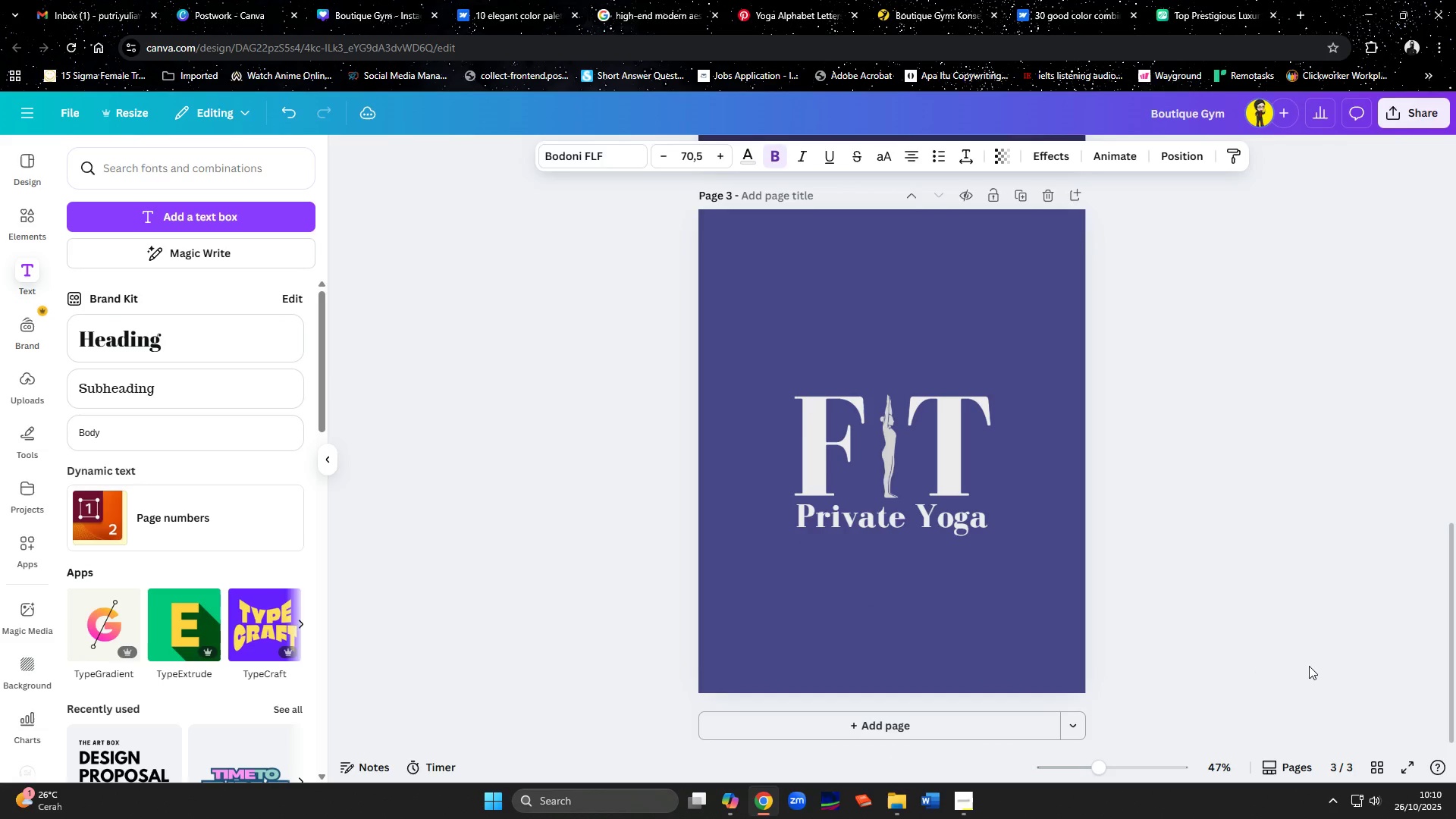 
hold_key(key=ArrowUp, duration=0.73)
 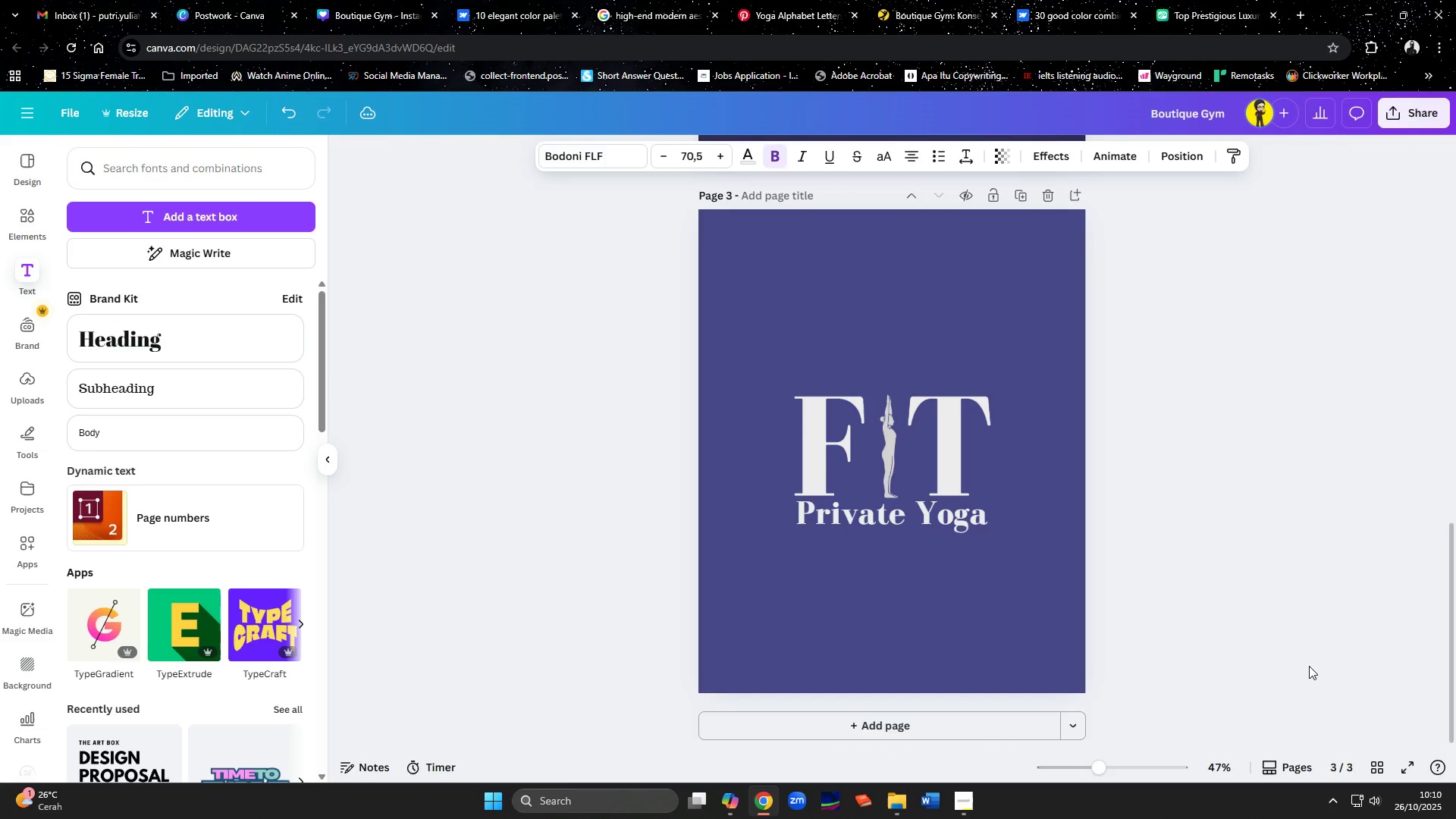 
key(ArrowUp)
 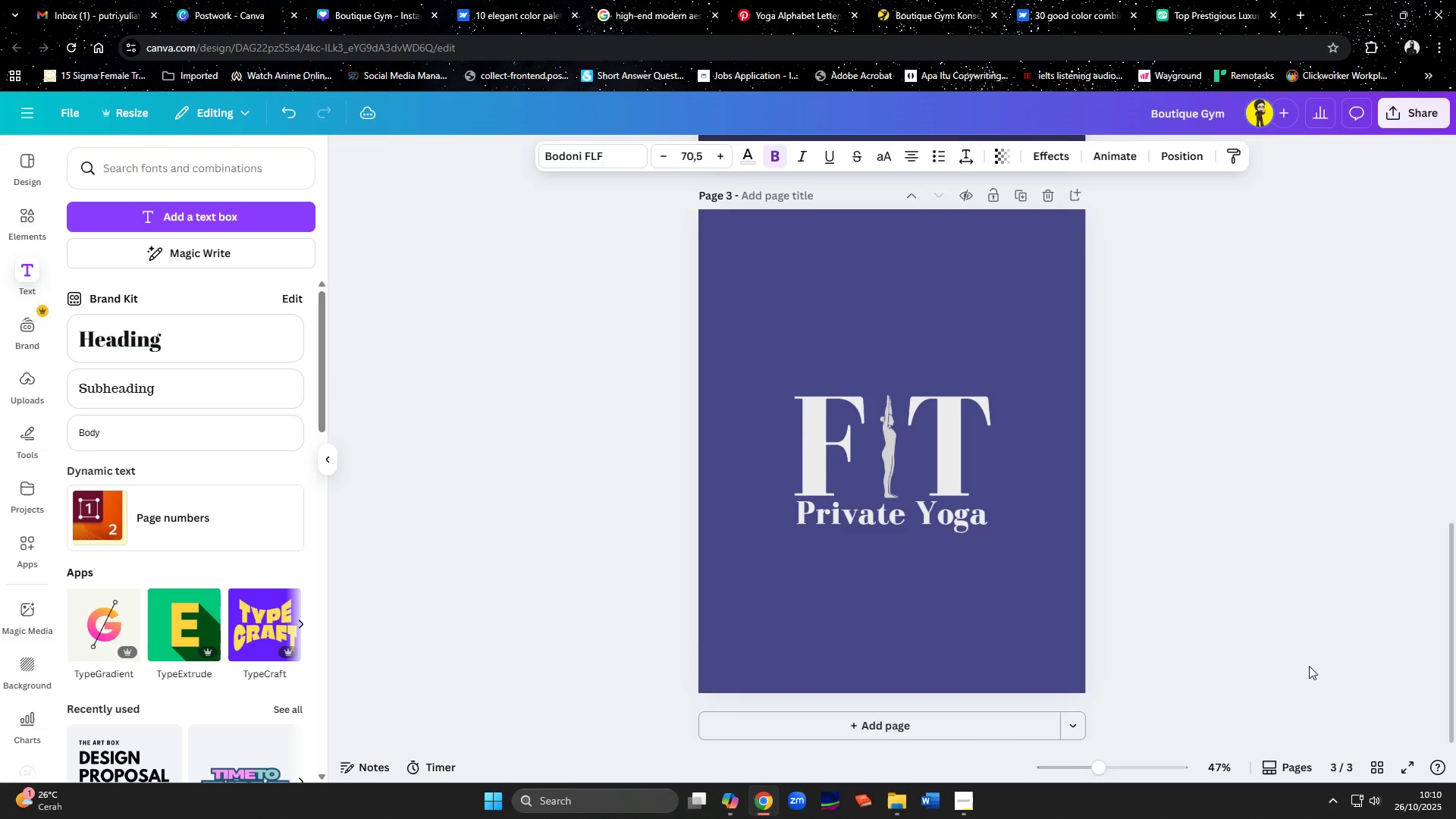 
key(ArrowUp)
 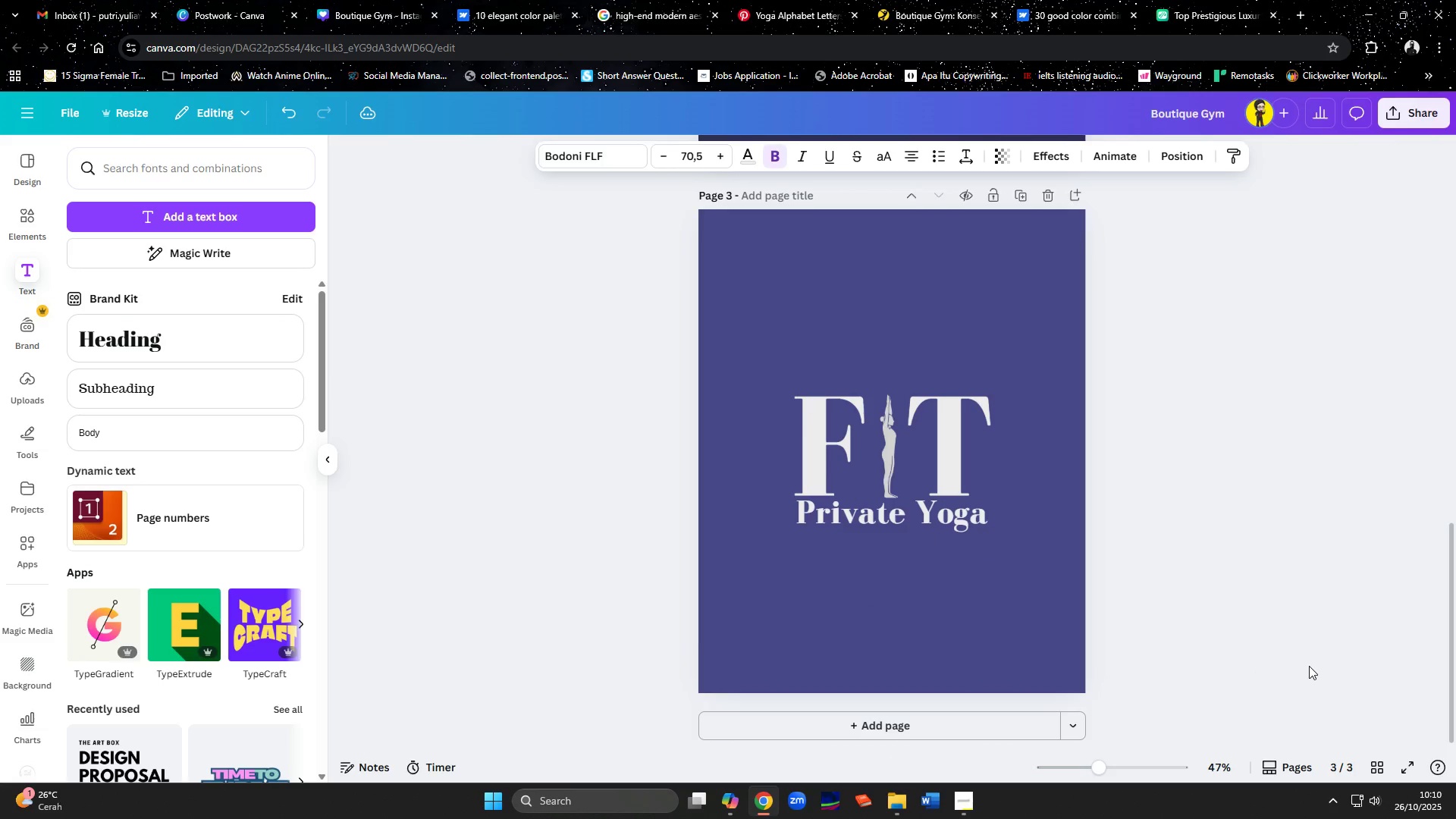 
key(ArrowUp)
 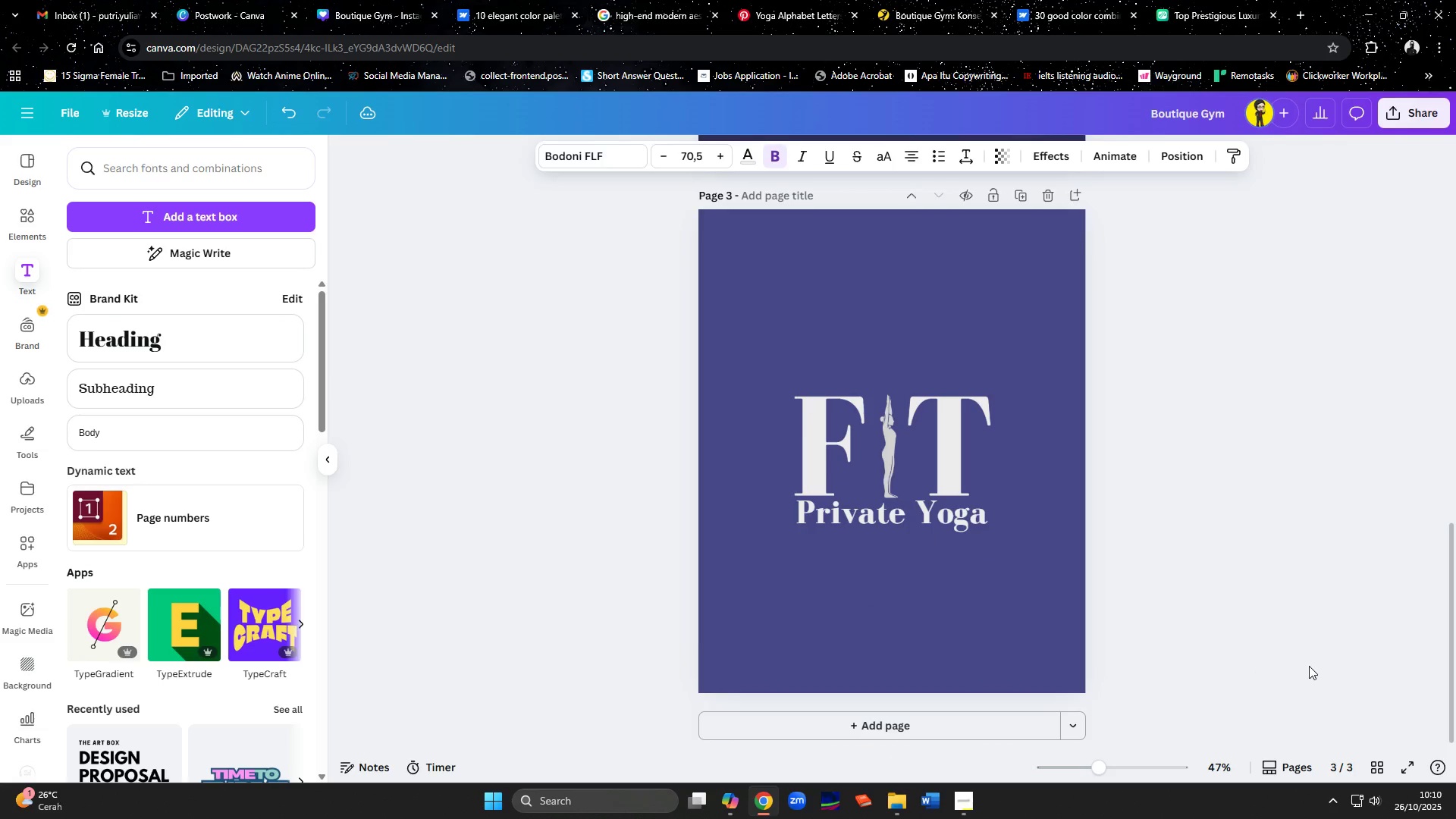 
key(ArrowUp)
 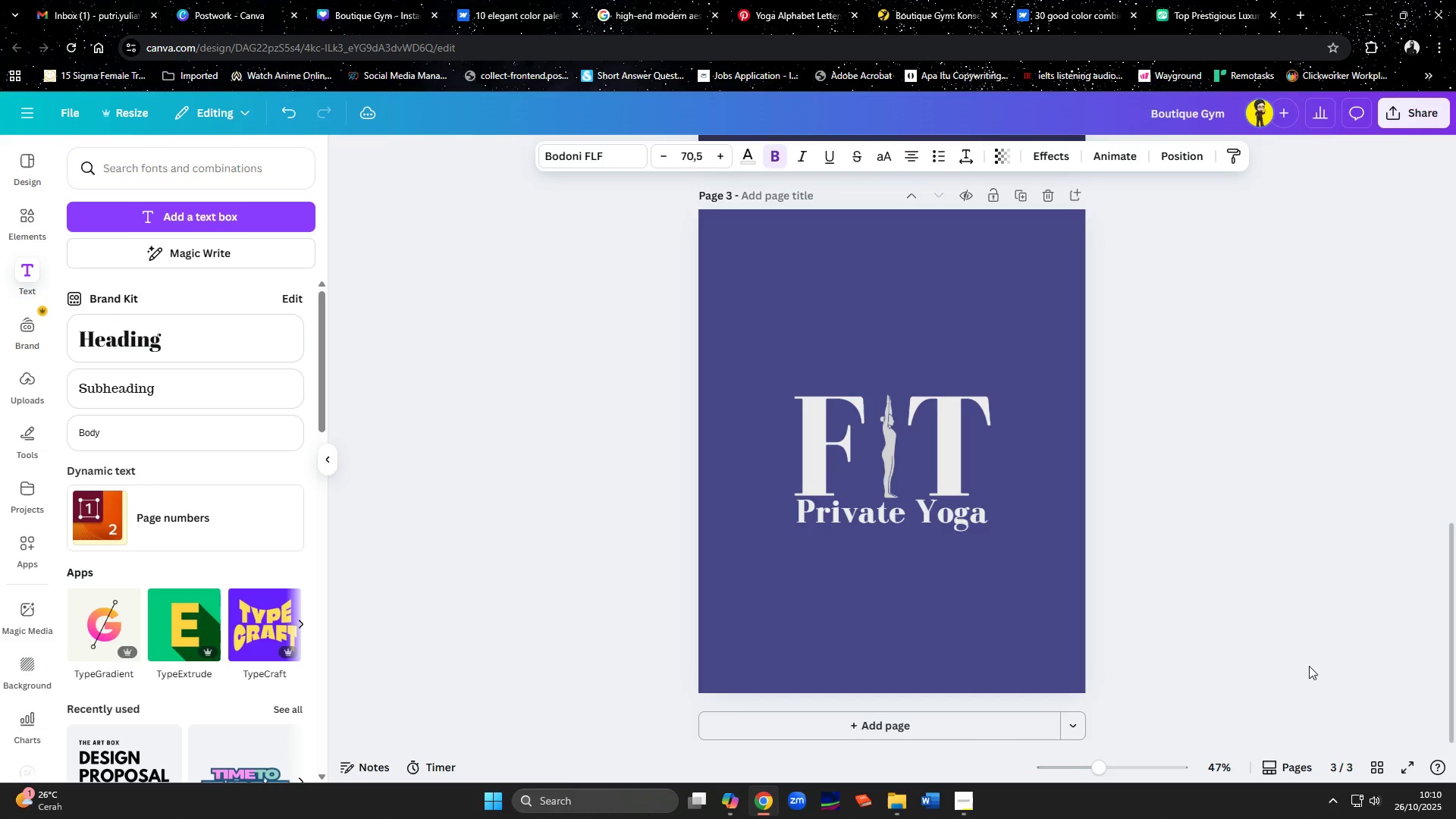 
key(ArrowUp)
 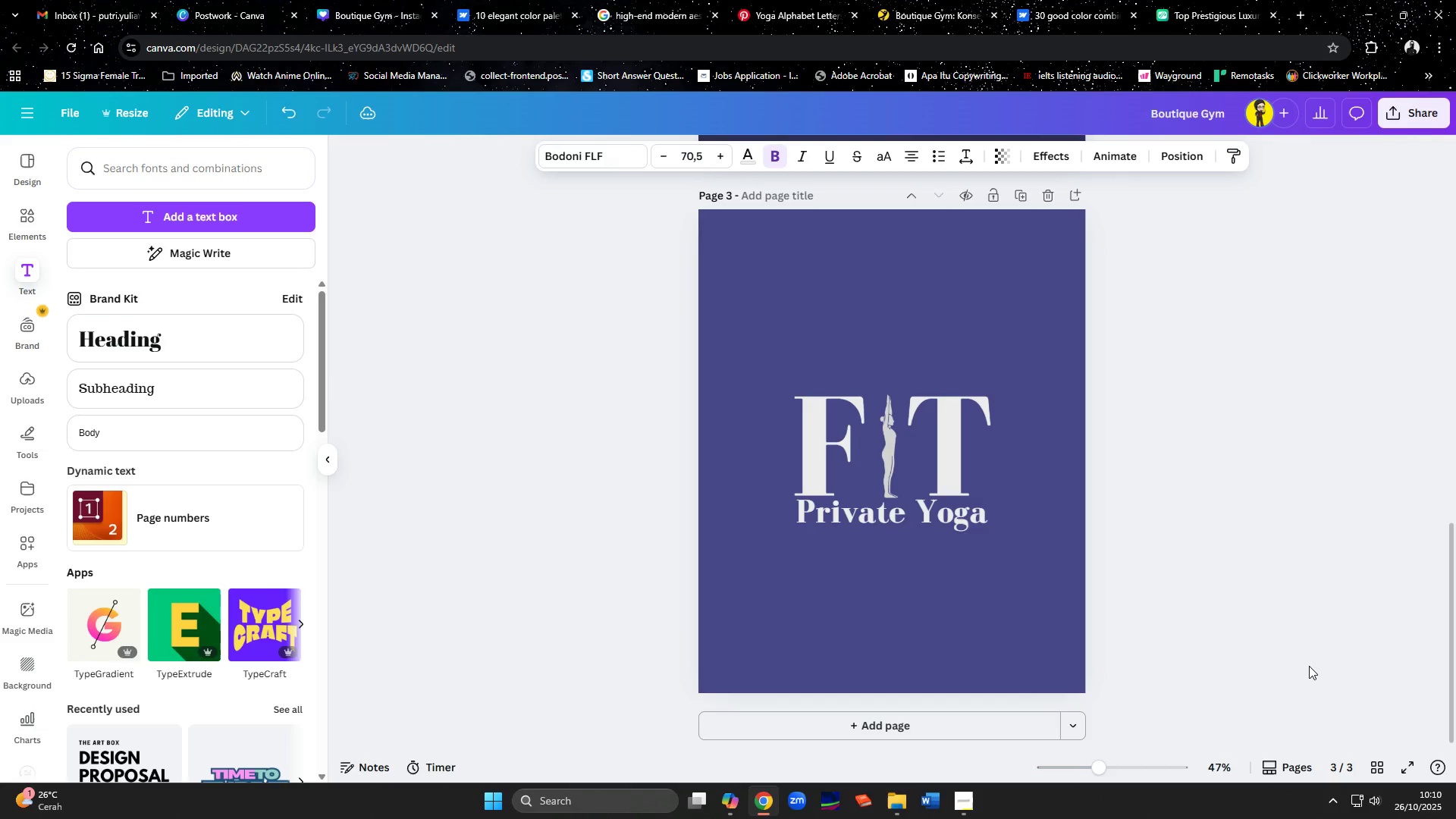 
key(ArrowUp)
 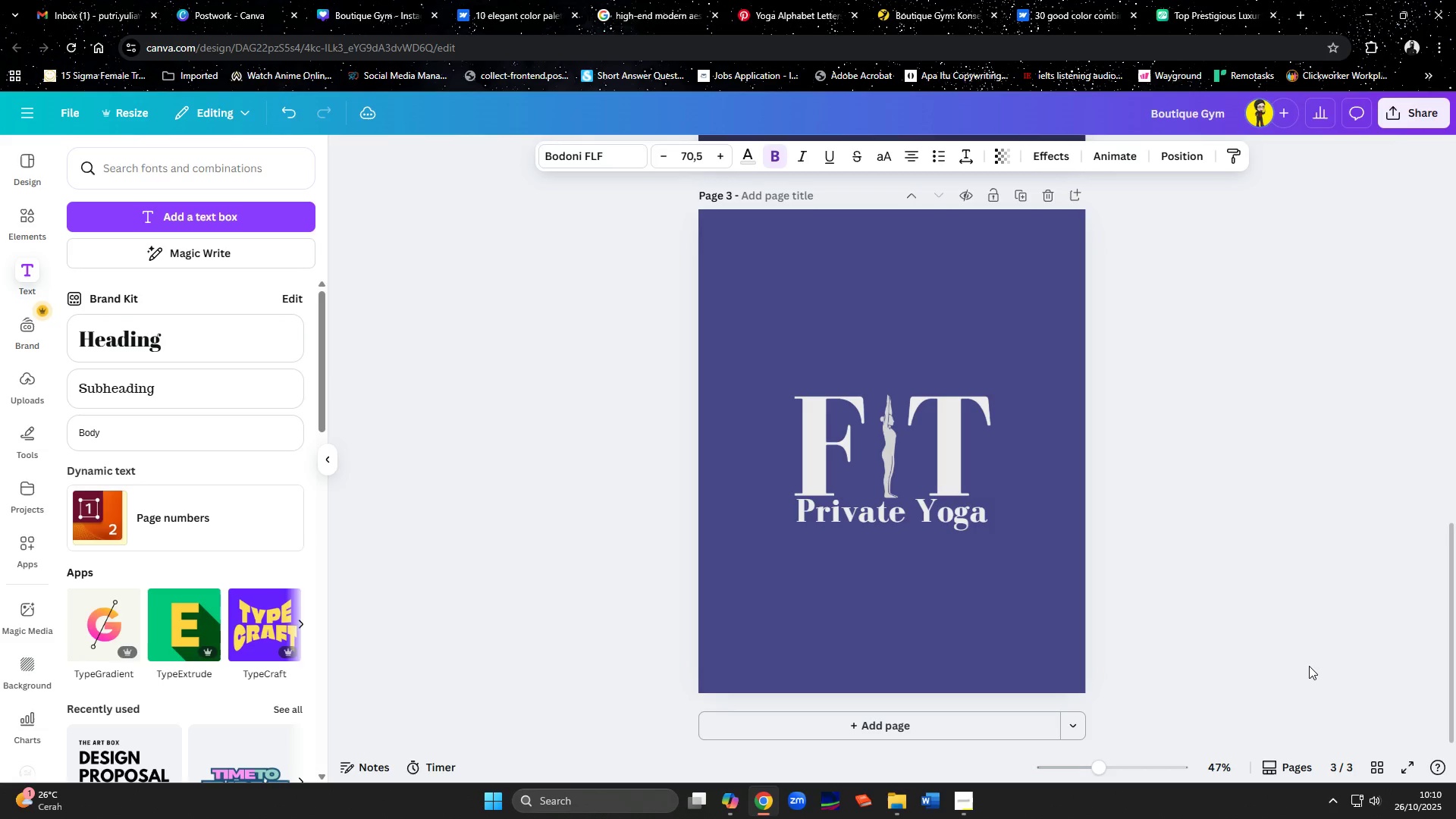 
key(ArrowUp)
 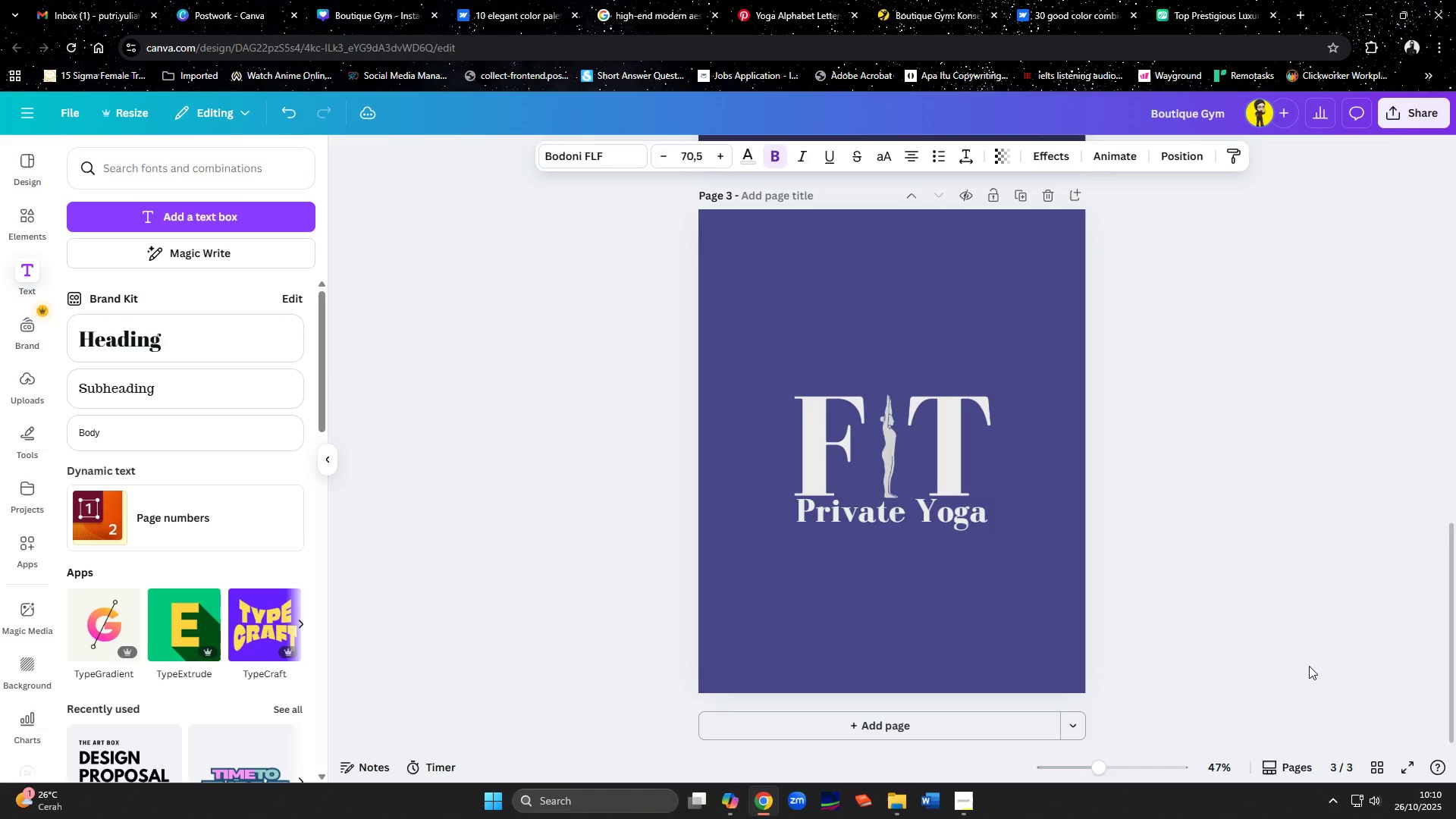 
key(ArrowUp)
 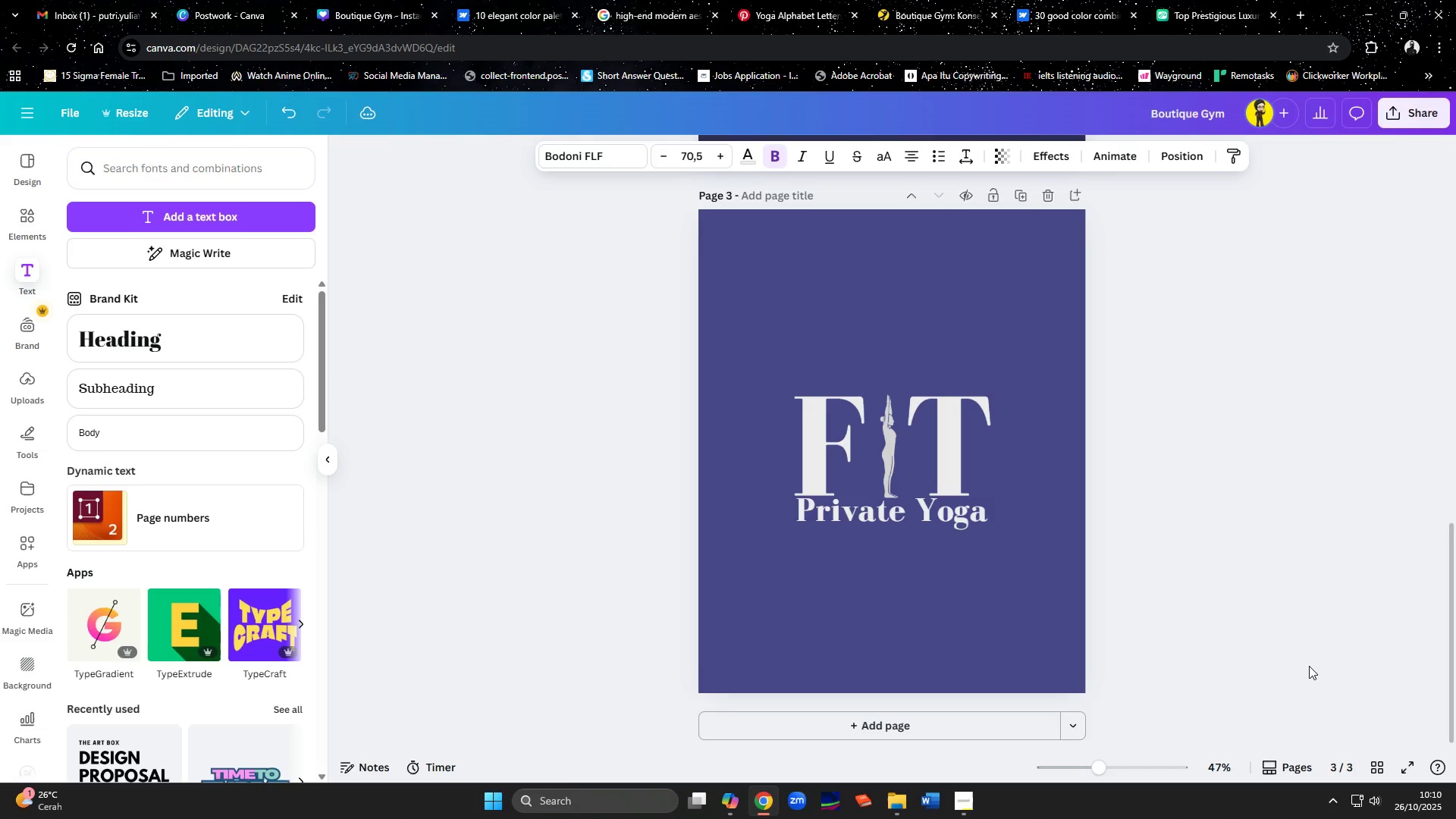 
key(ArrowUp)
 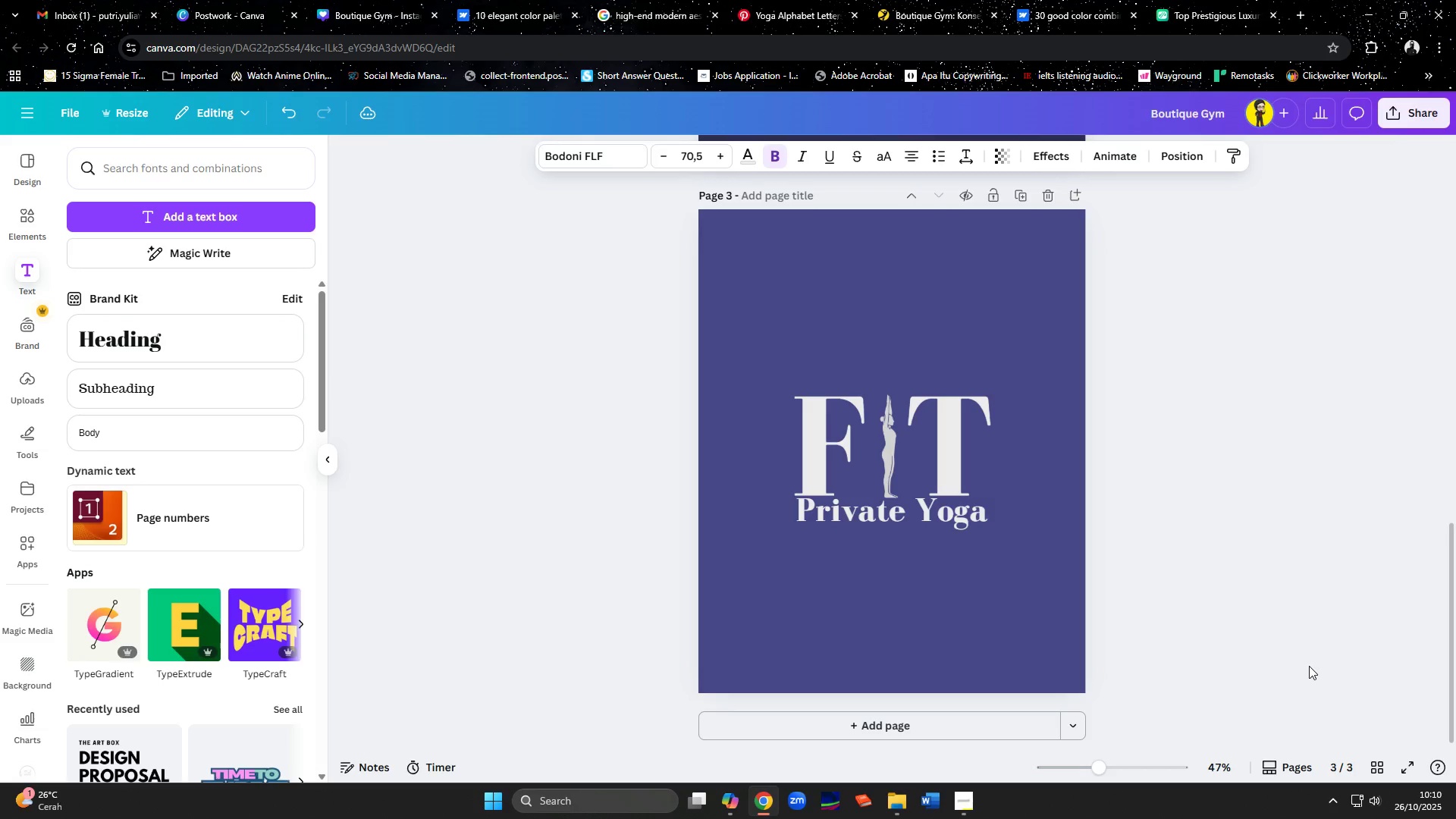 
key(ArrowUp)
 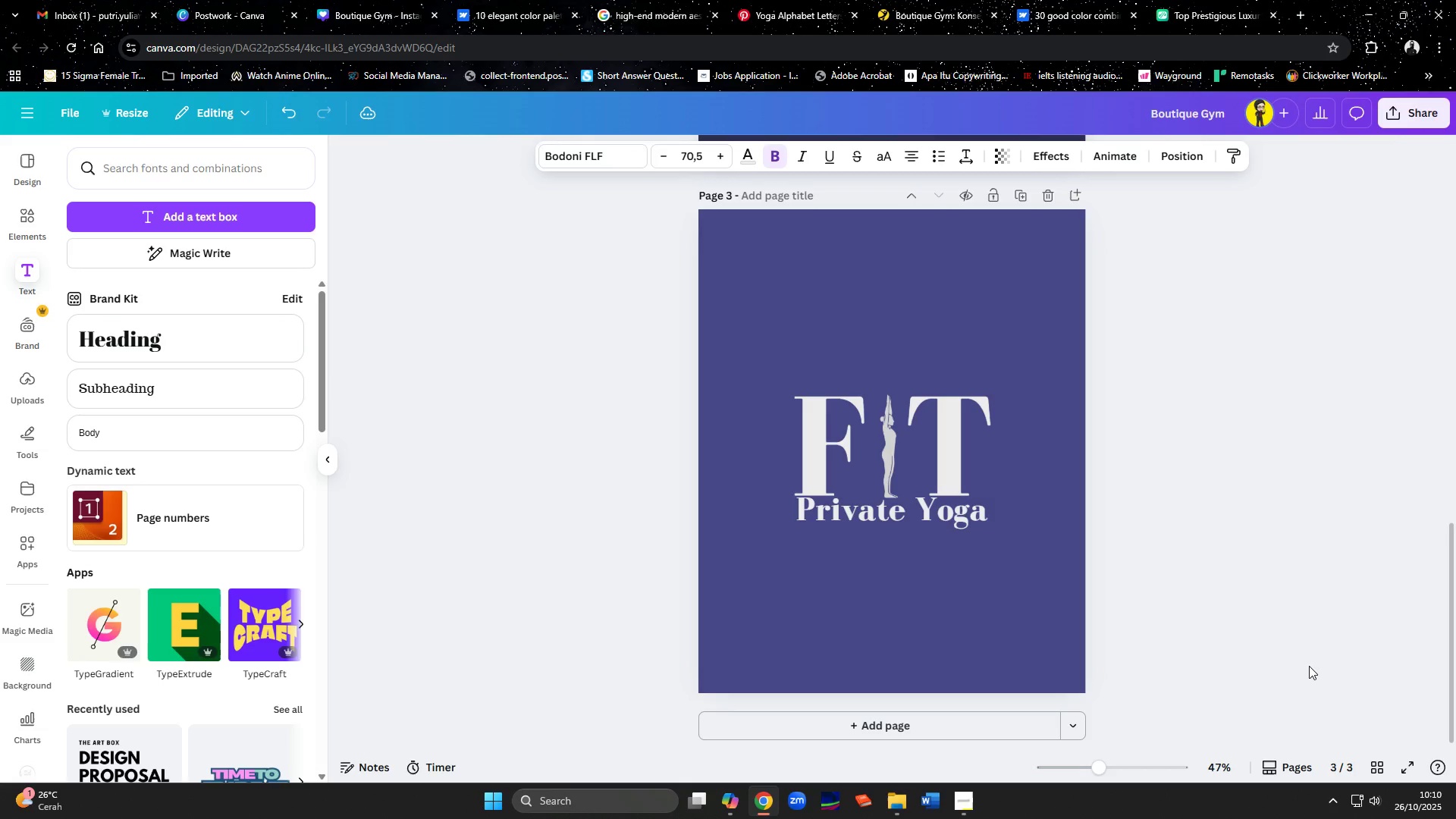 
key(ArrowUp)
 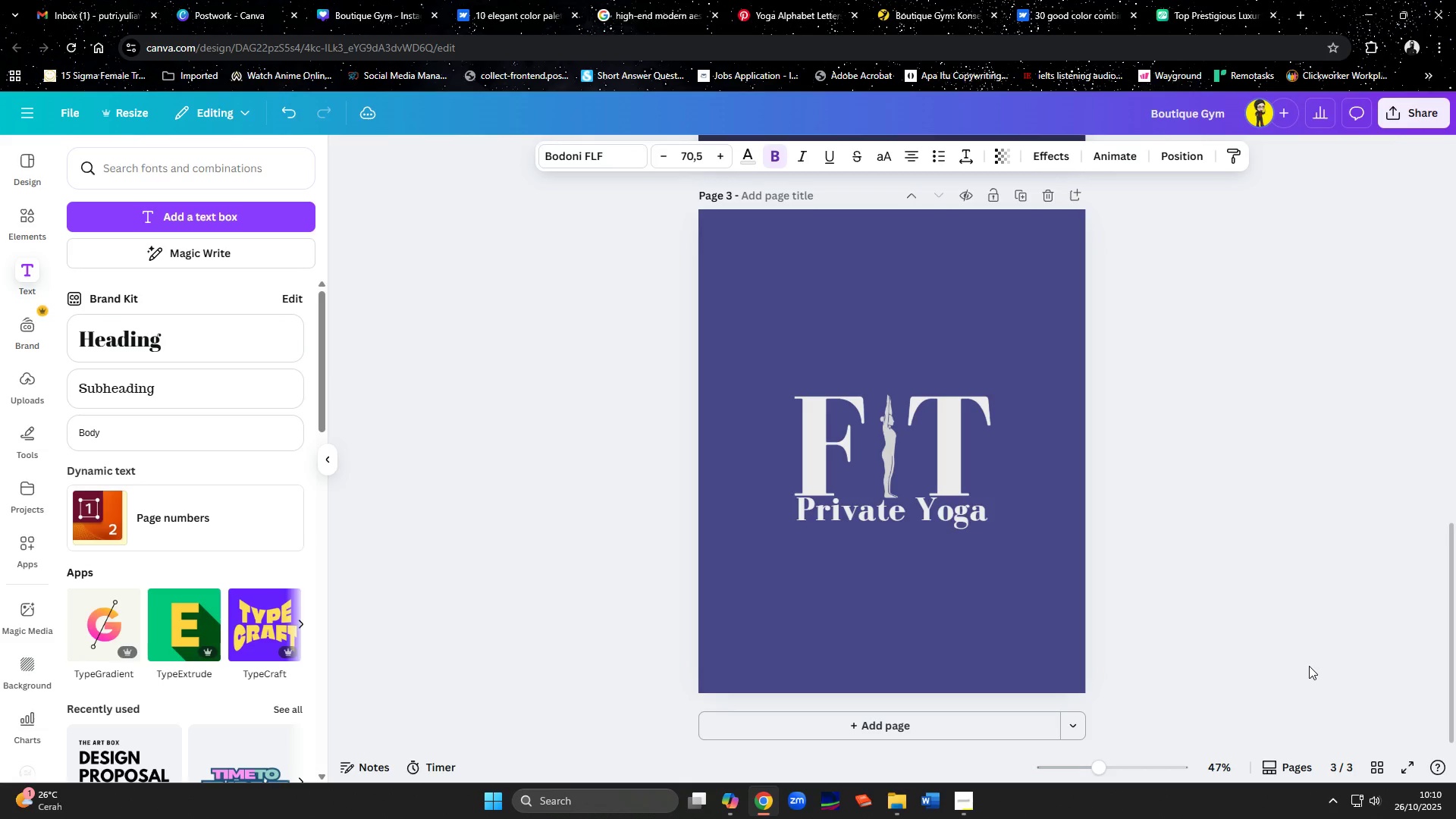 
key(ArrowUp)
 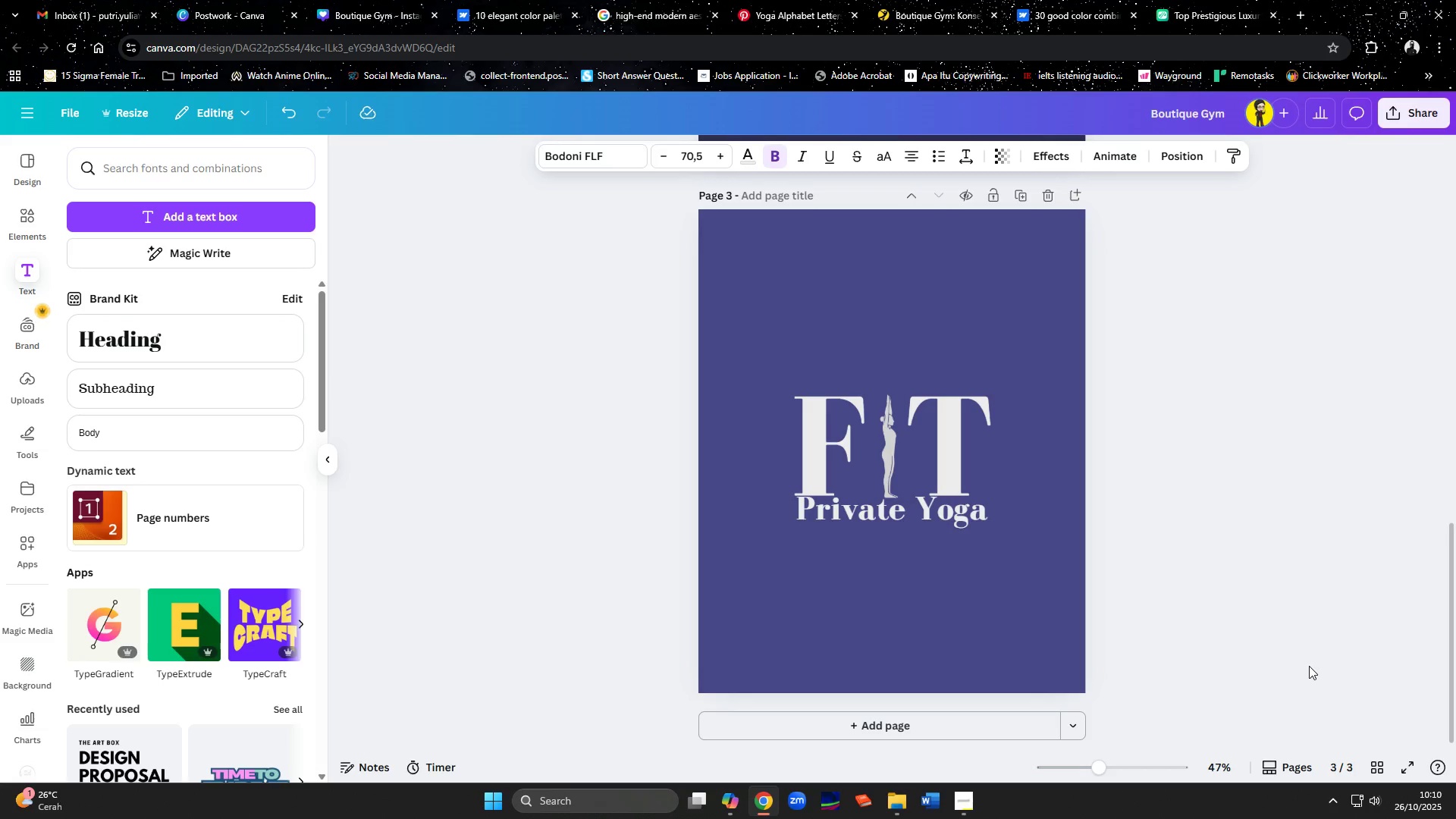 
key(ArrowDown)
 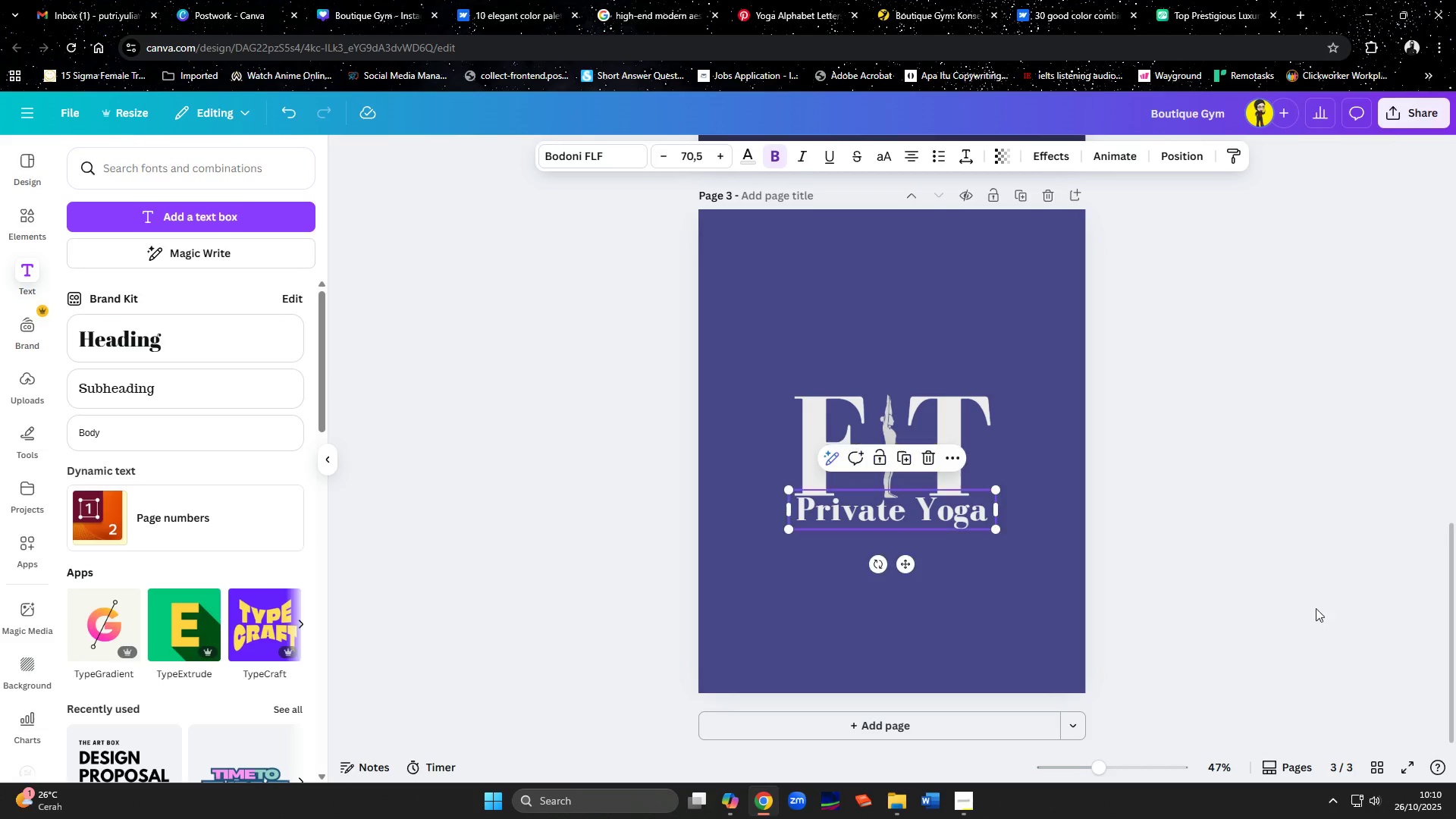 
left_click([1279, 497])
 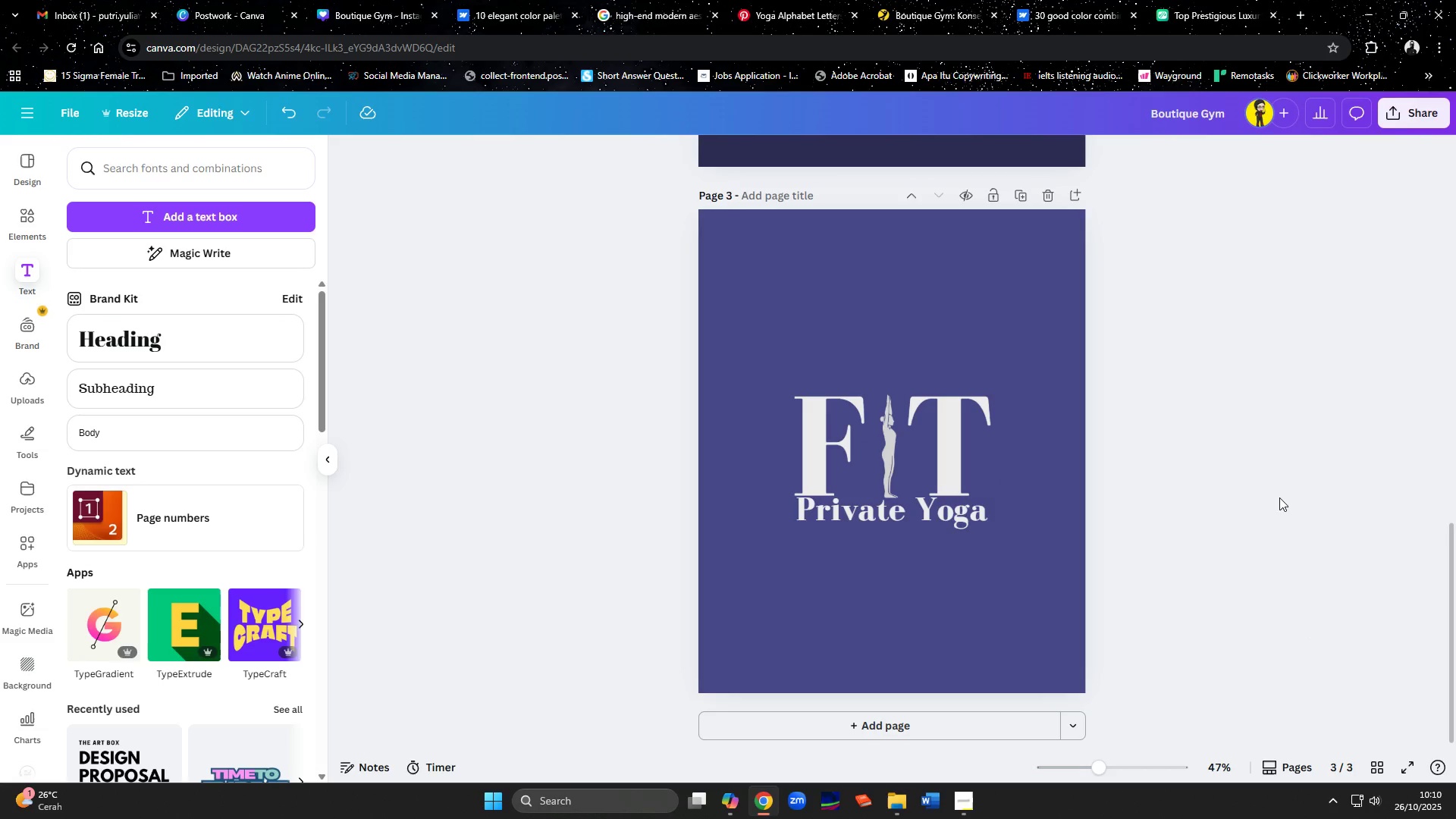 
scroll: coordinate [1266, 482], scroll_direction: up, amount: 4.0
 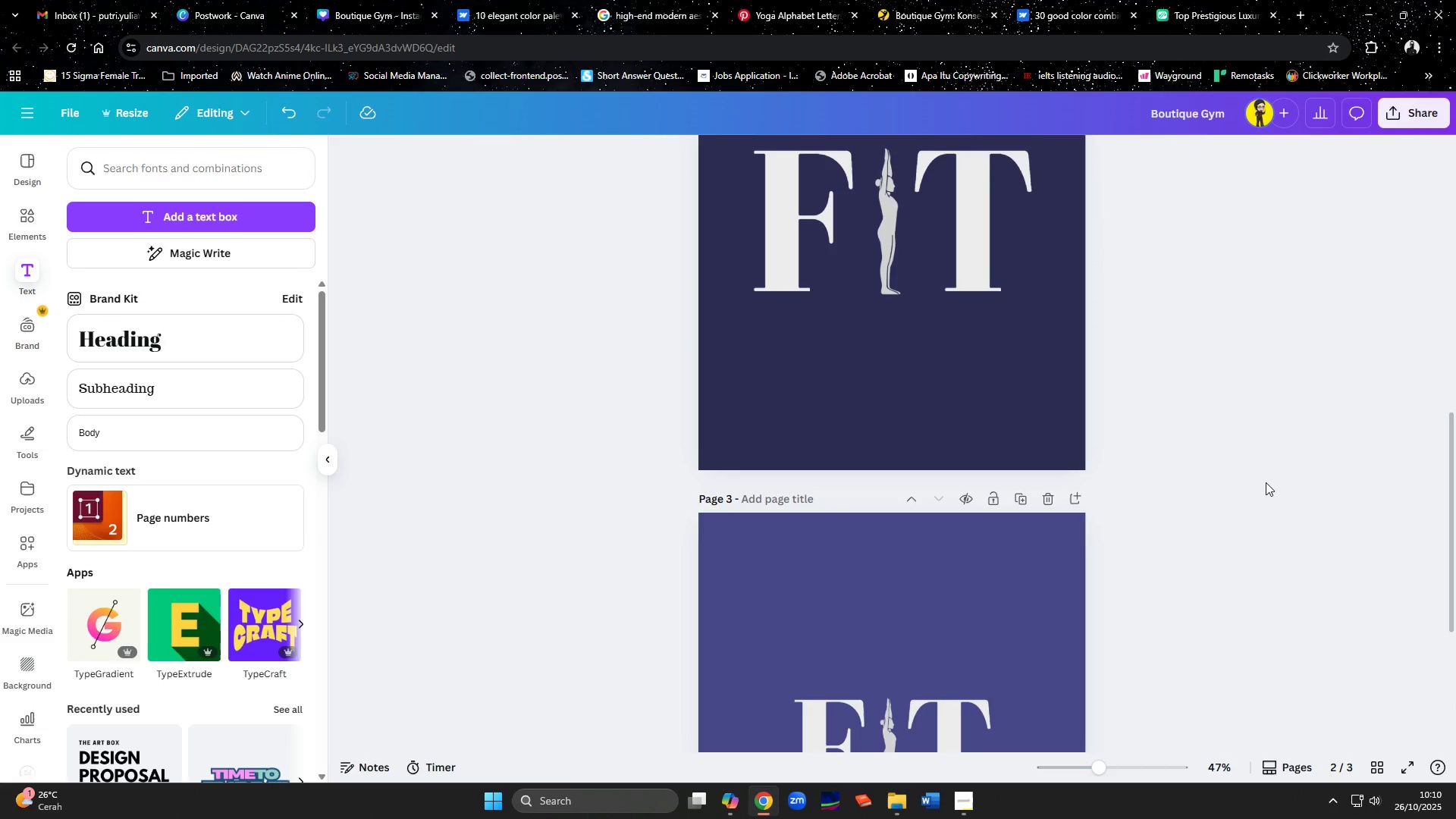 
scroll: coordinate [1266, 482], scroll_direction: down, amount: 5.0
 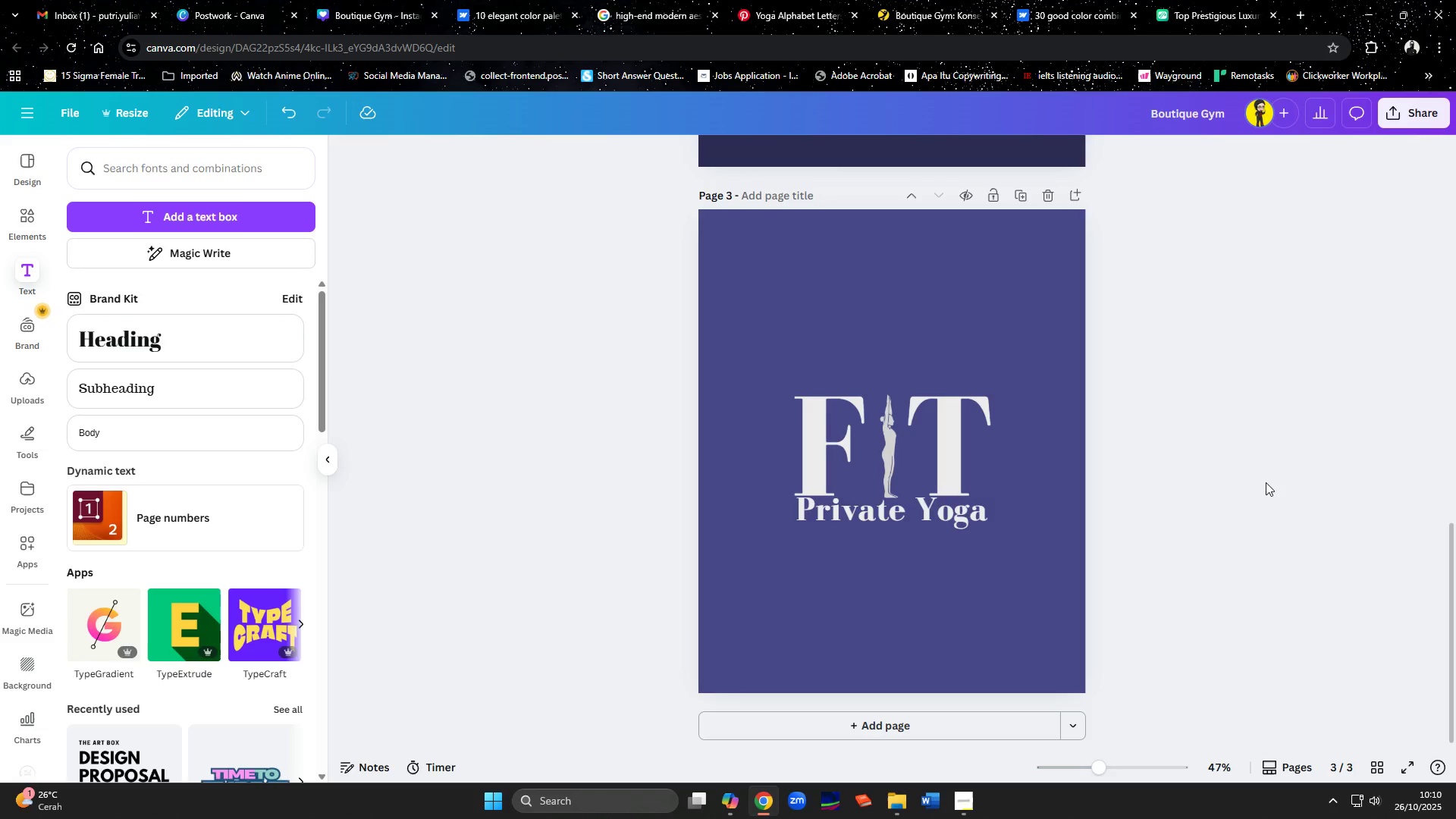 
left_click([872, 516])
 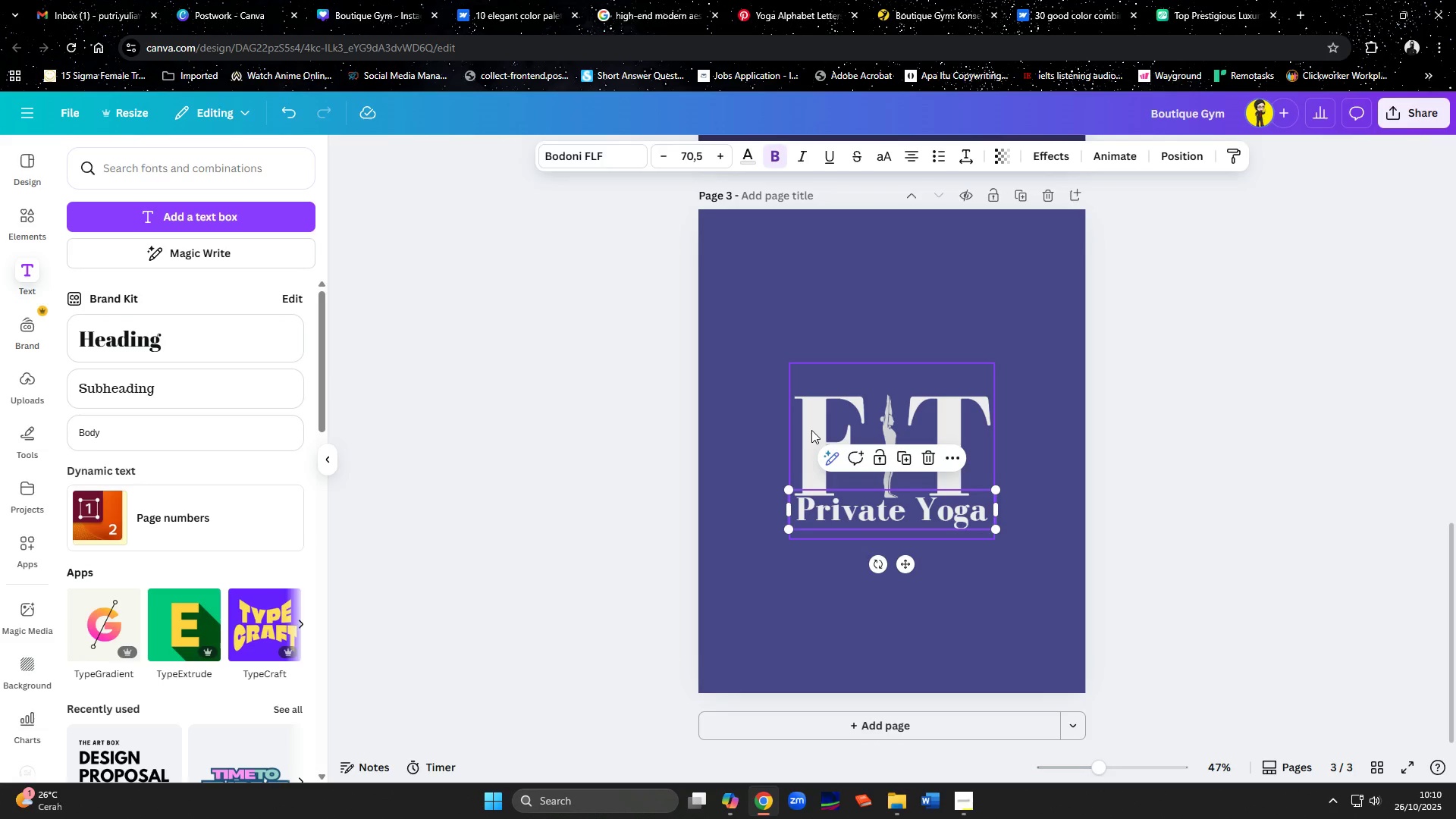 
hold_key(key=ShiftLeft, duration=0.53)
left_click([811, 430])
 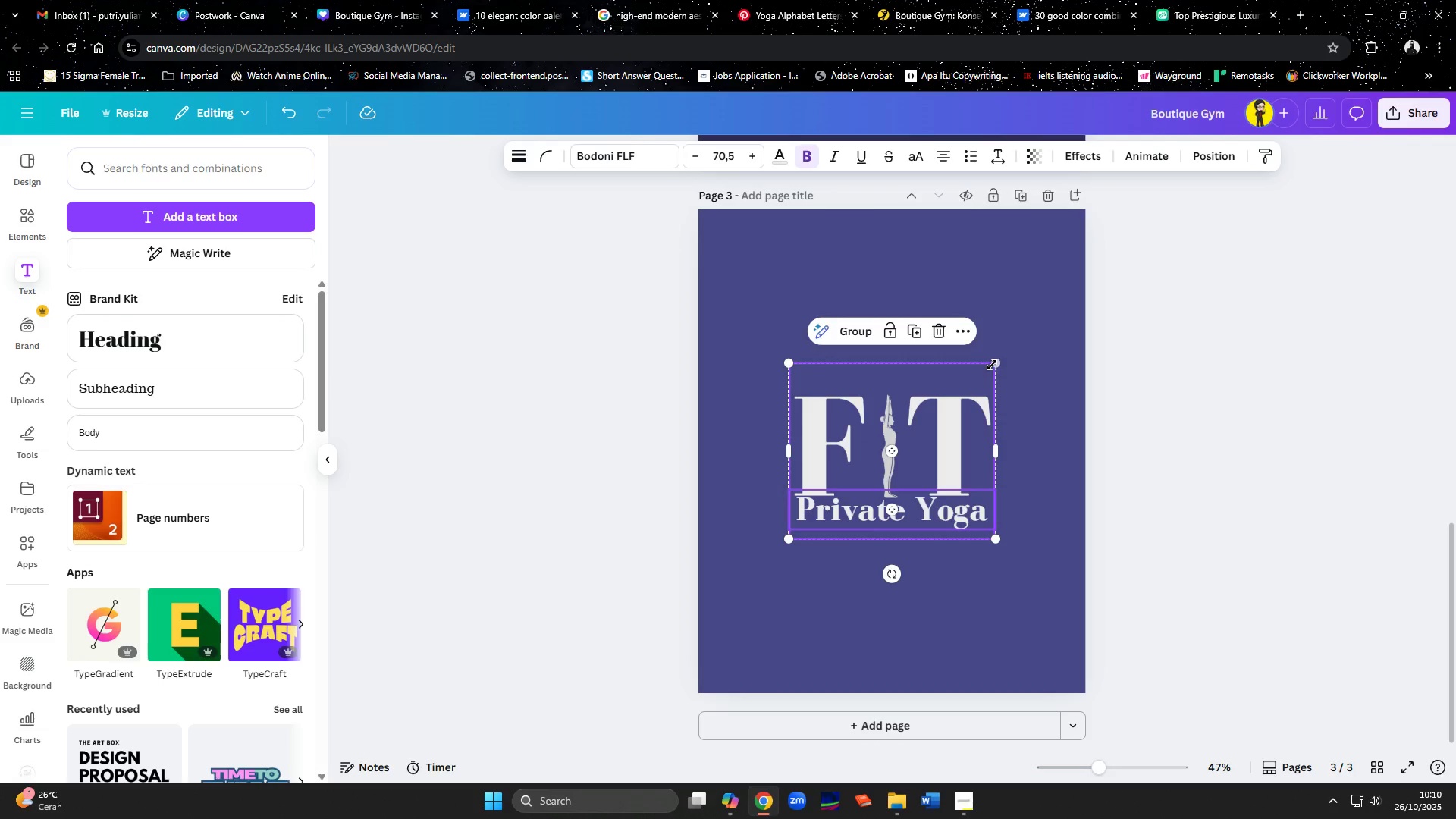 
left_click_drag(start_coordinate=[996, 365], to_coordinate=[1037, 343])
 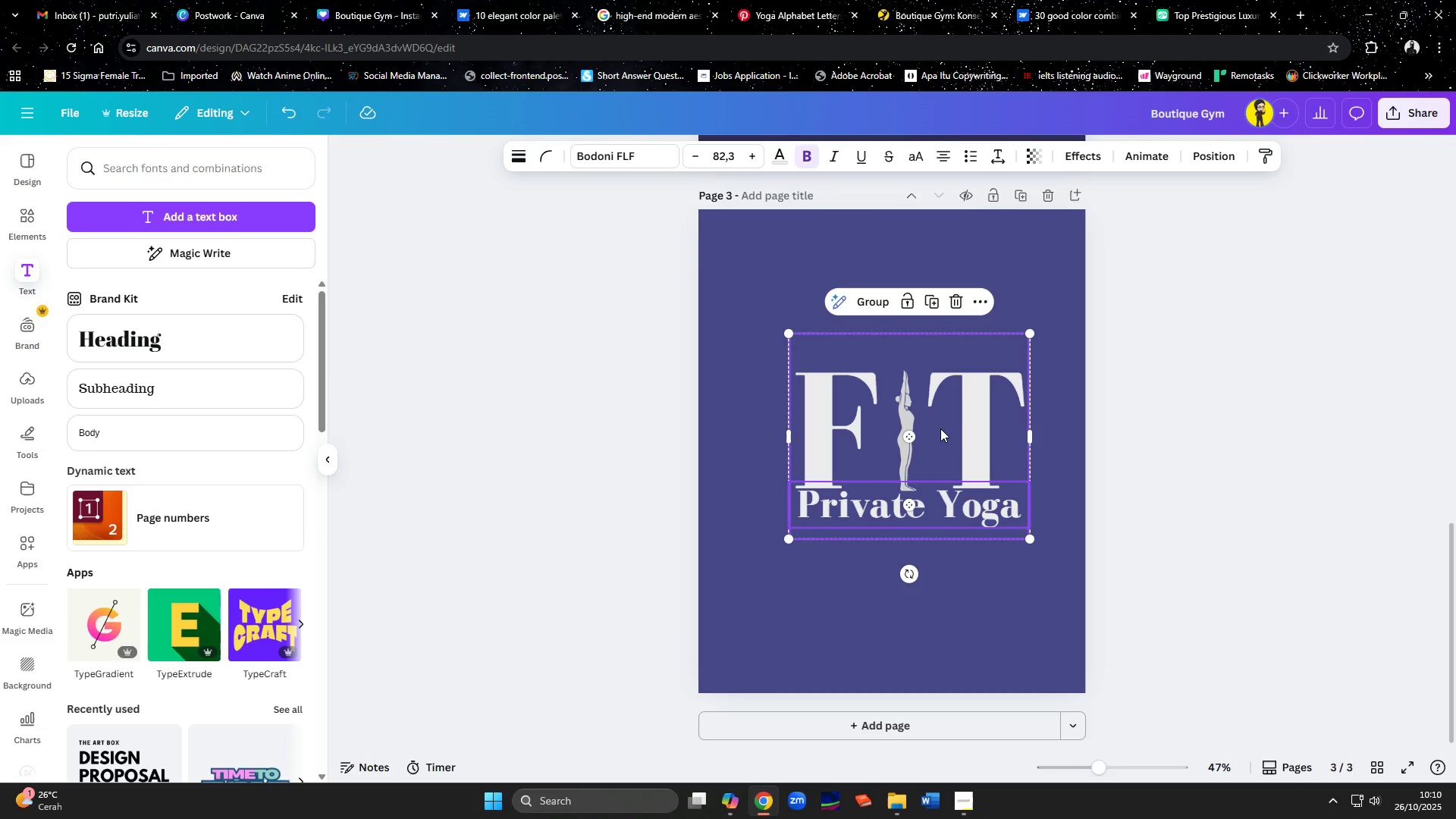 
left_click_drag(start_coordinate=[940, 434], to_coordinate=[925, 447])
 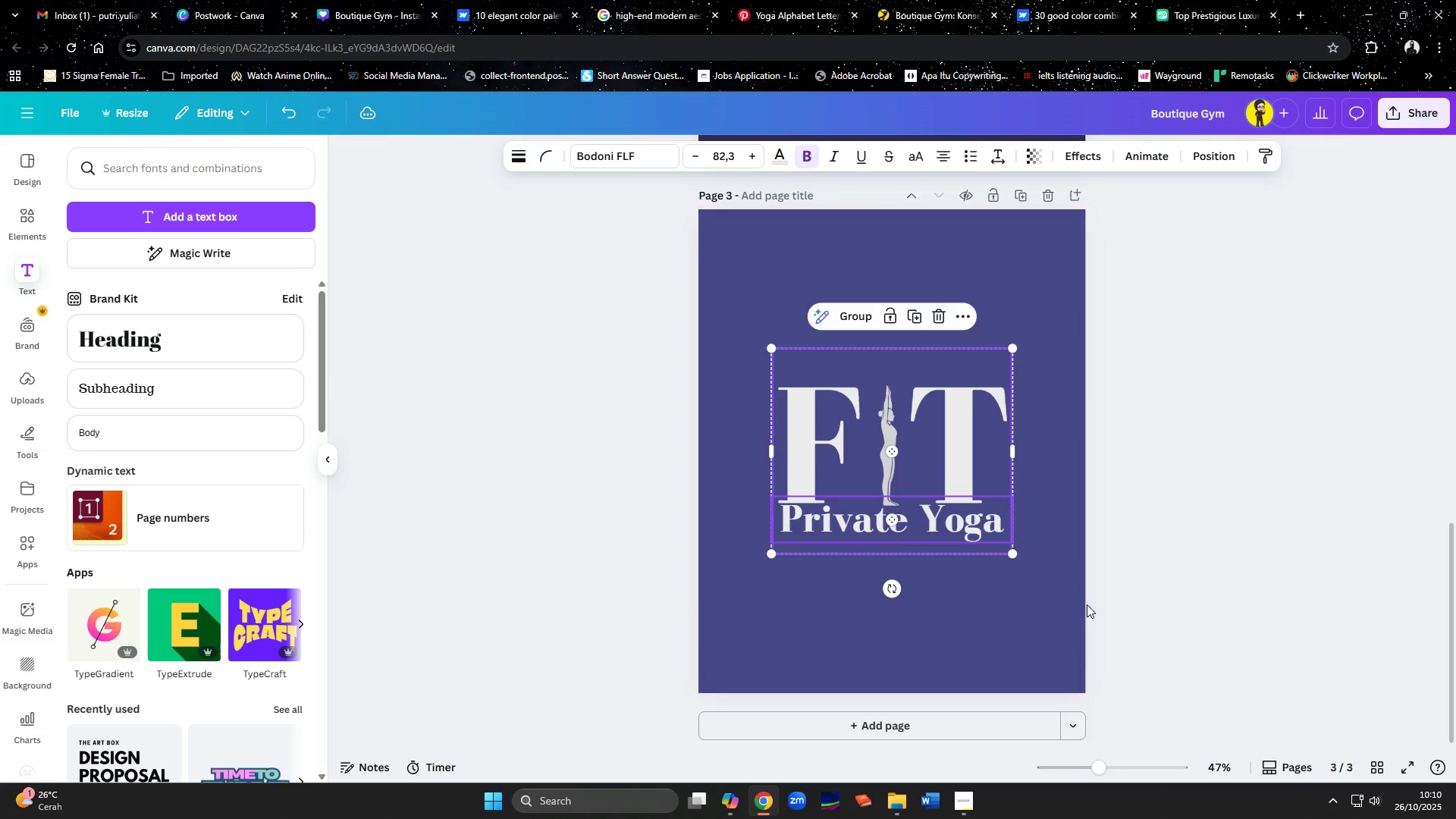 
left_click([1087, 604])
 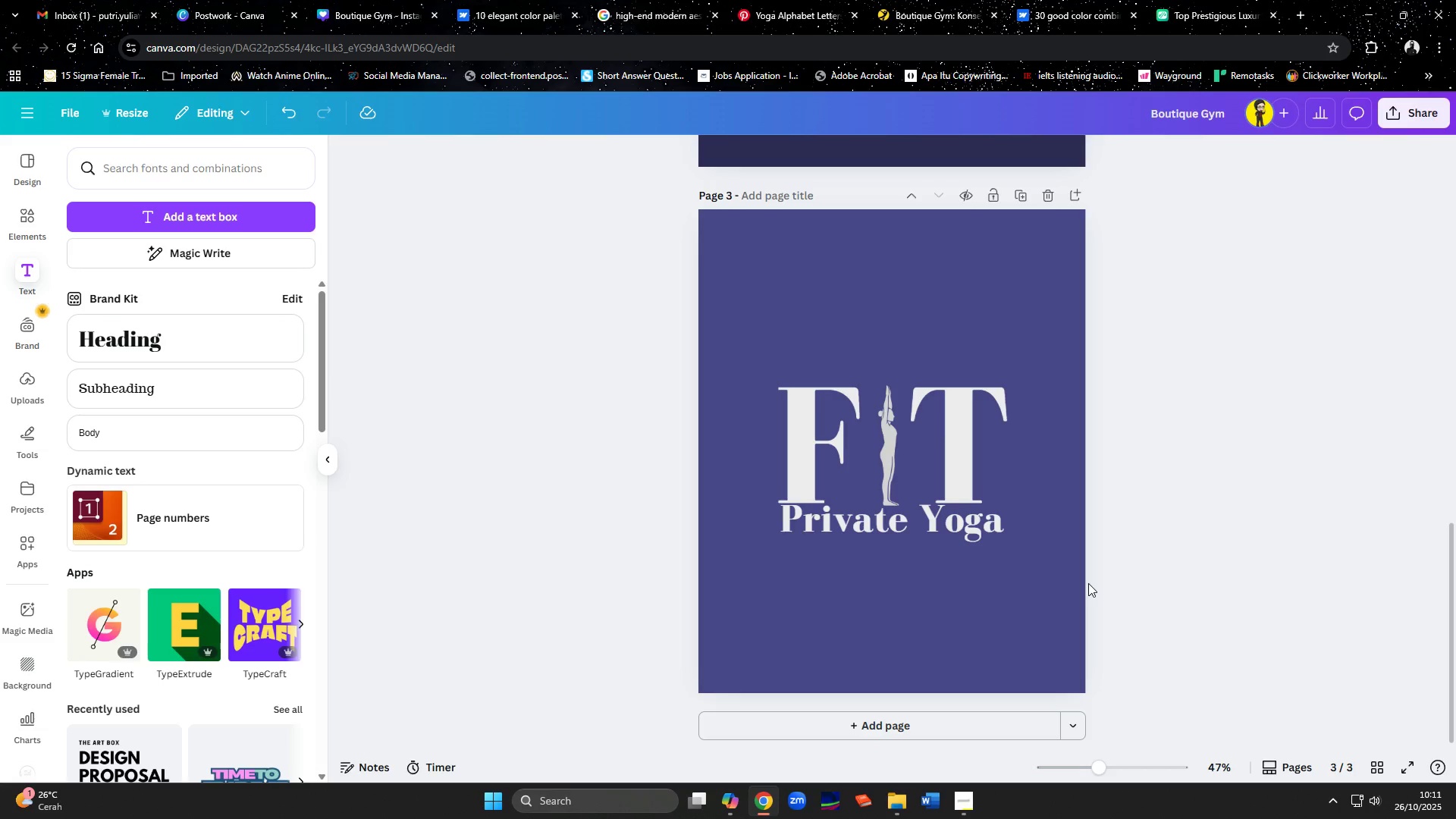 
wait(15.43)
 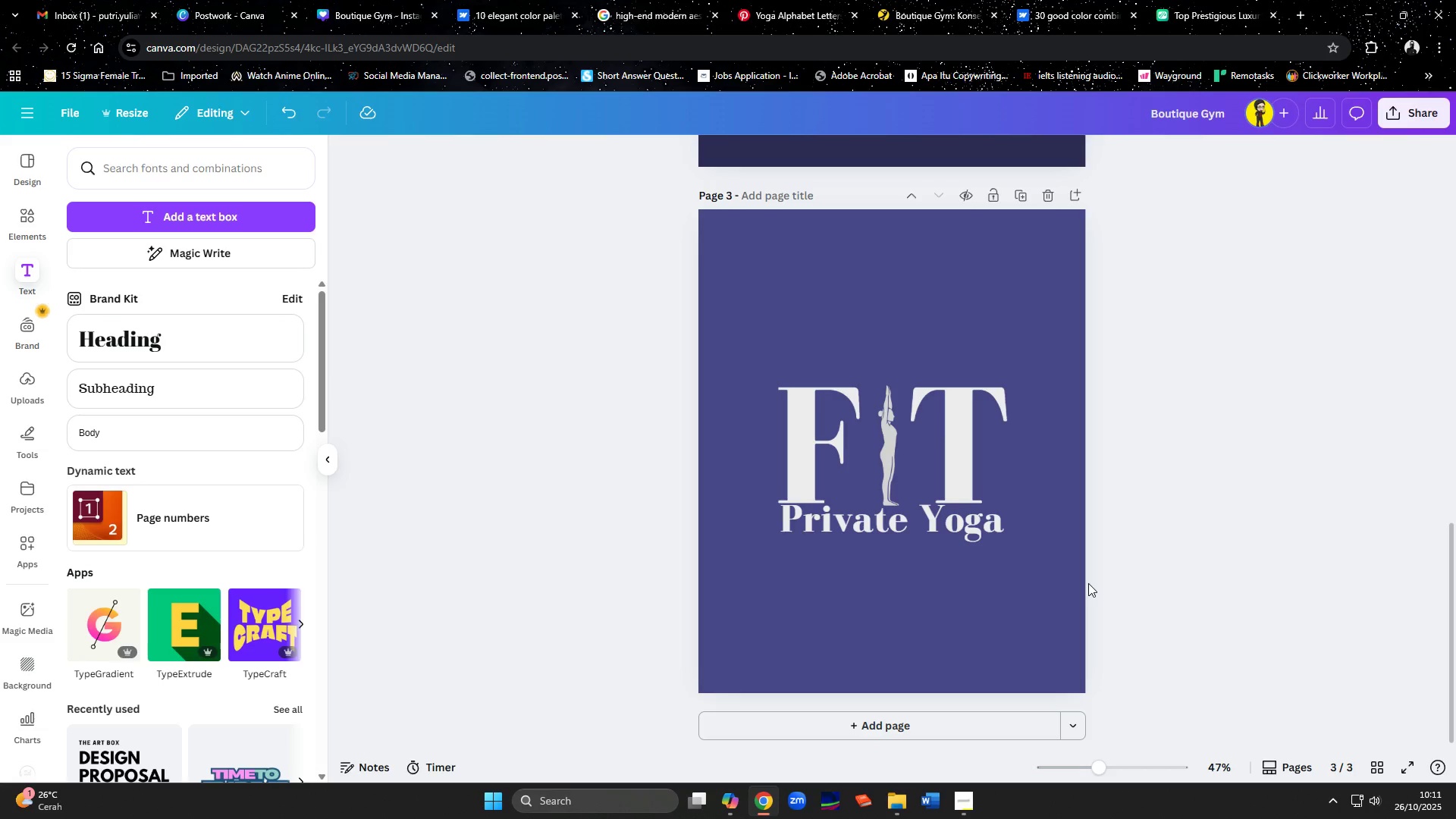 
scroll: coordinate [1088, 583], scroll_direction: up, amount: 5.0
 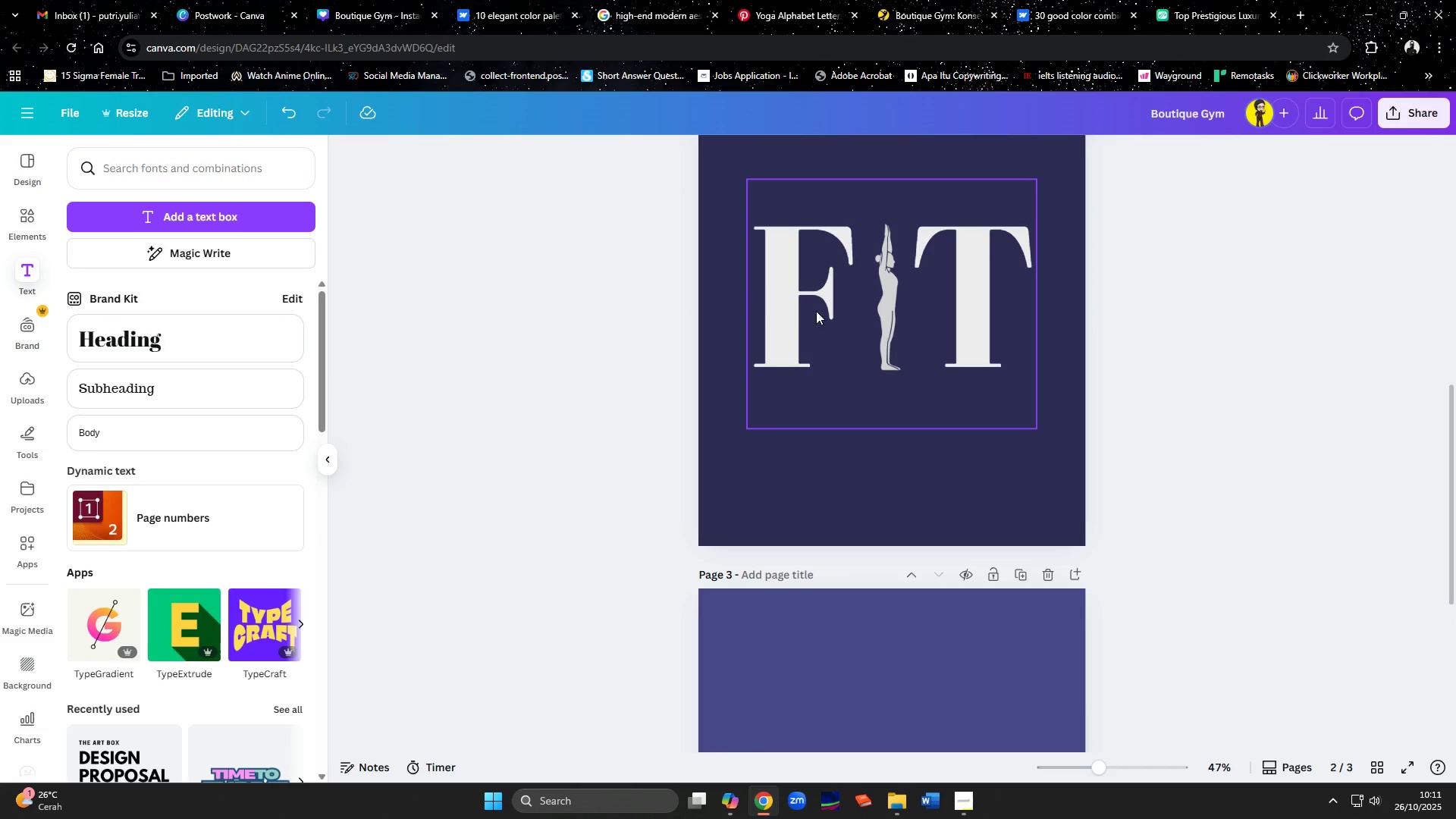 
left_click([824, 314])
 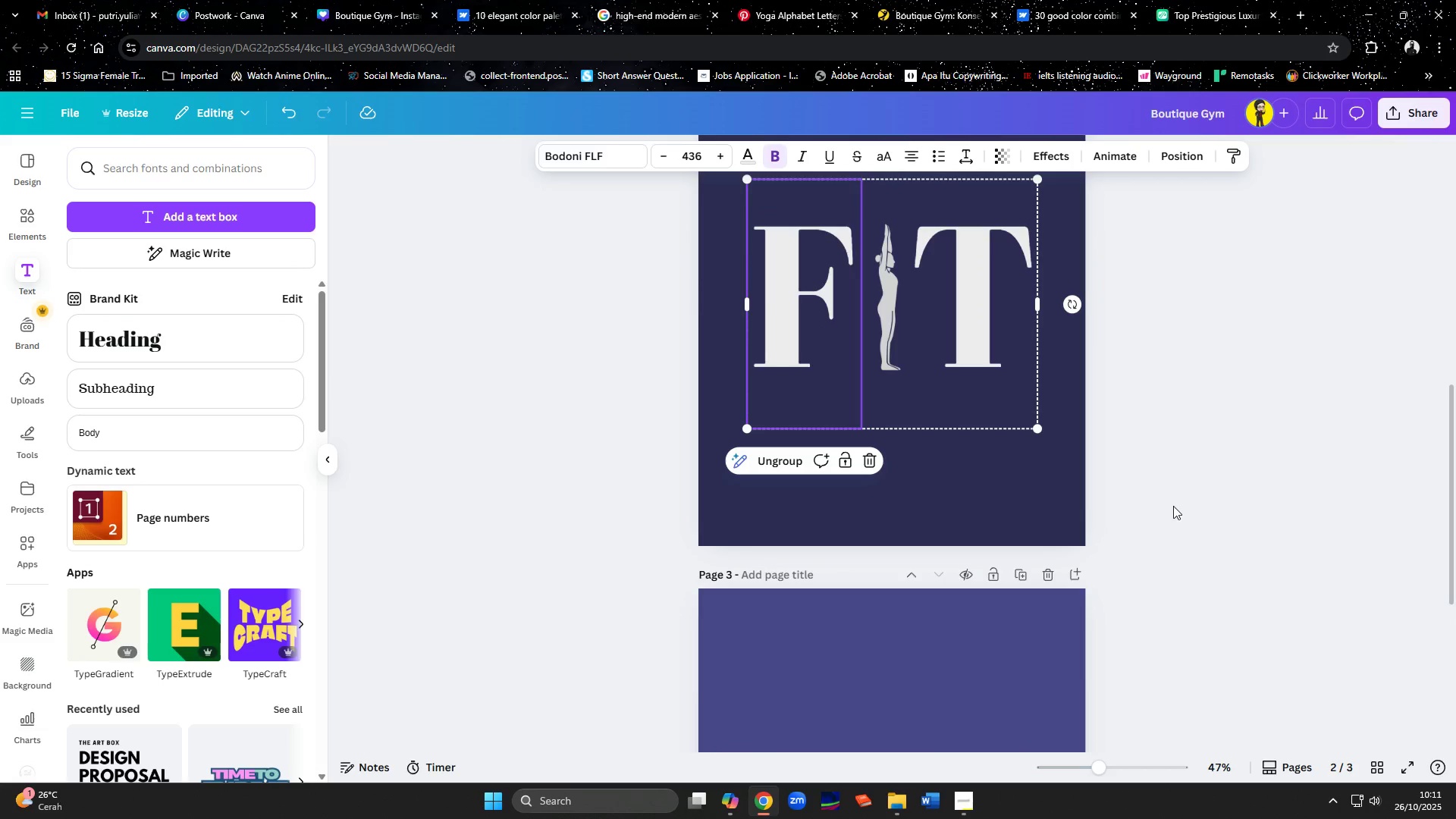 
left_click([1173, 506])
 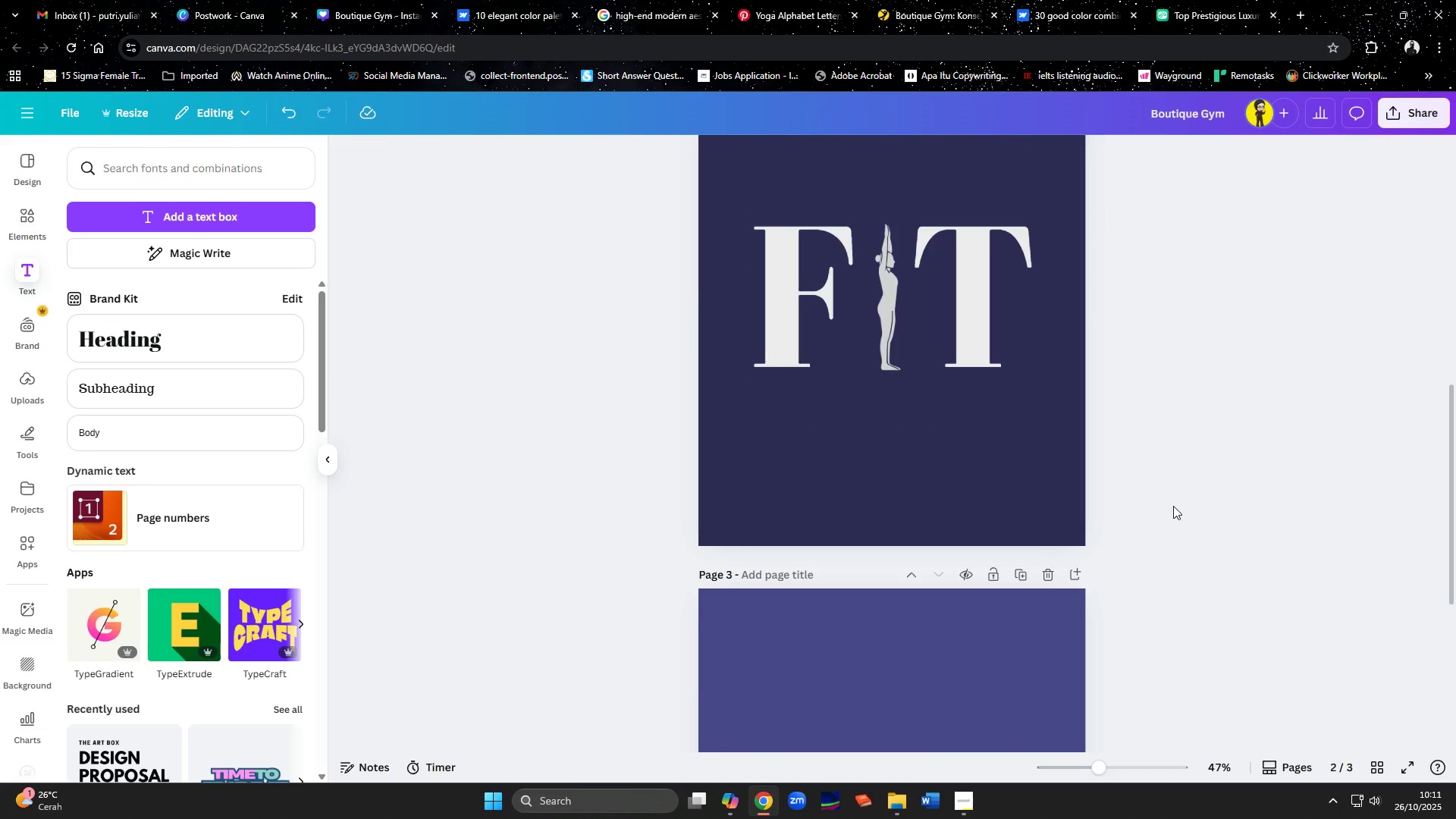 
scroll: coordinate [1173, 506], scroll_direction: up, amount: 3.0
 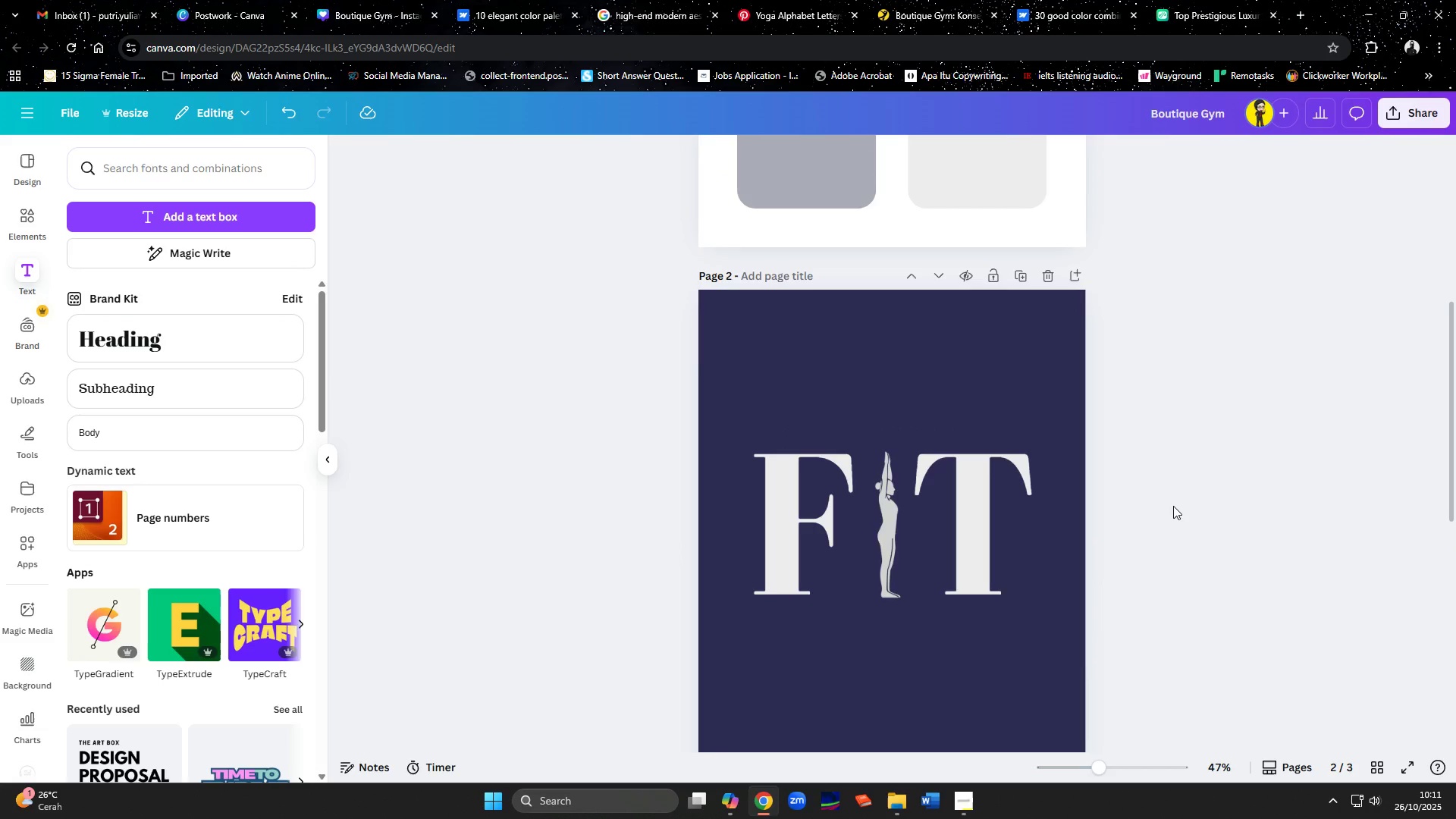 
scroll: coordinate [1169, 502], scroll_direction: down, amount: 8.0
 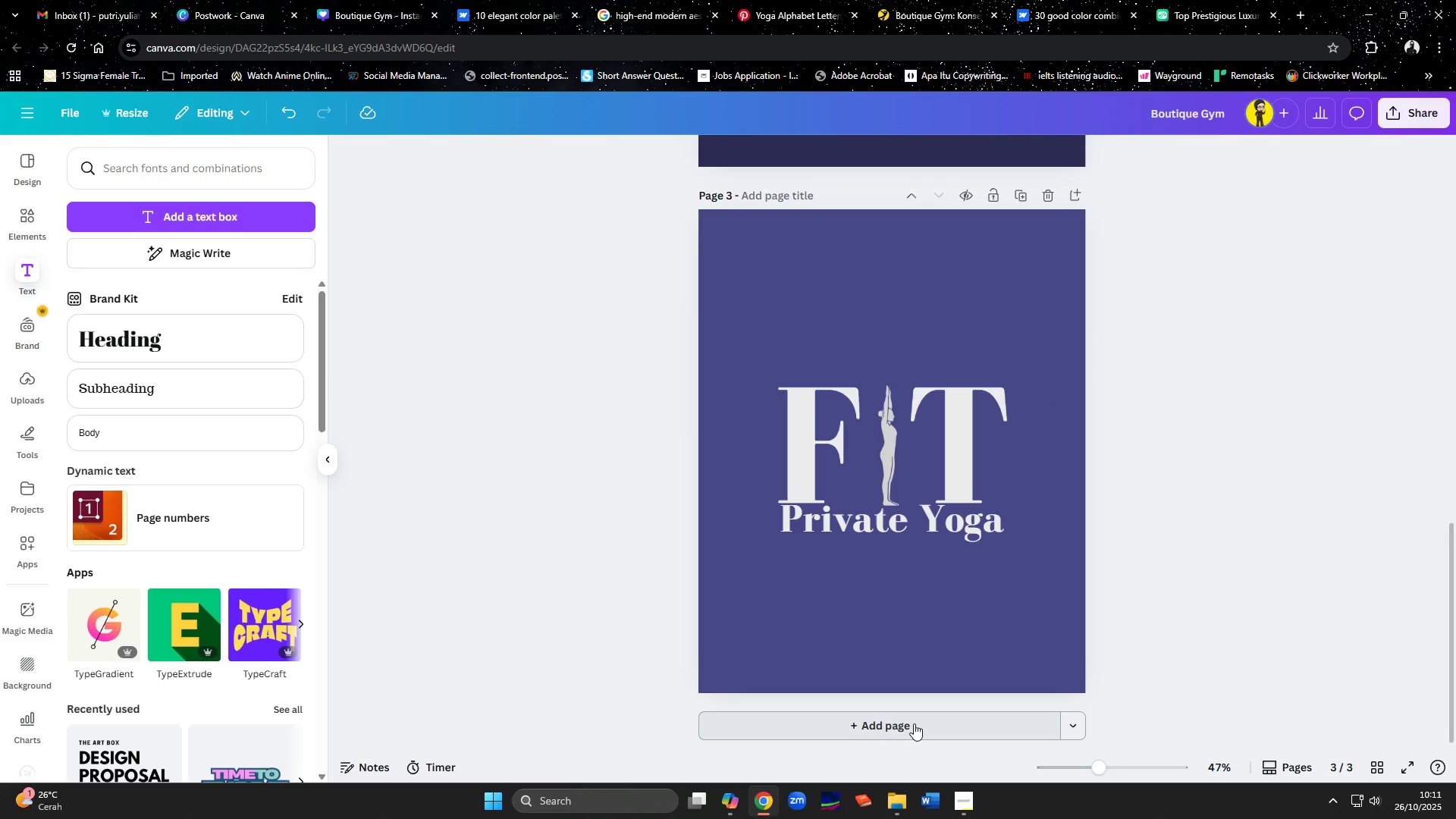 
left_click([914, 723])
 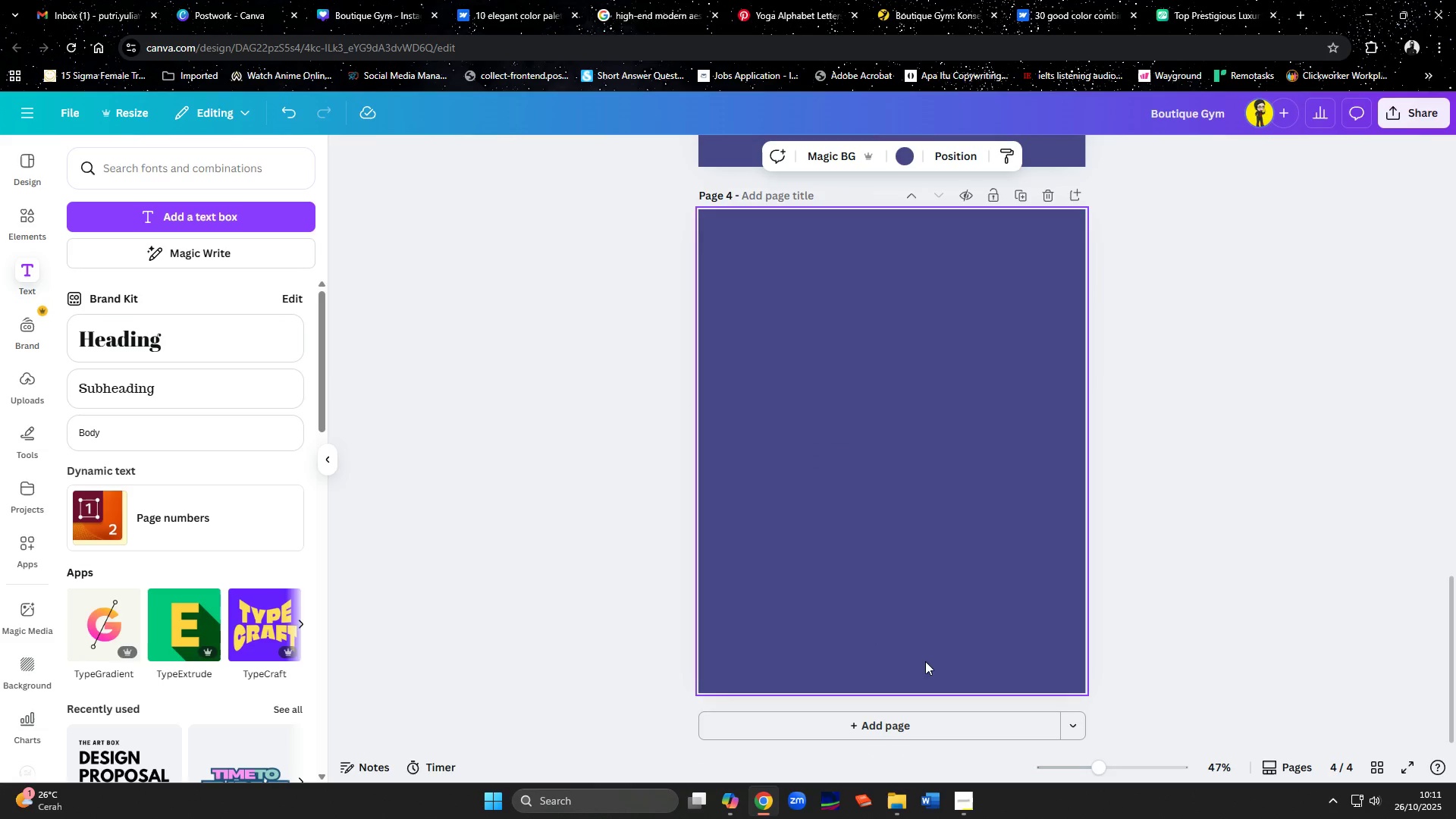 
scroll: coordinate [929, 571], scroll_direction: up, amount: 5.0
 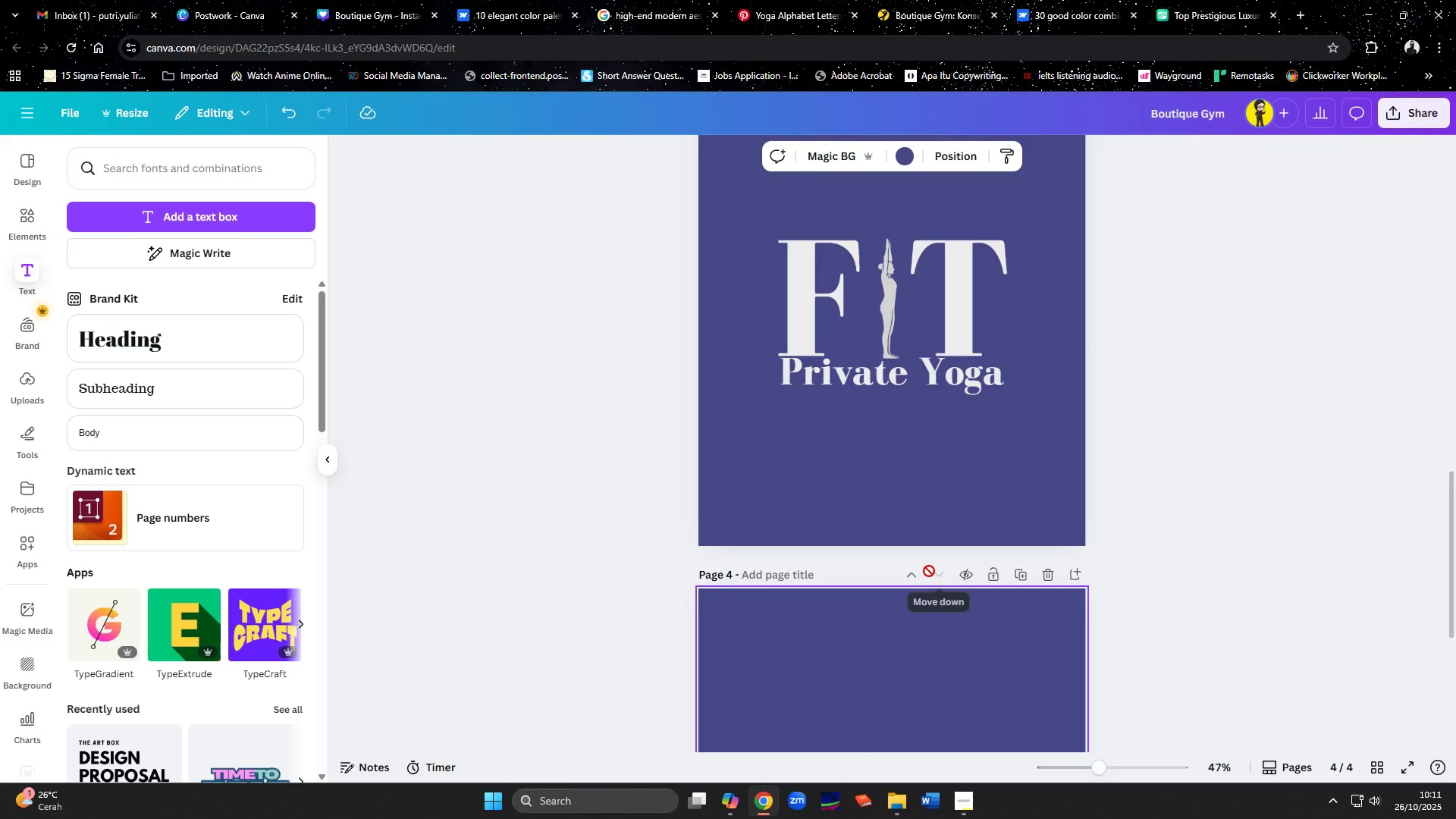 
key(Control+Z)
 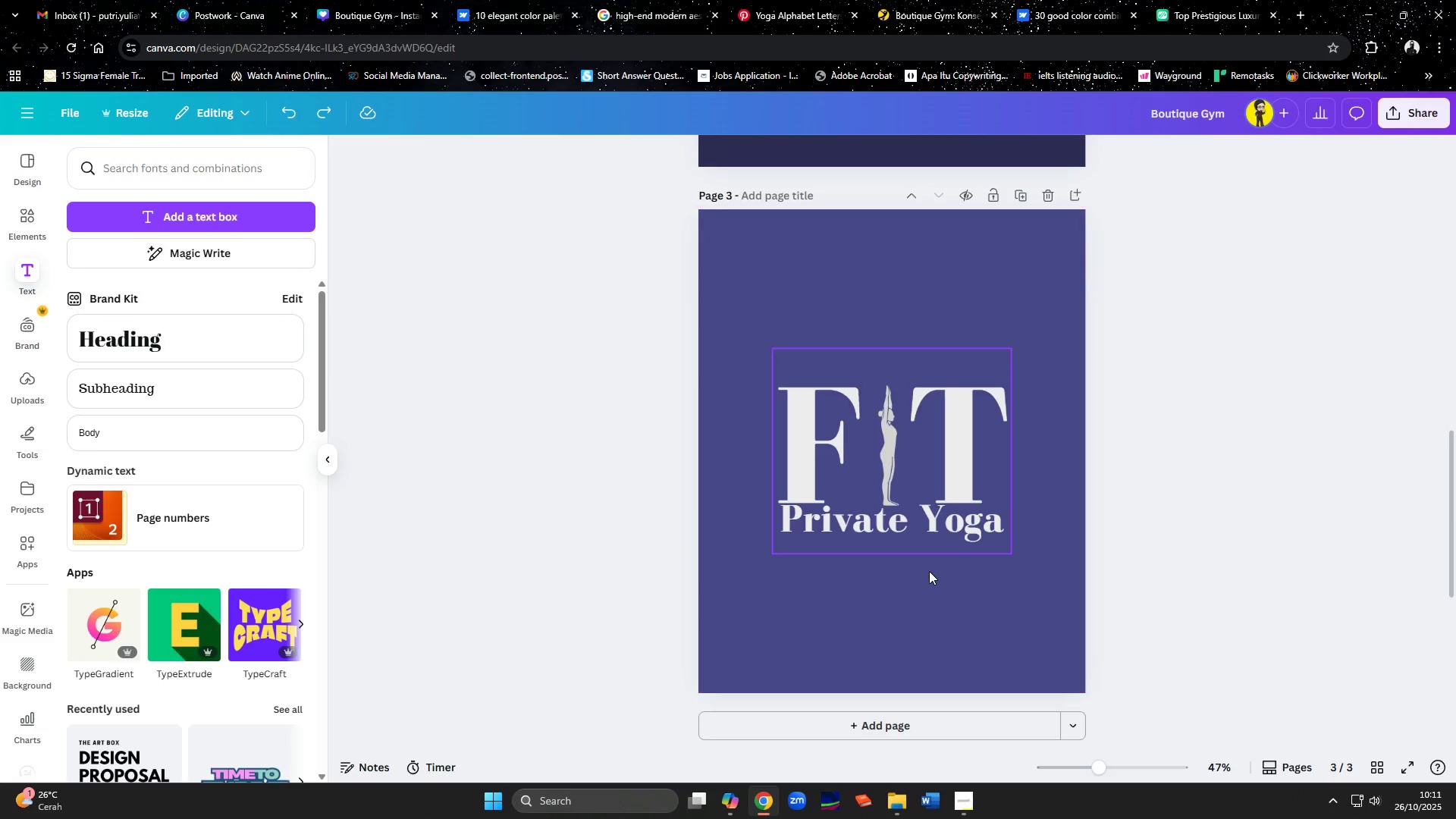 
scroll: coordinate [929, 571], scroll_direction: up, amount: 1.0
 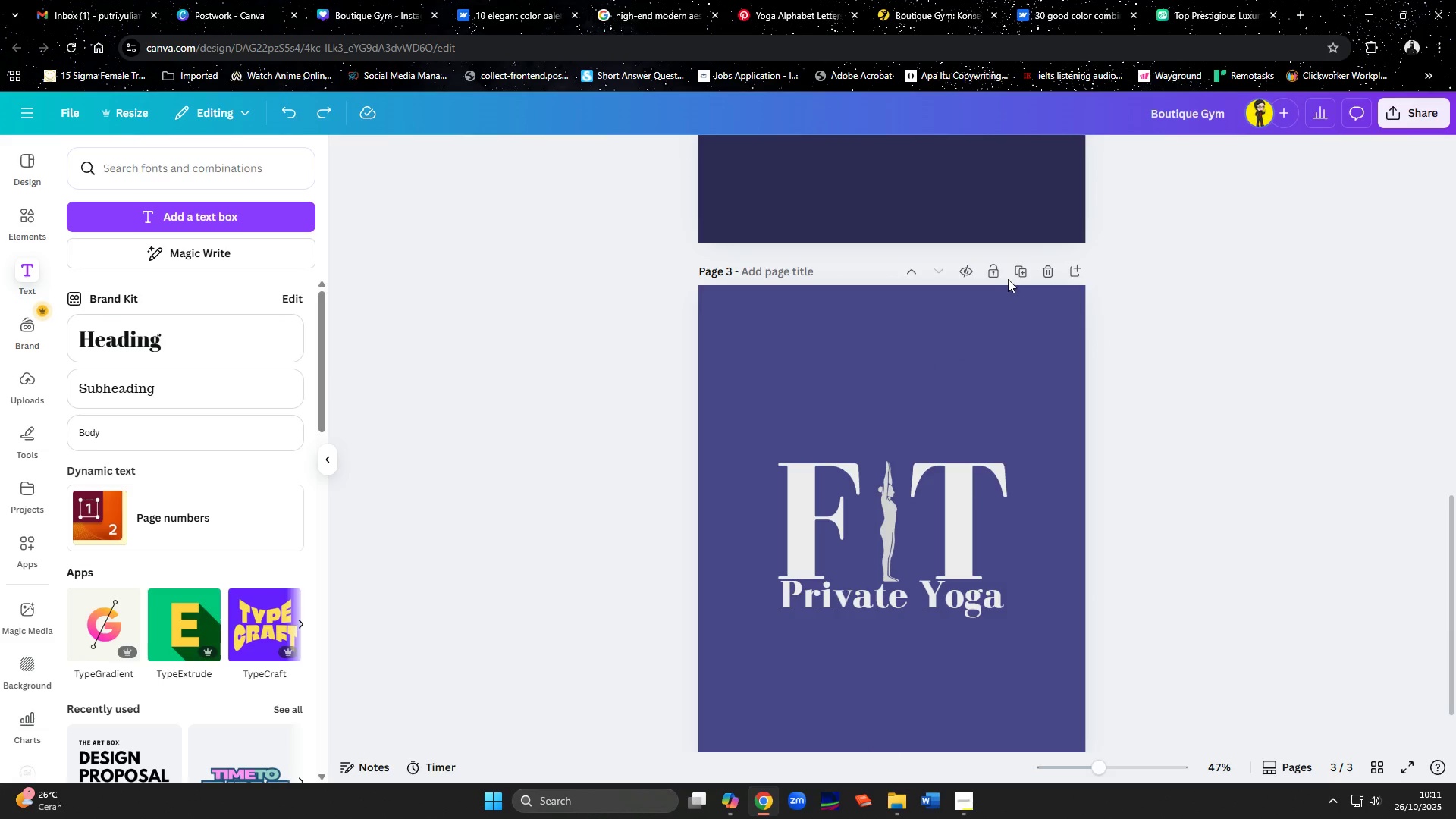 
left_click([1015, 275])
 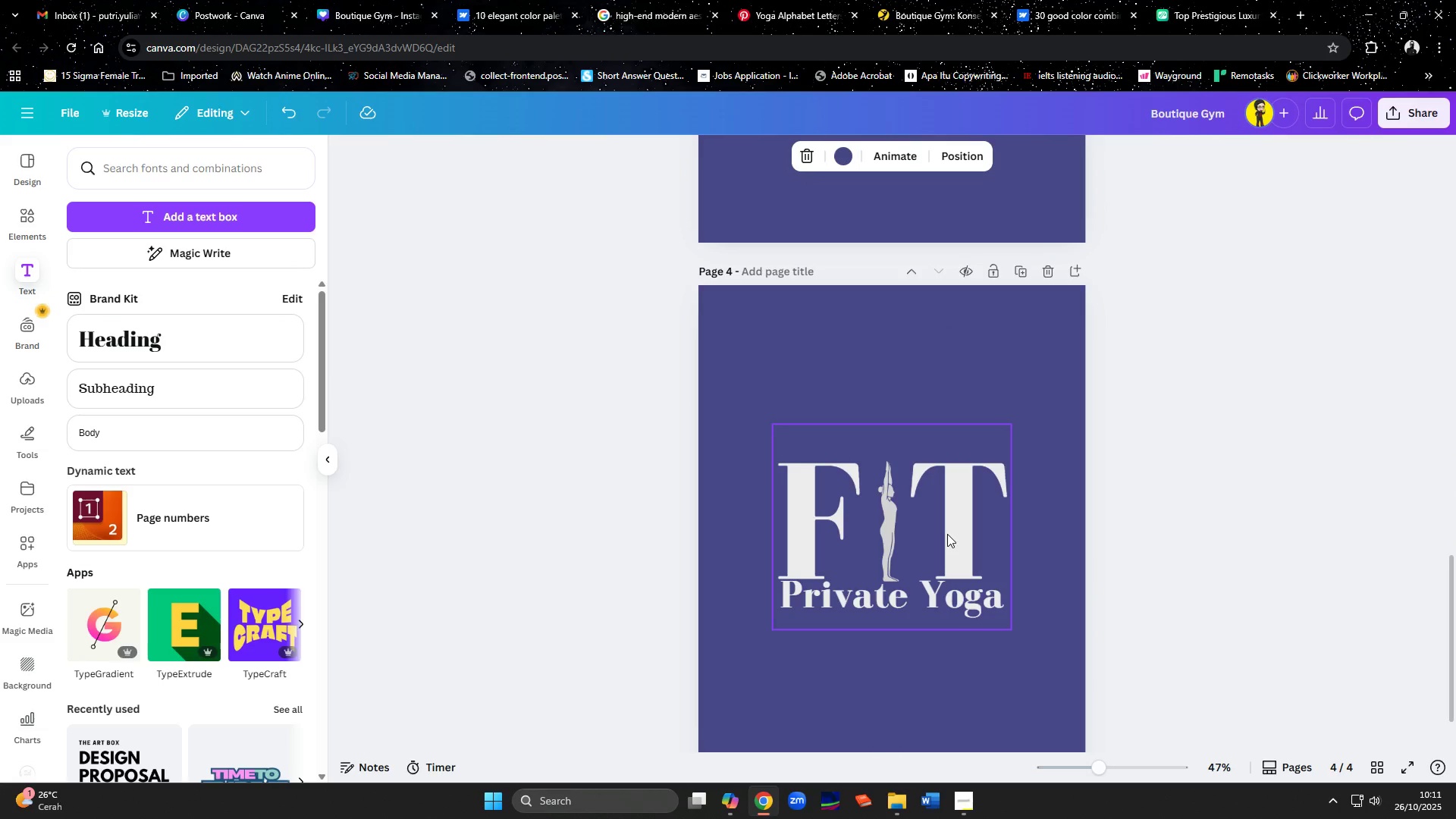 
left_click([943, 696])
 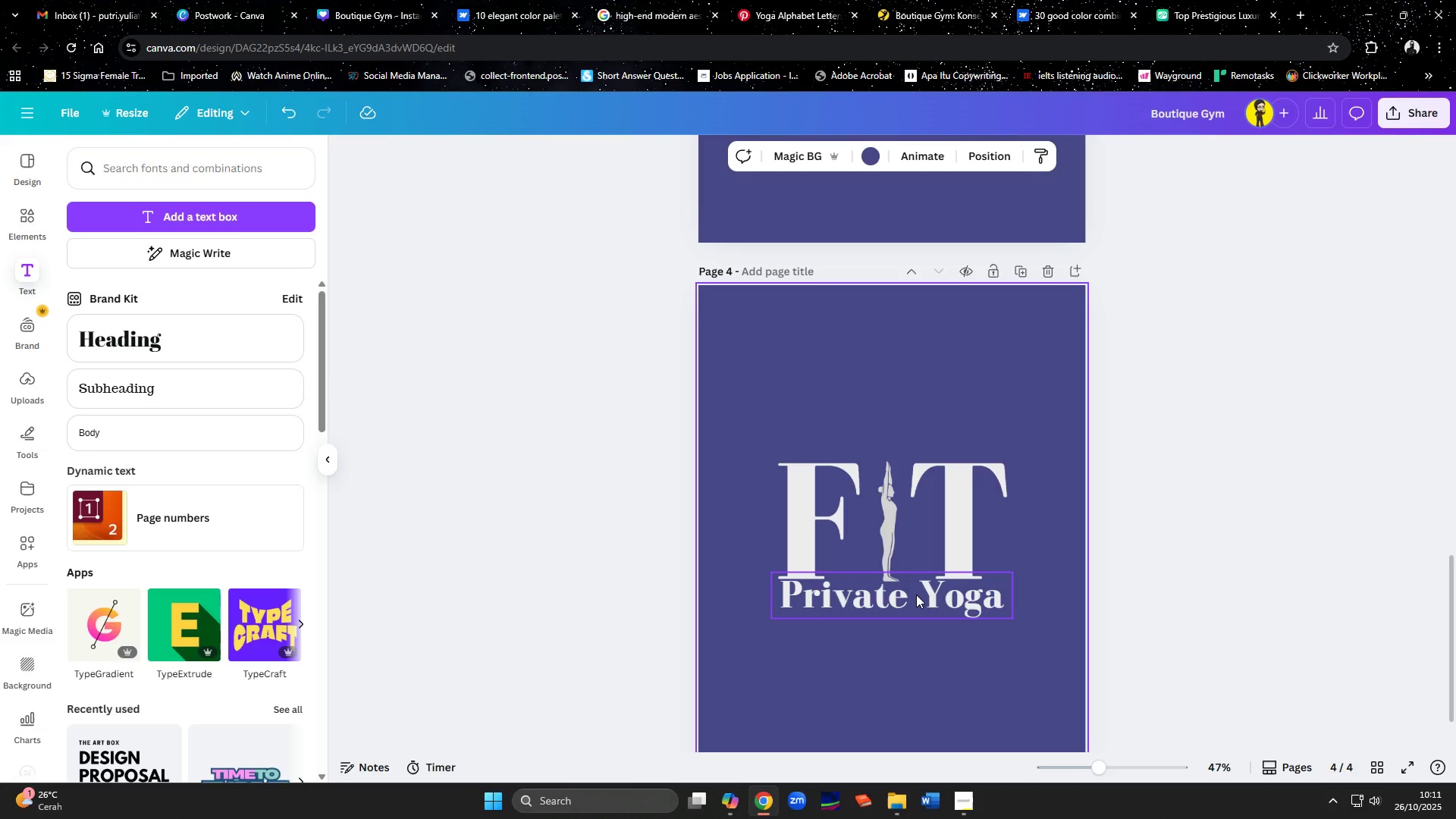 
left_click([916, 595])
 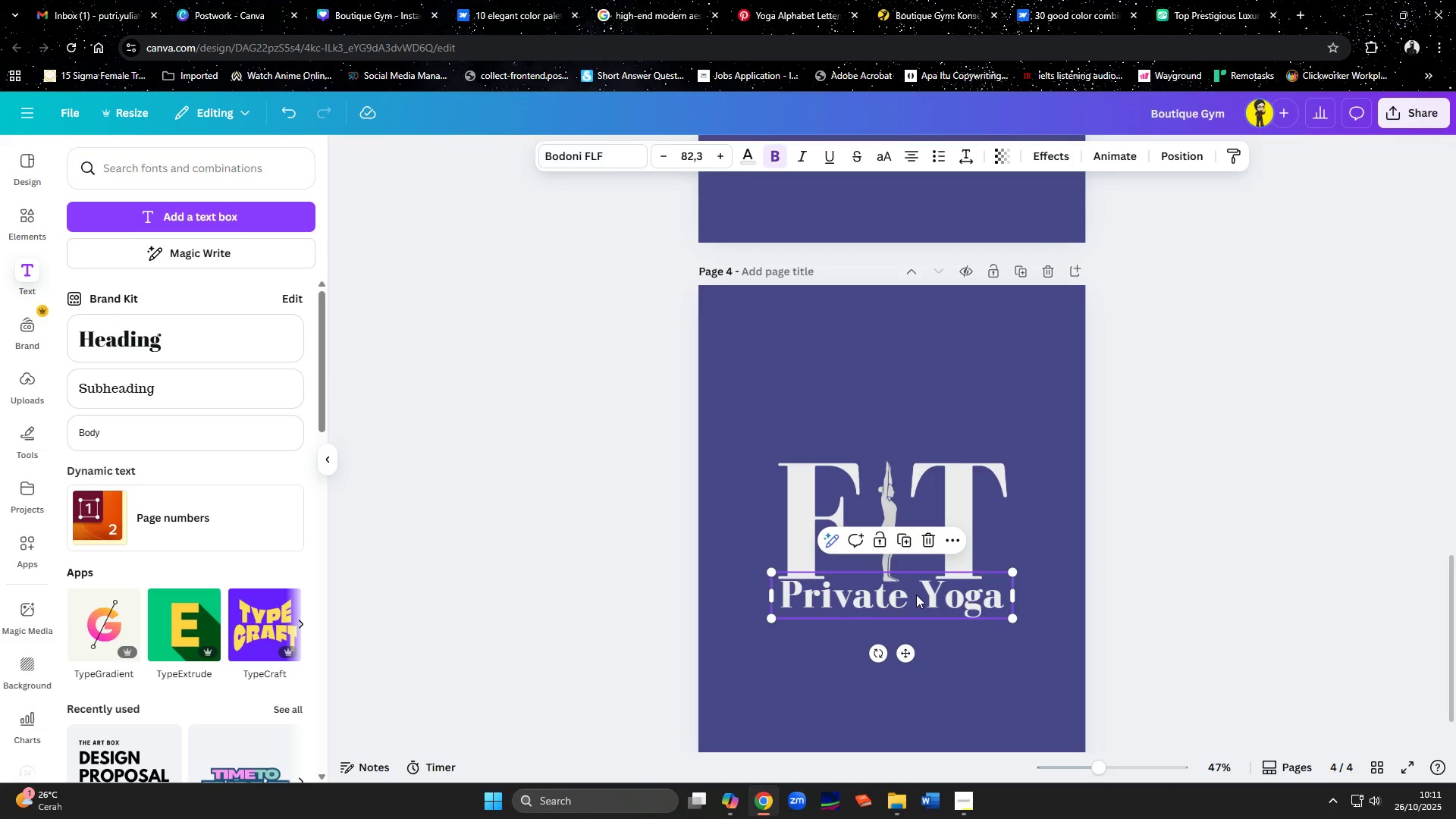 
key(Delete)
 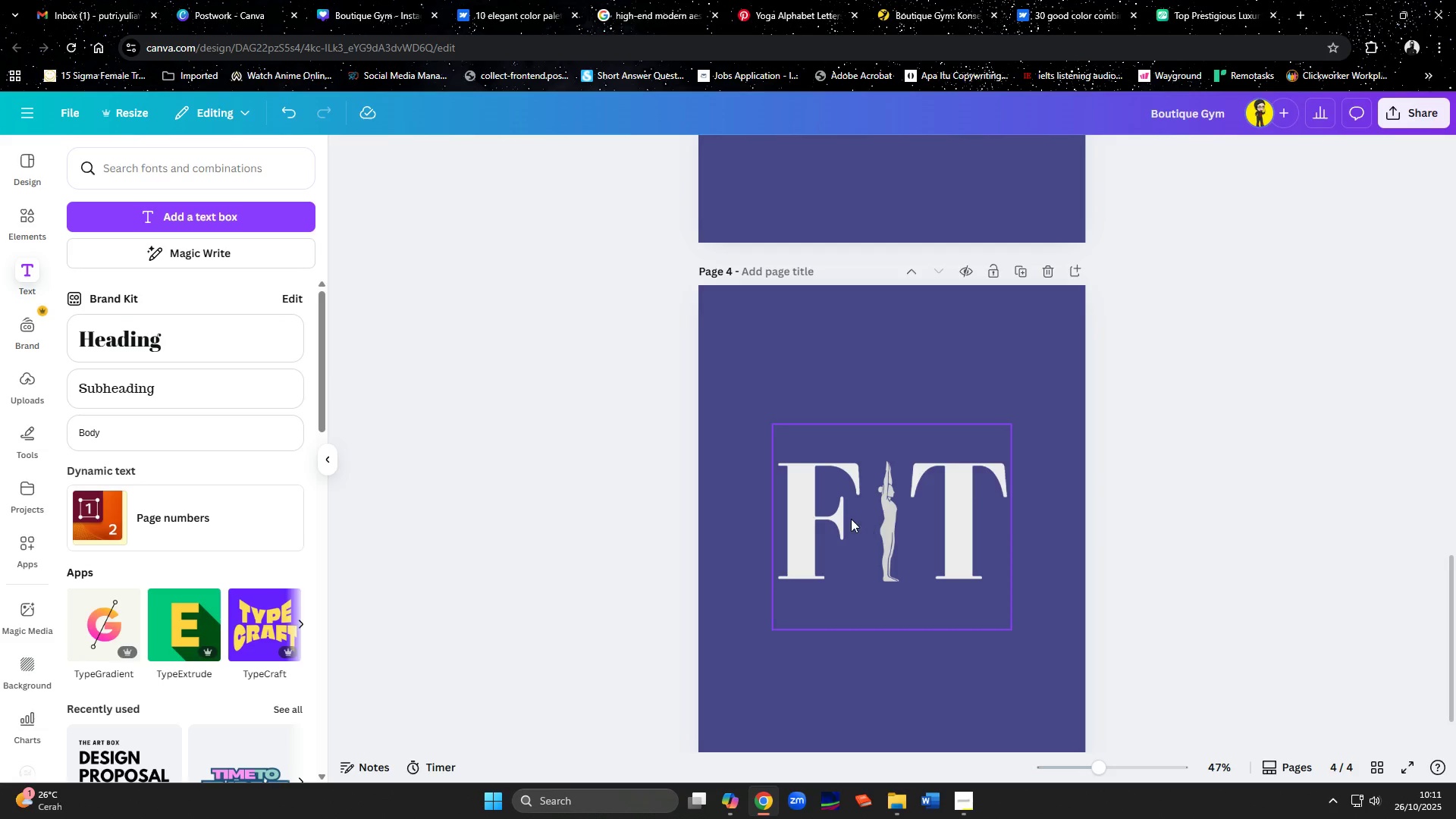 
left_click([850, 518])
 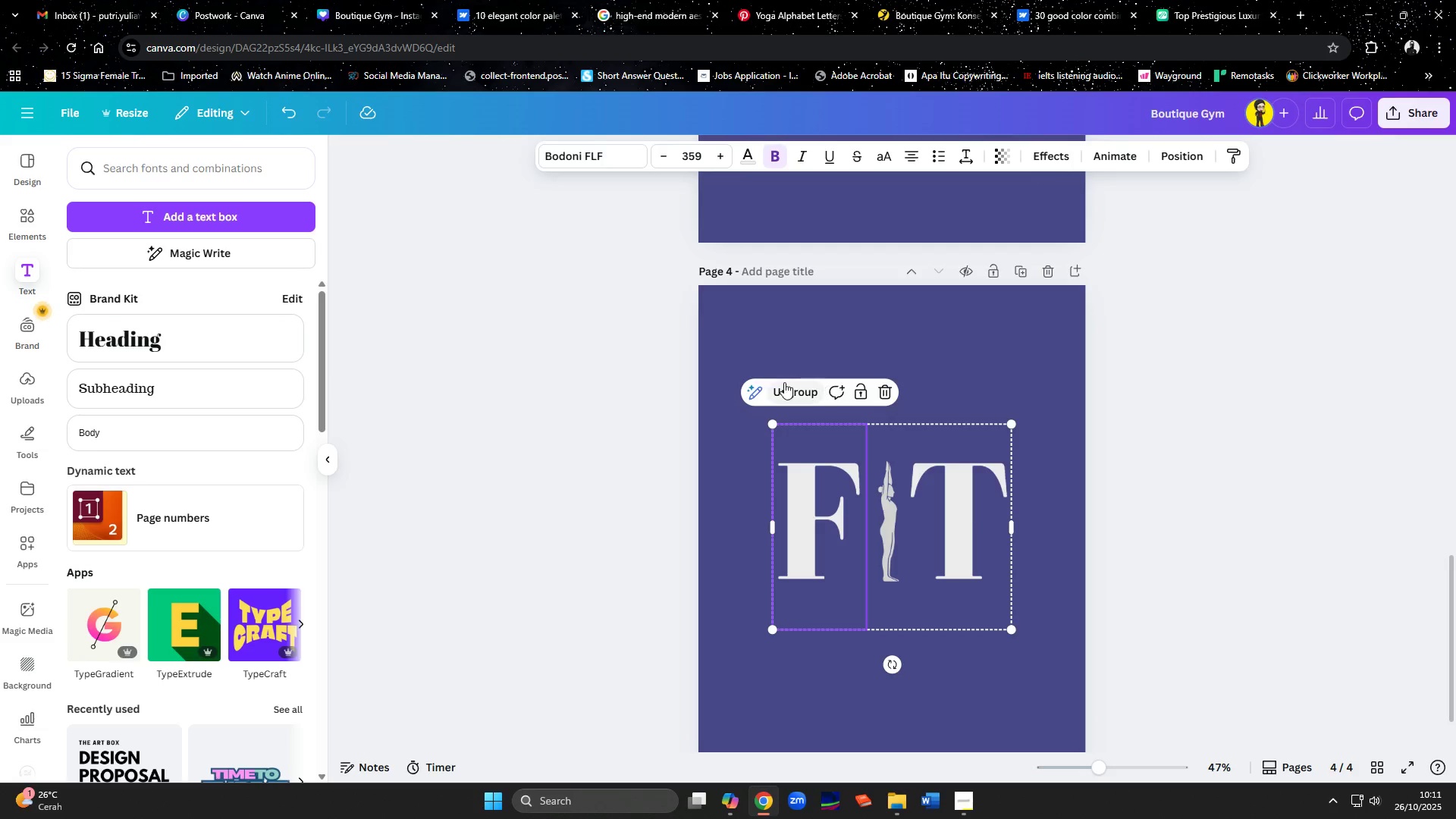 
left_click([784, 382])
 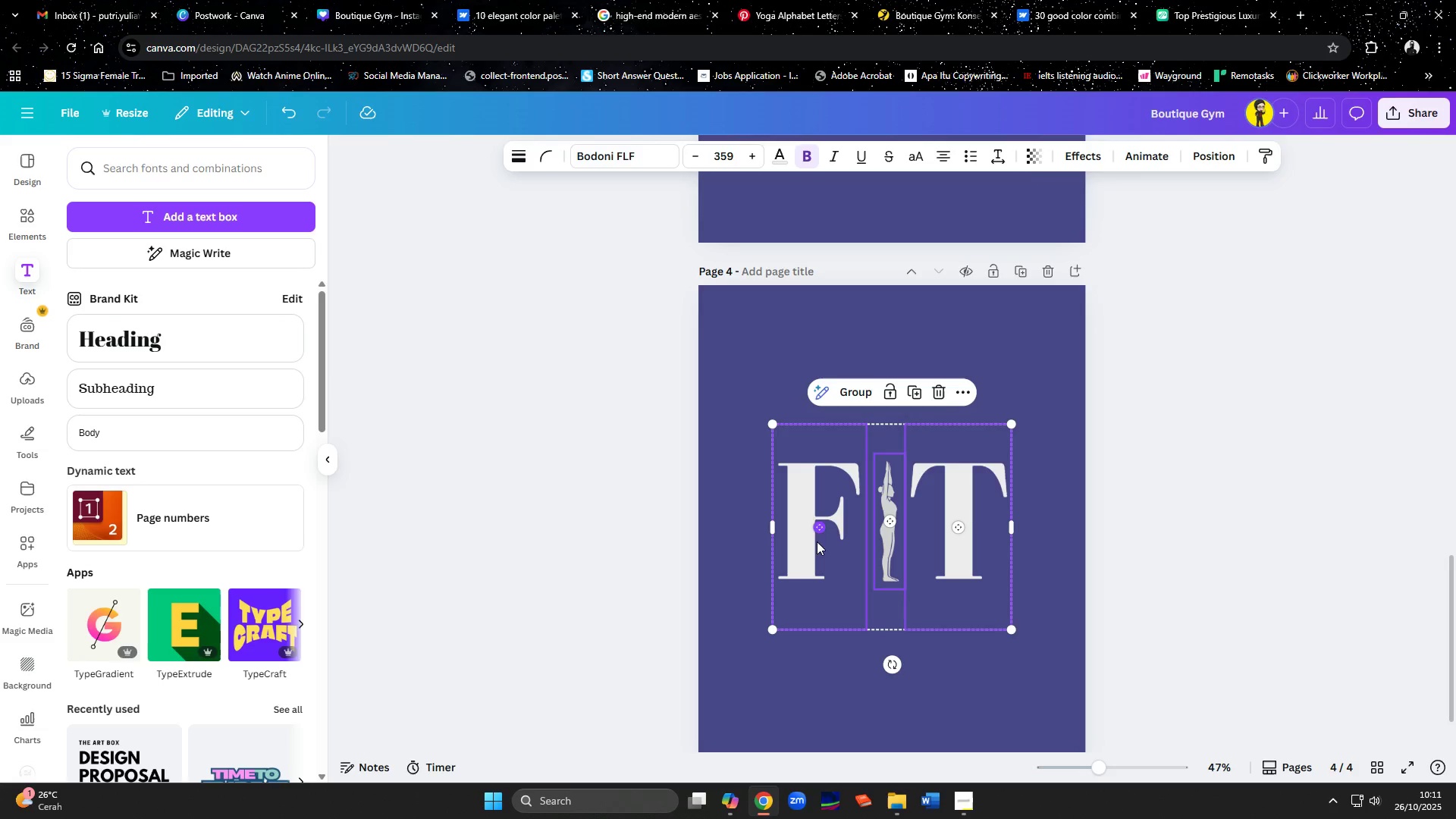 
double_click([817, 551])
 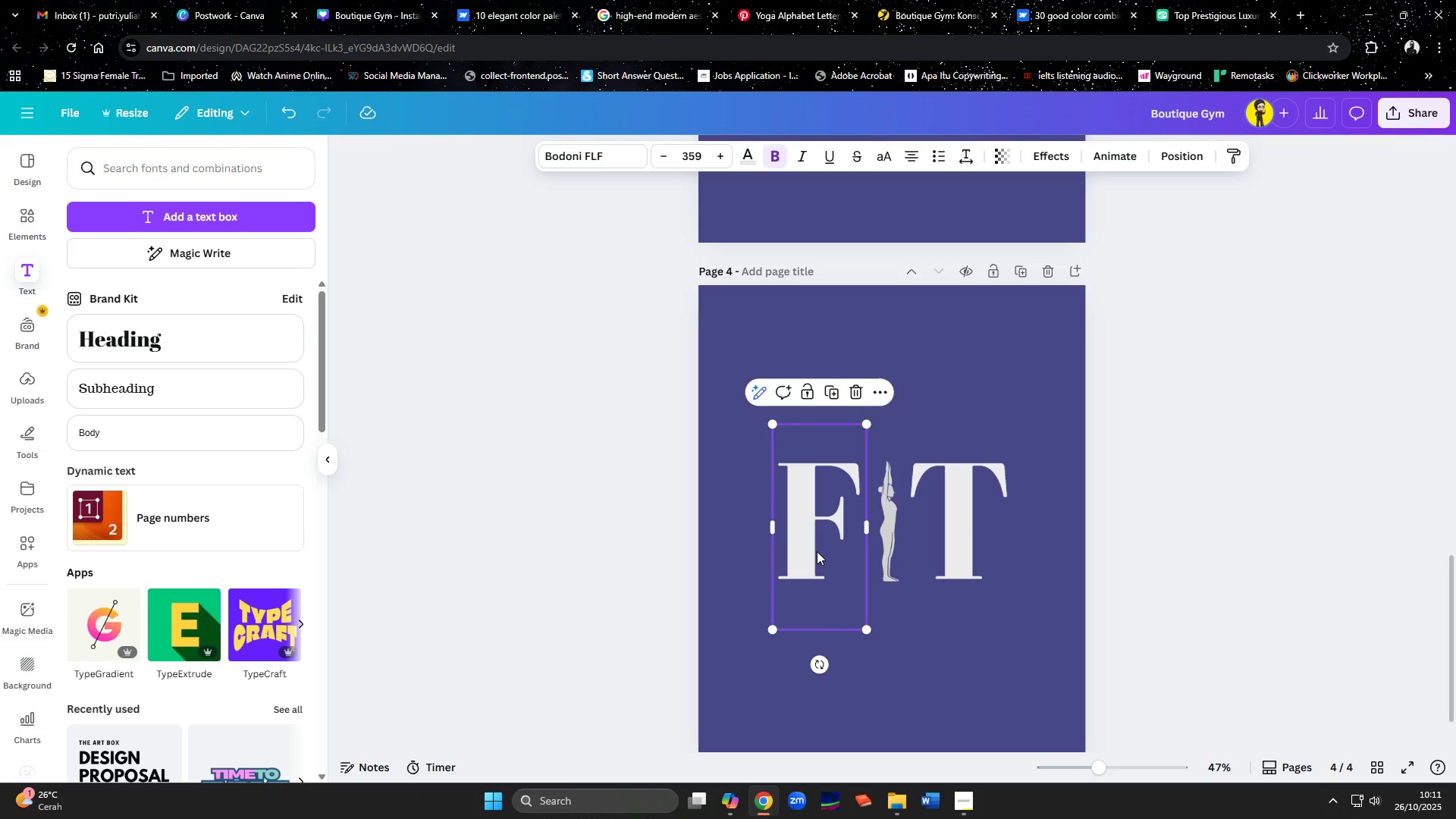 
key(Delete)
 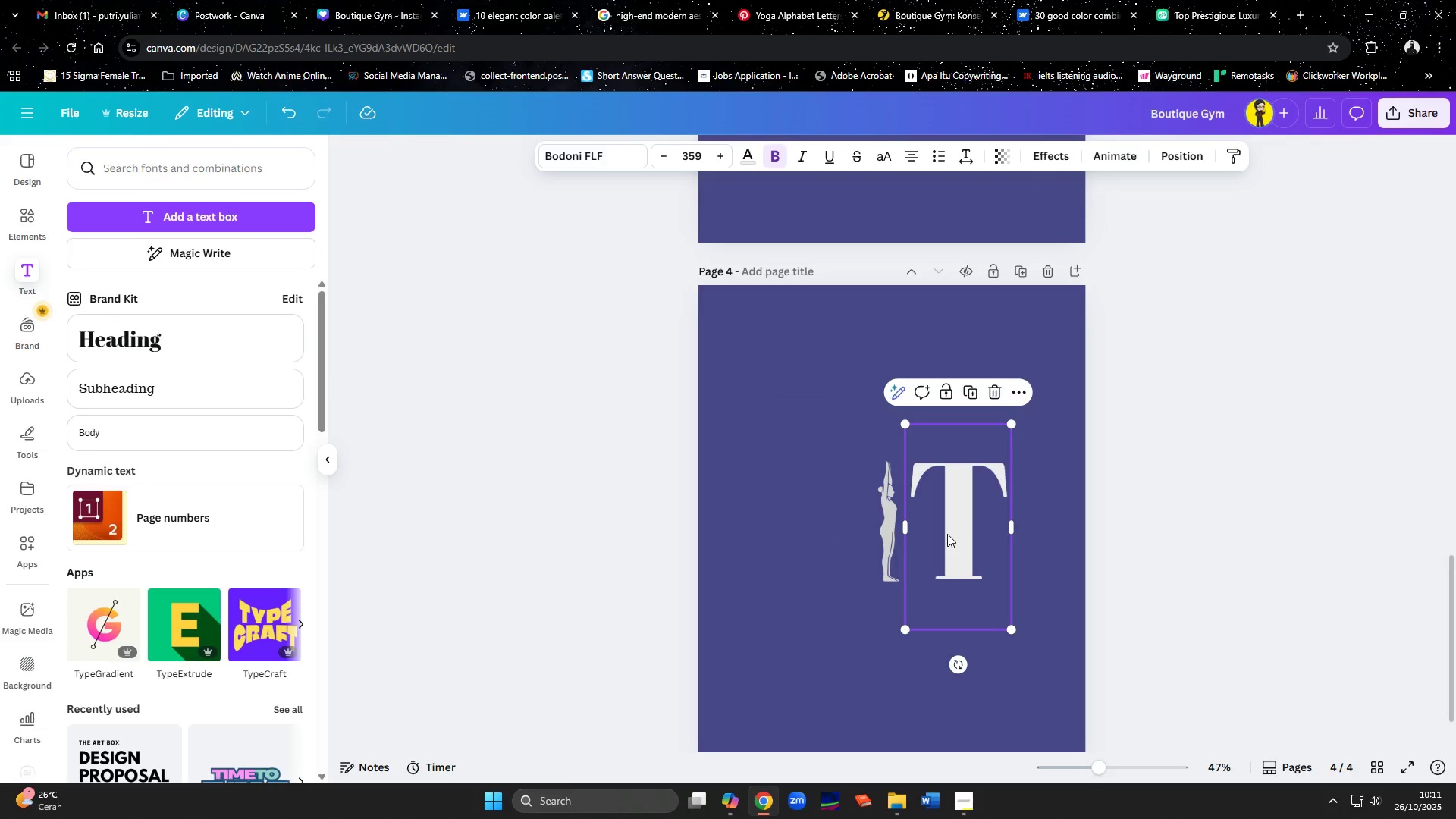 
key(Delete)
 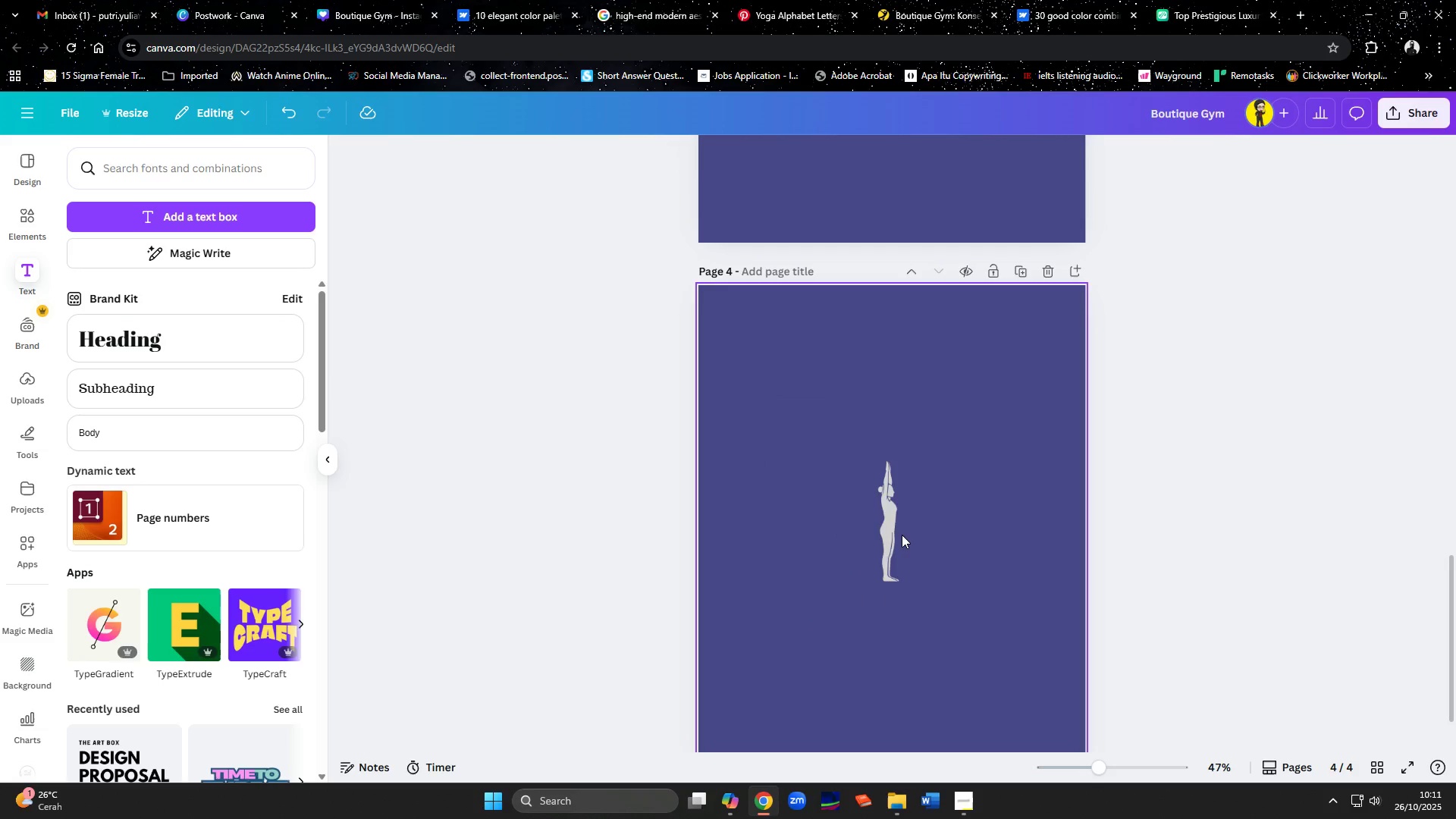 
left_click([896, 532])
 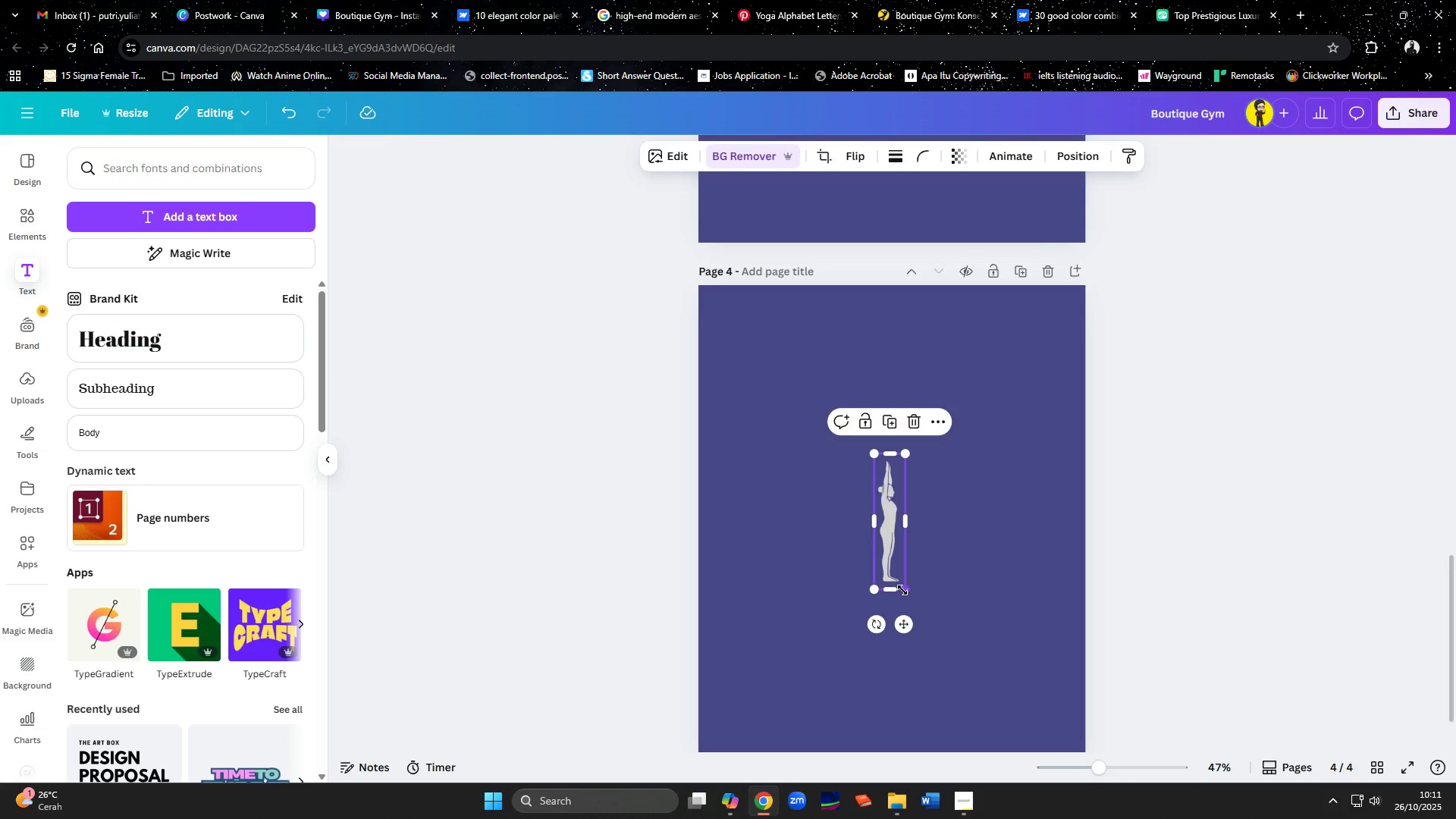 
left_click_drag(start_coordinate=[903, 588], to_coordinate=[1001, 780])
 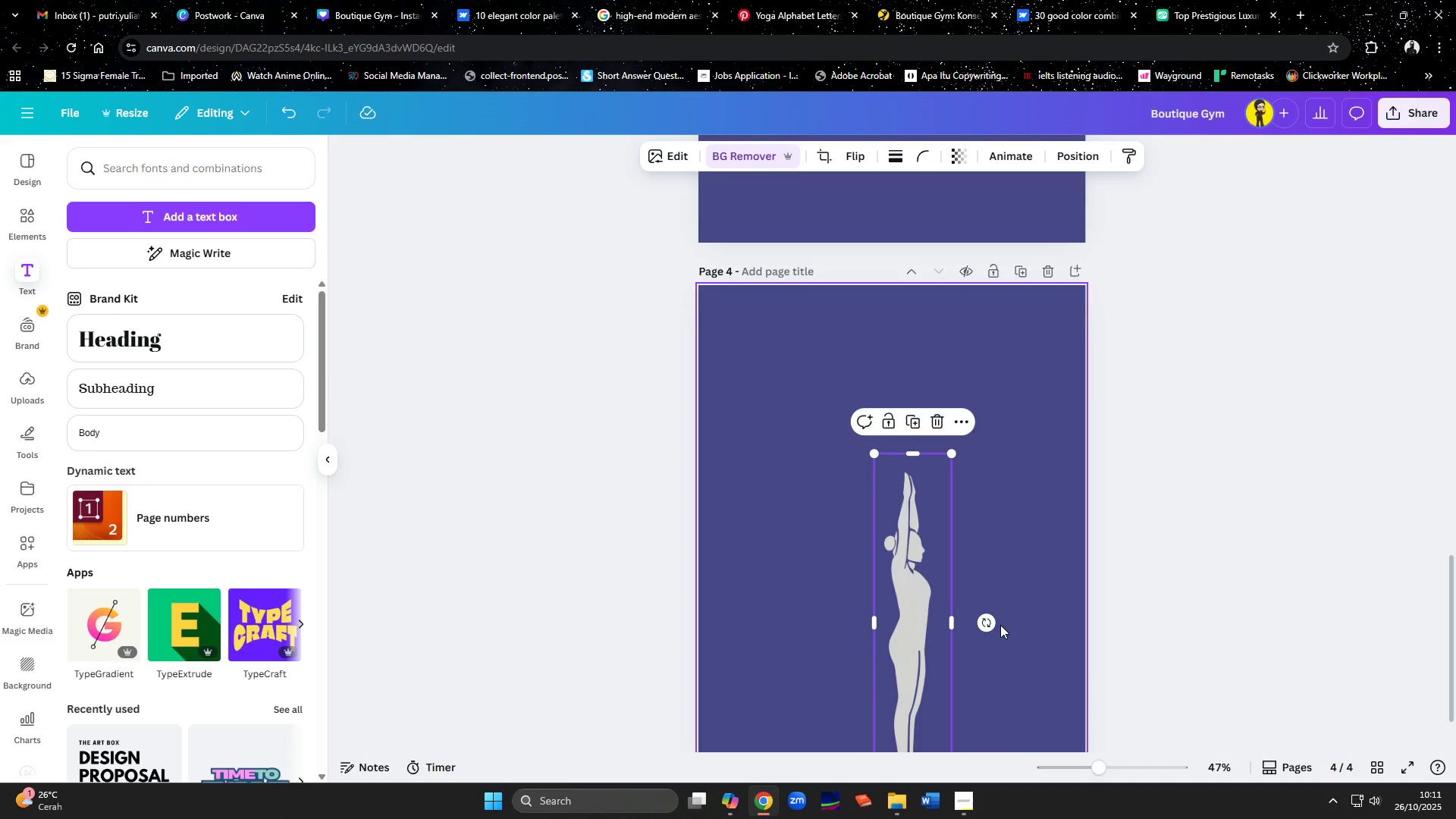 
scroll: coordinate [1000, 624], scroll_direction: down, amount: 2.0
 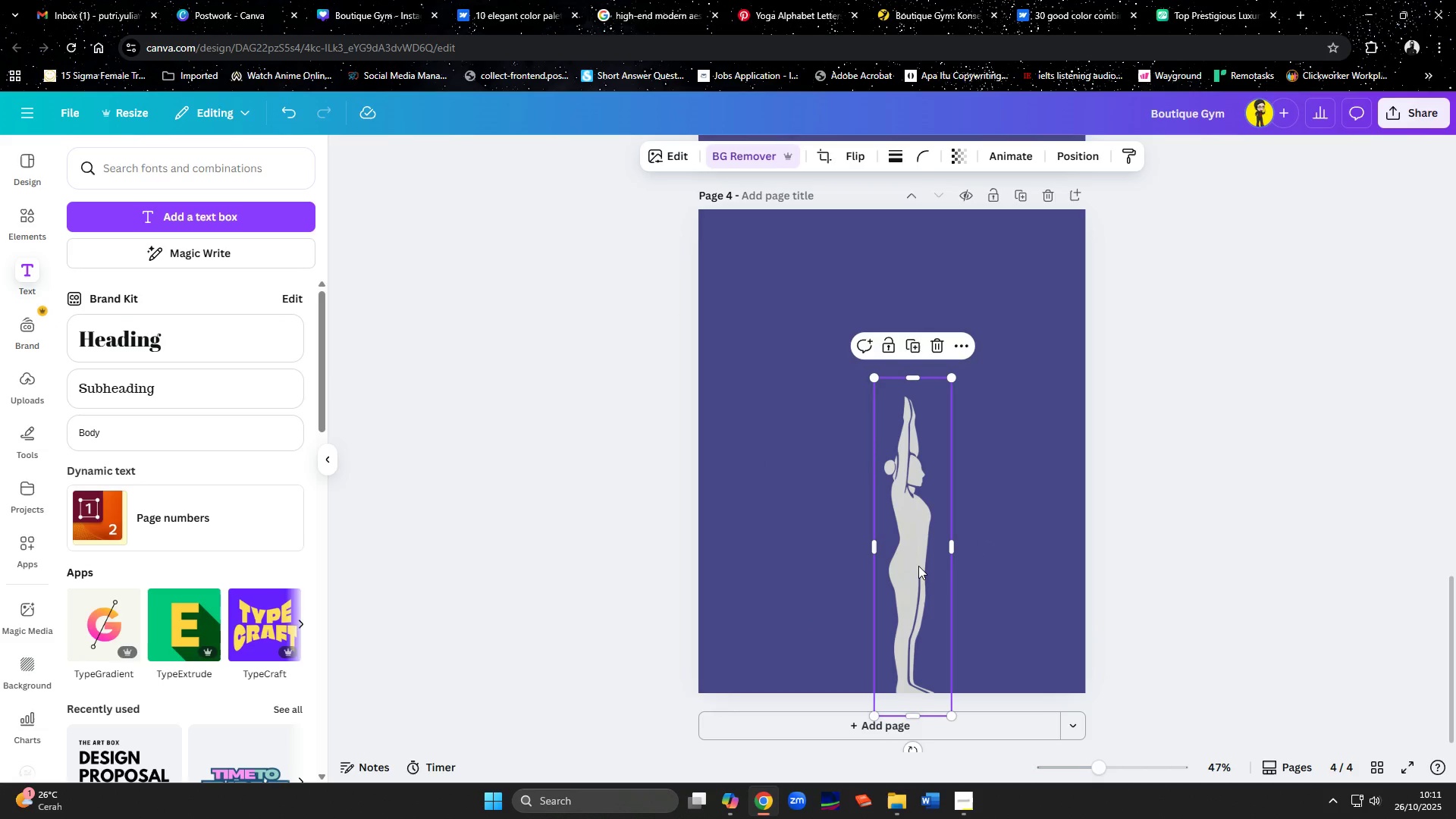 
left_click_drag(start_coordinate=[918, 565], to_coordinate=[893, 473])
 